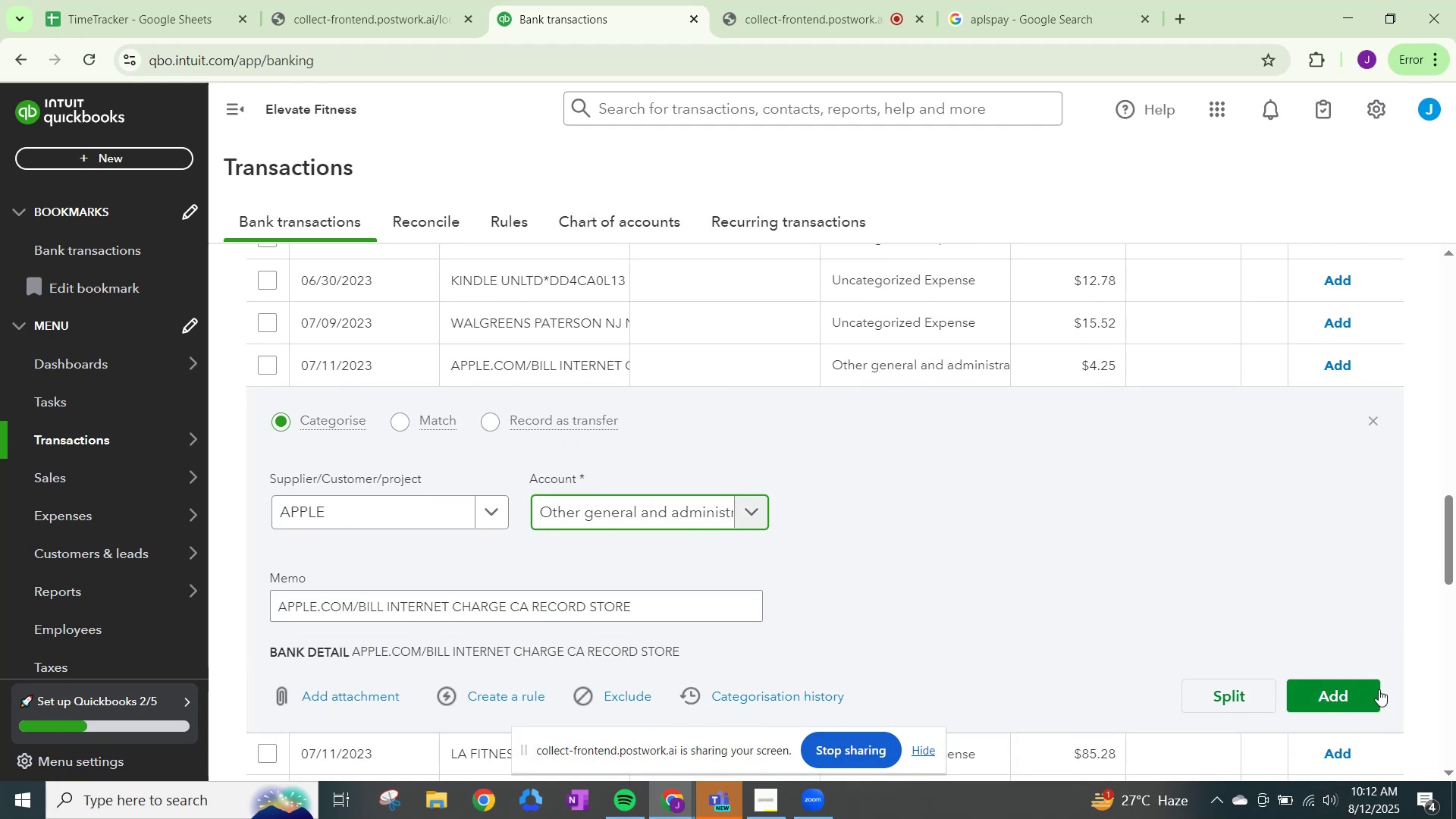 
left_click([1335, 691])
 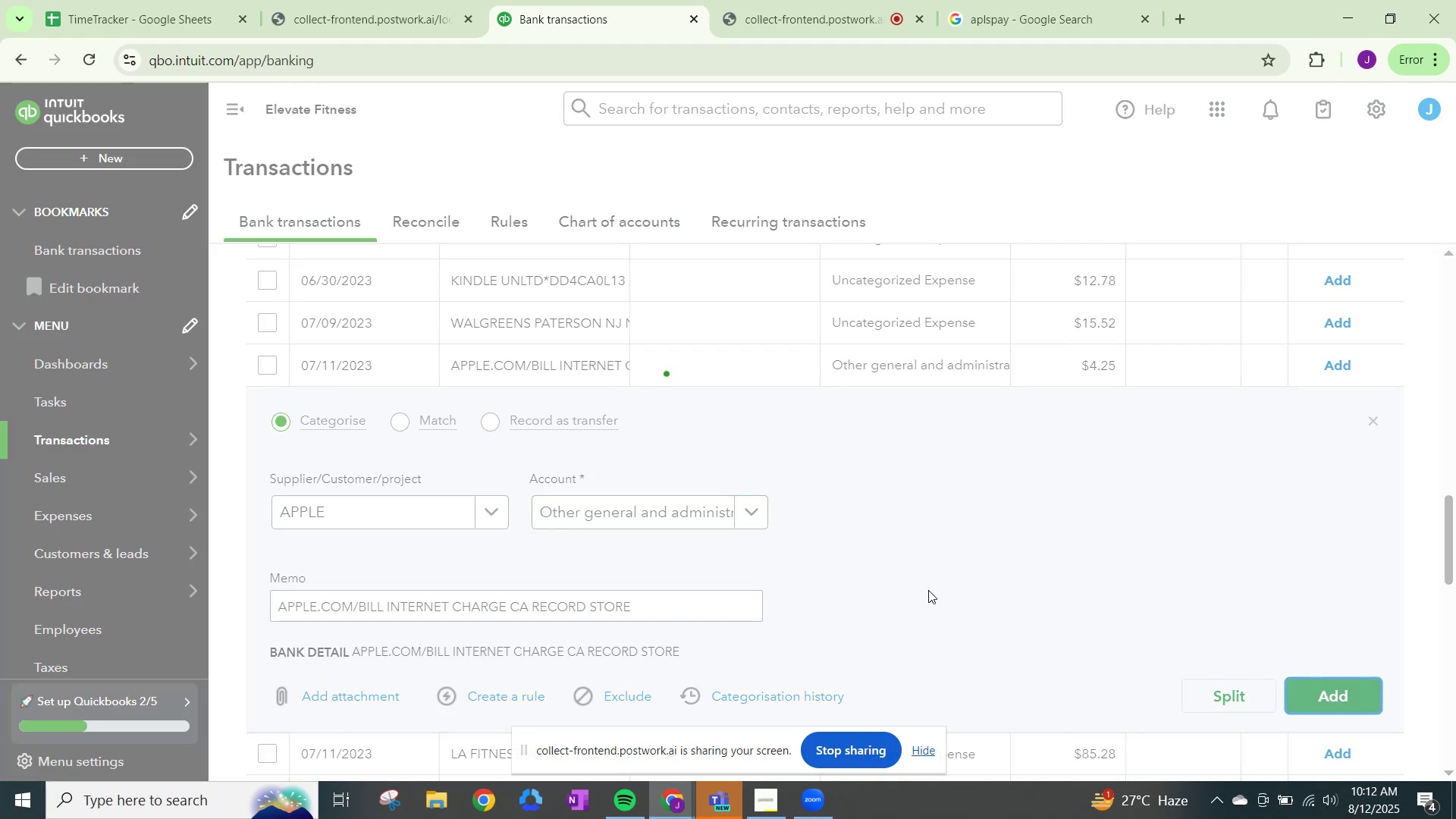 
scroll: coordinate [679, 532], scroll_direction: up, amount: 13.0
 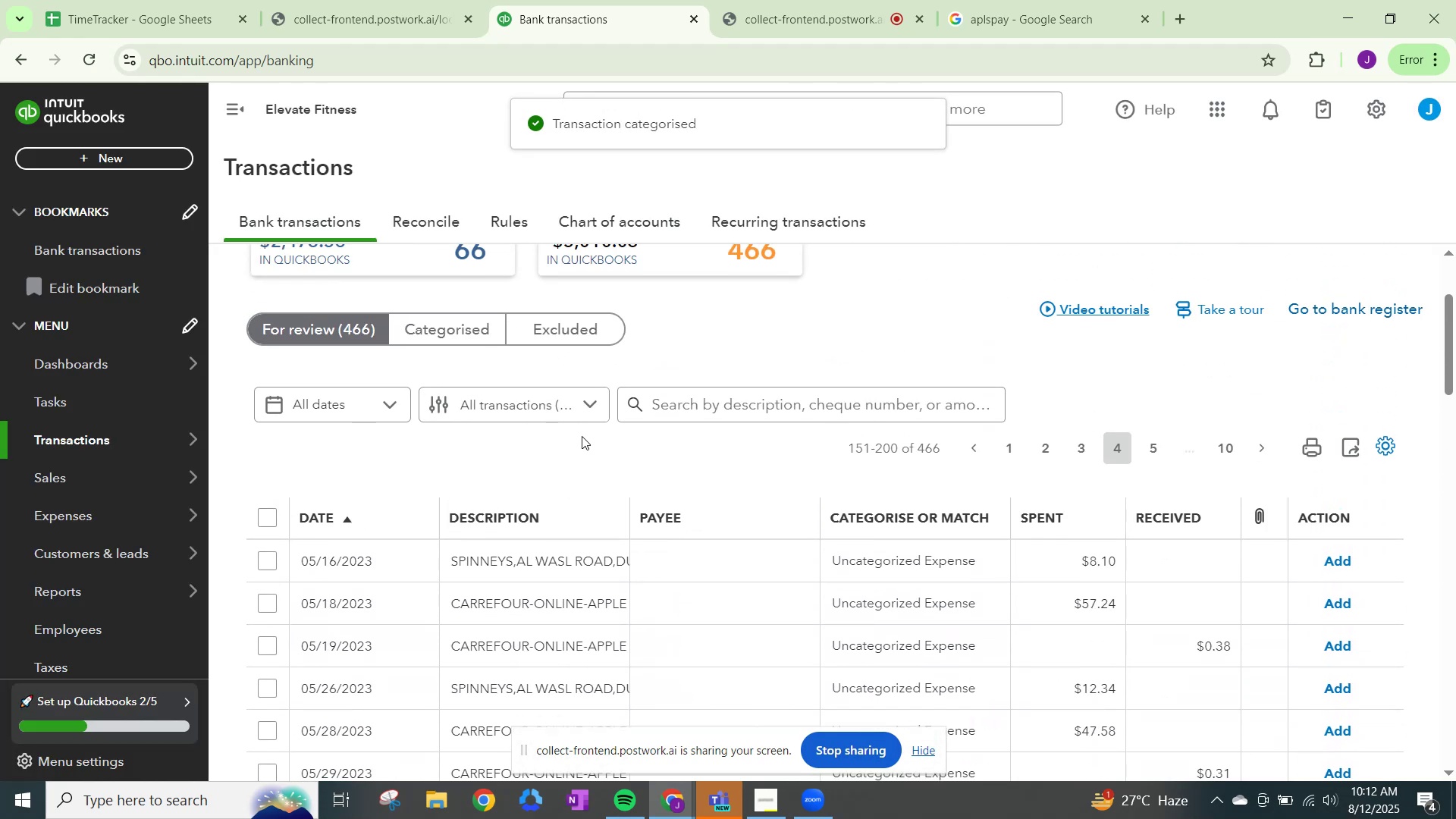 
left_click([593, 405])
 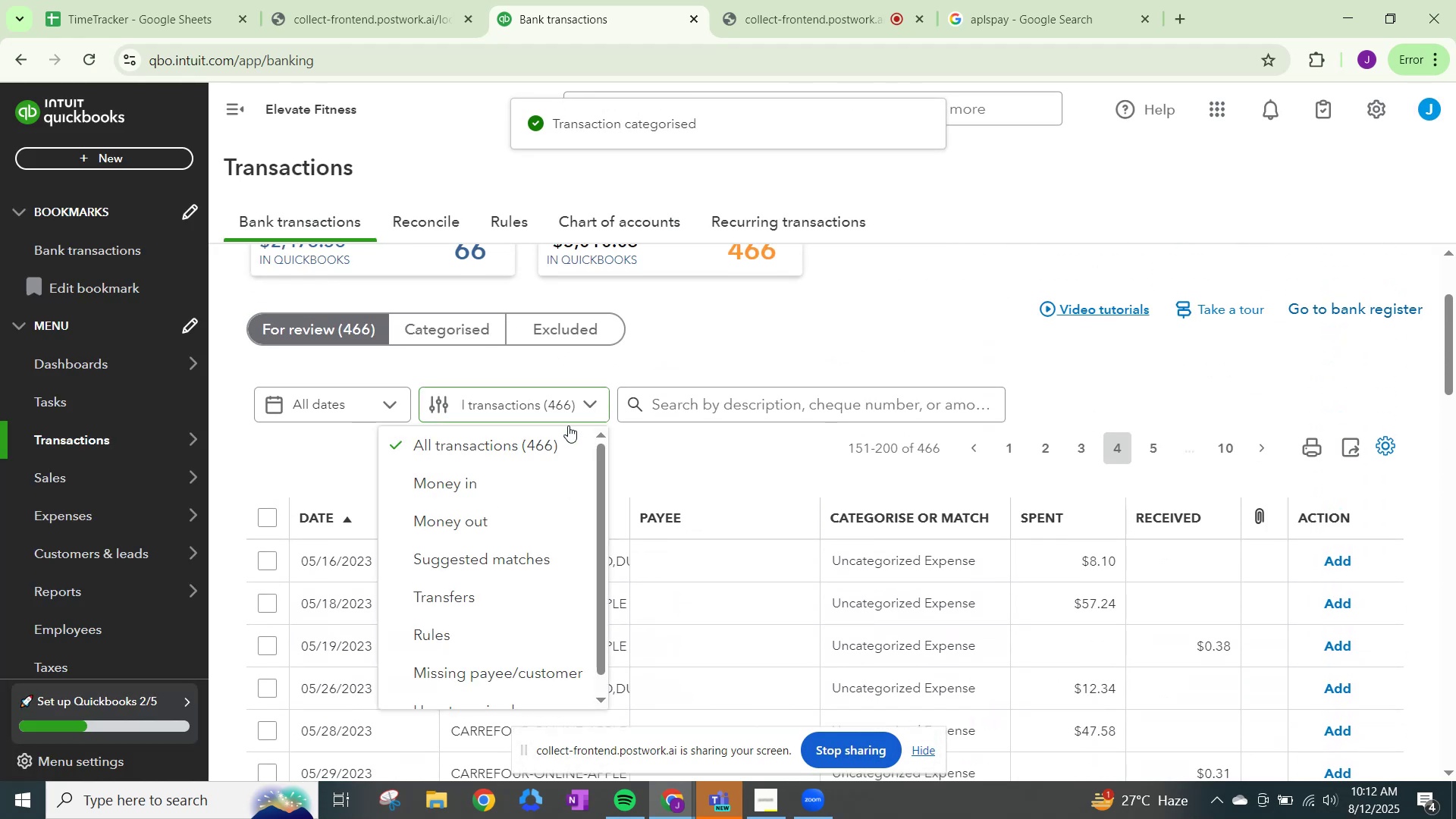 
scroll: coordinate [513, 586], scroll_direction: down, amount: 3.0
 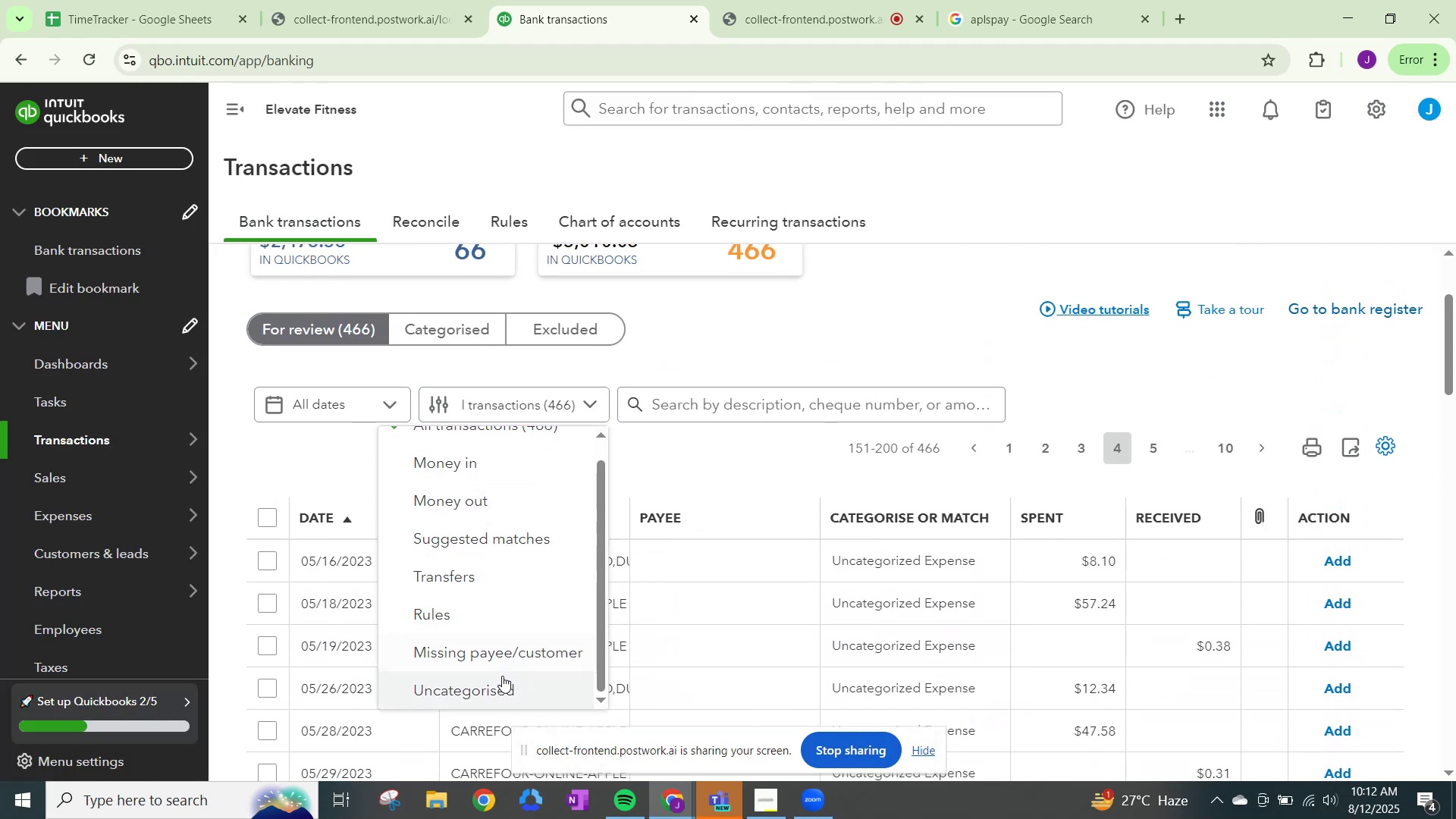 
scroll: coordinate [350, 483], scroll_direction: up, amount: 3.0
 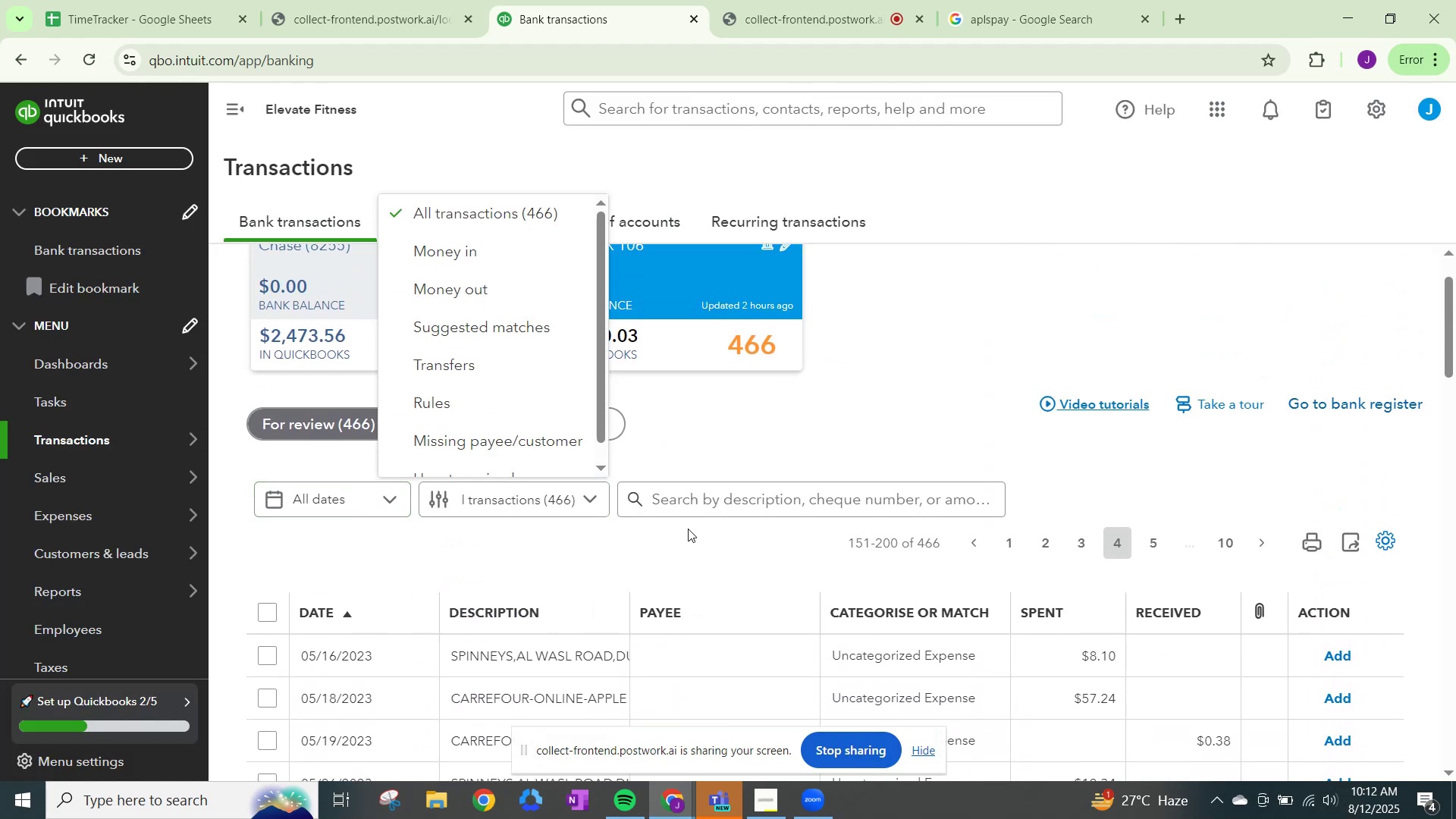 
left_click([704, 500])
 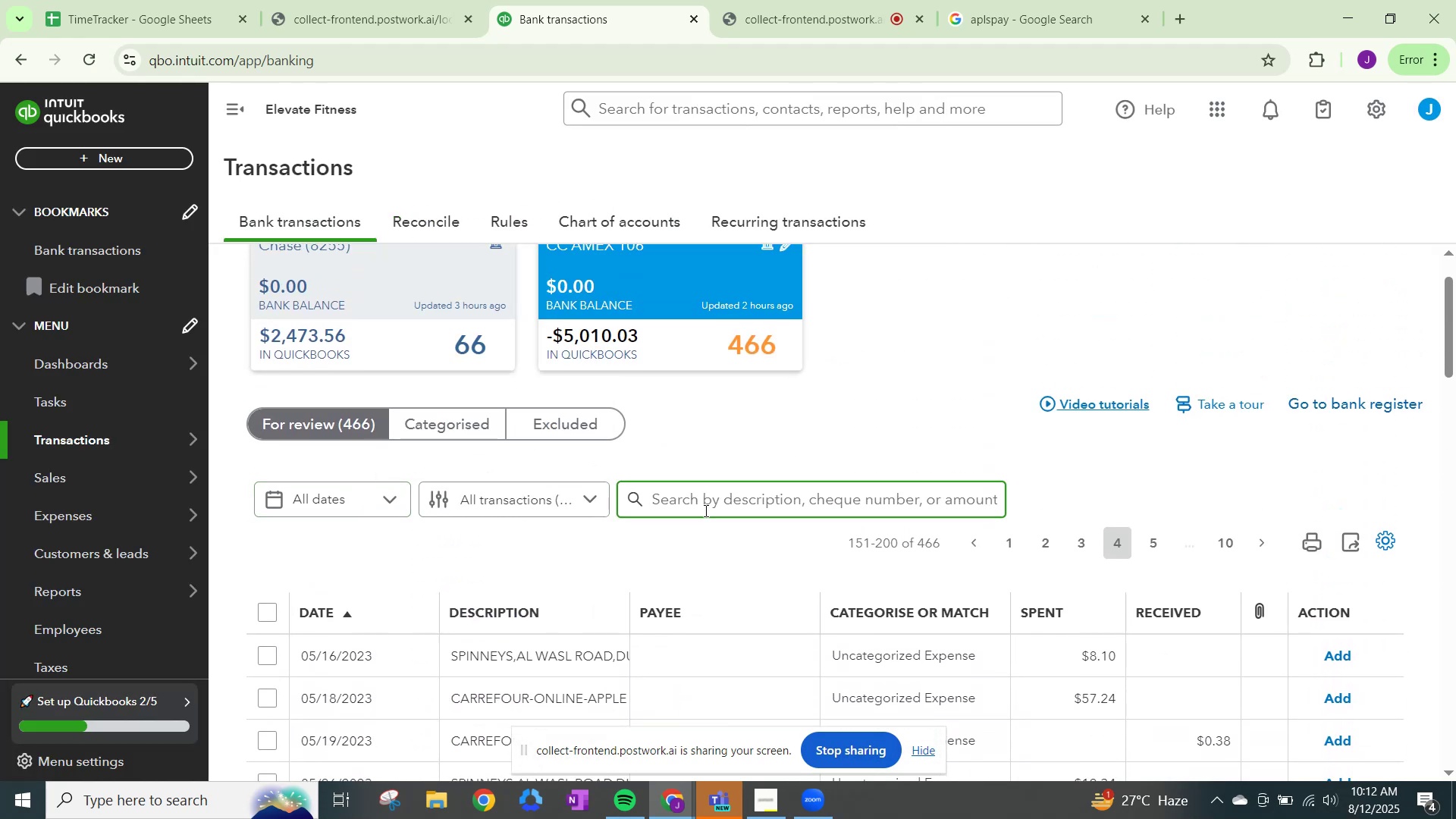 
type(AMAZON)
 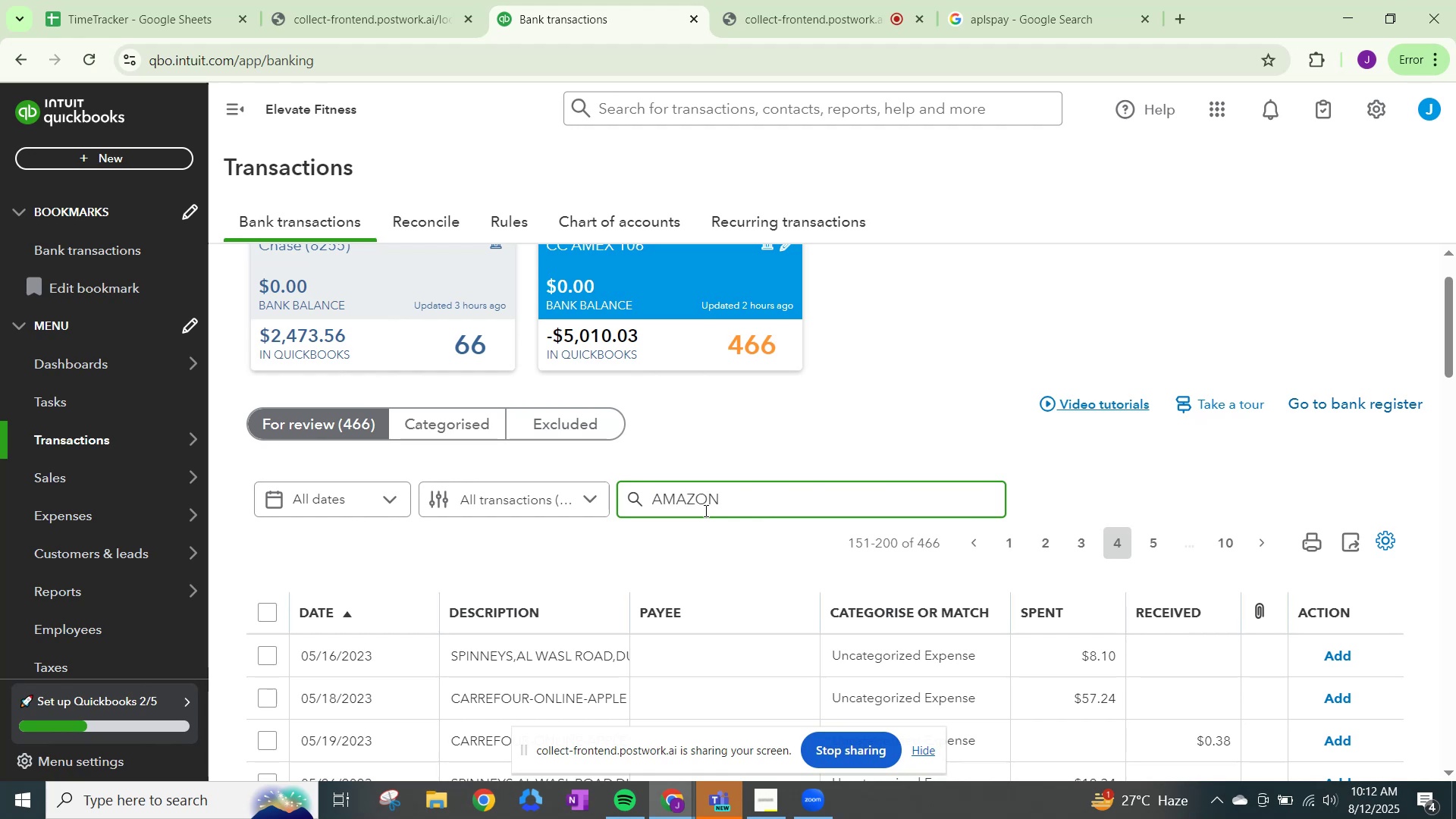 
scroll: coordinate [777, 429], scroll_direction: down, amount: 2.0
 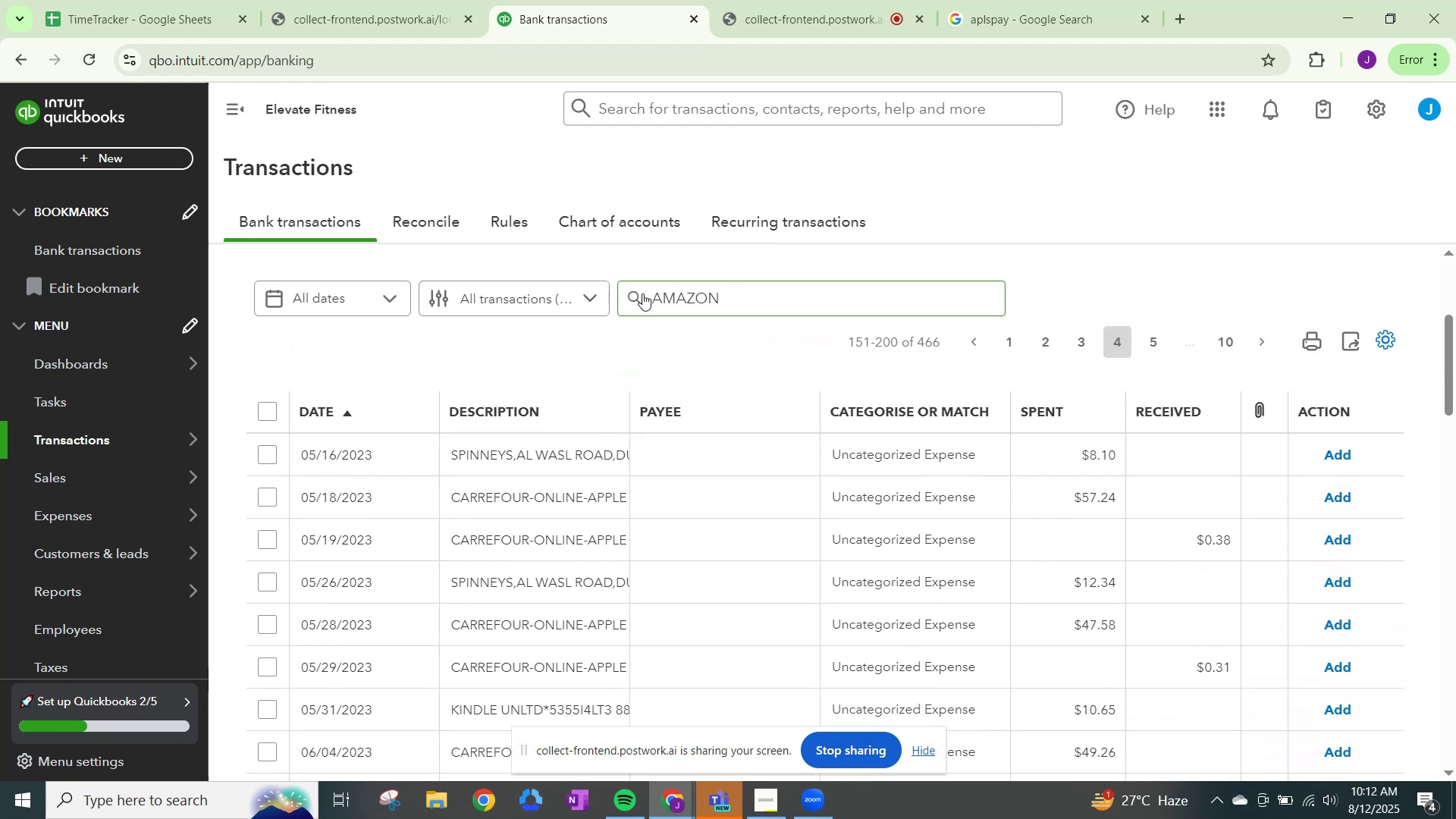 
left_click([640, 293])
 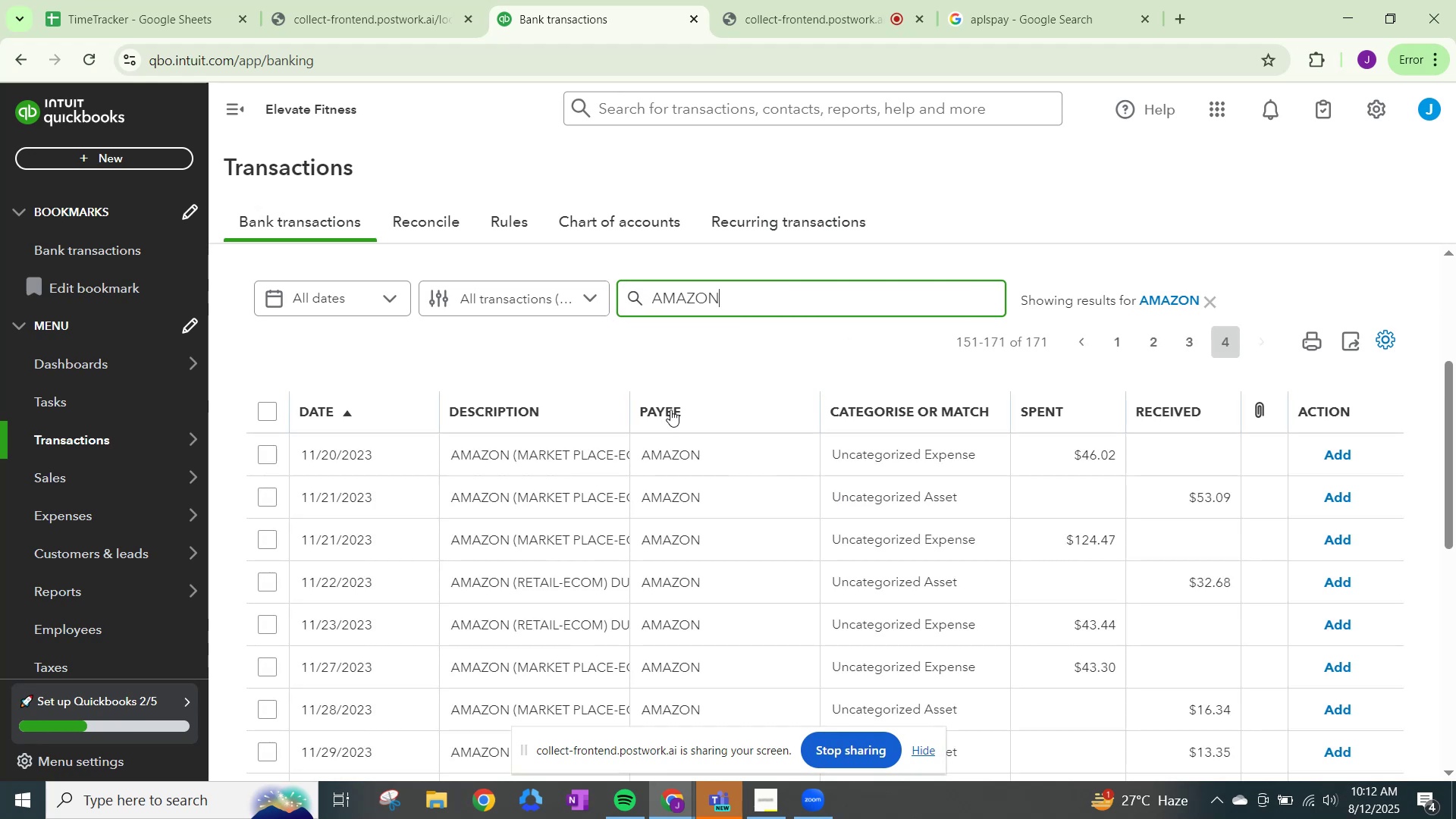 
scroll: coordinate [873, 593], scroll_direction: down, amount: 6.0
 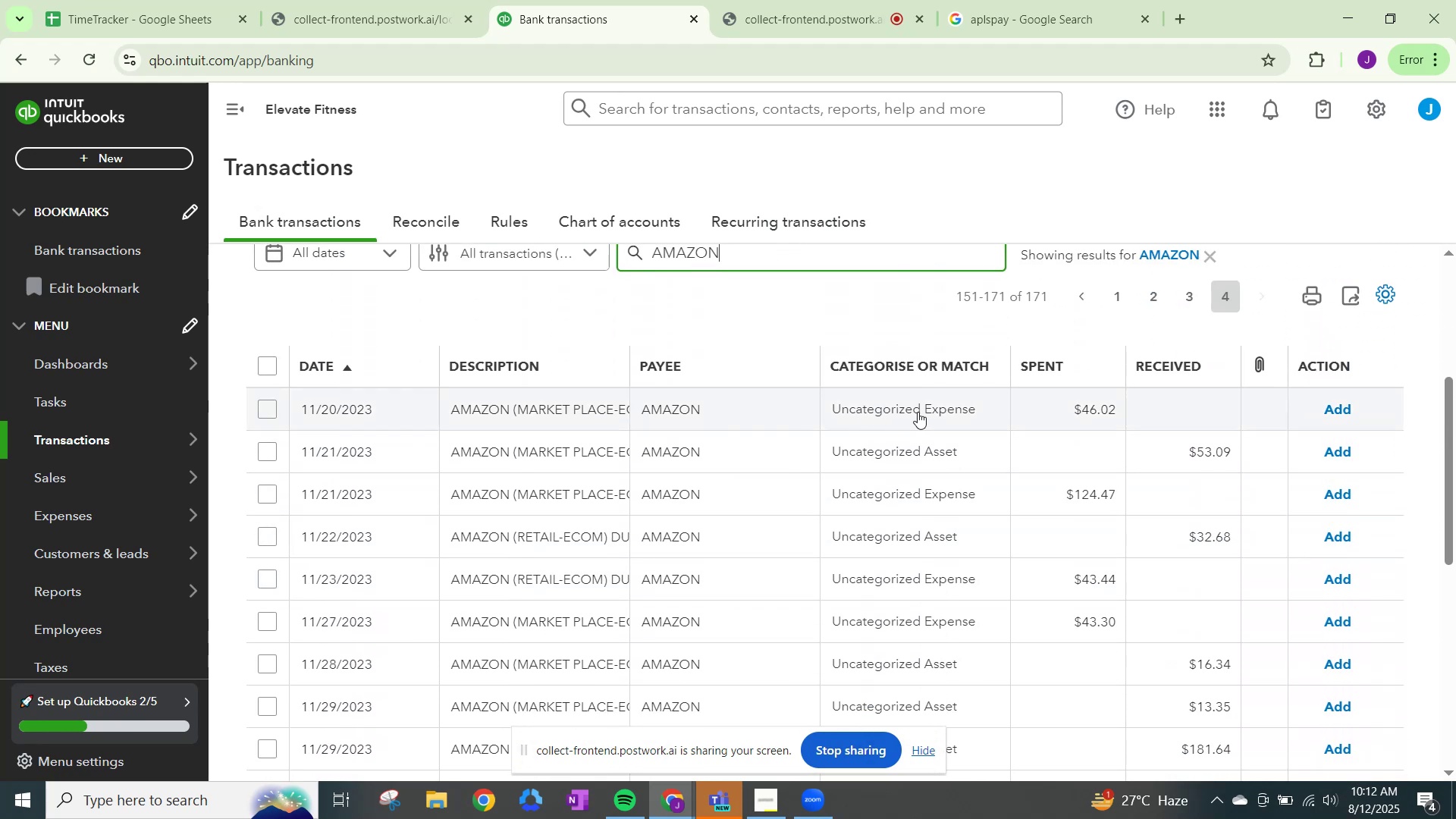 
left_click([918, 412])
 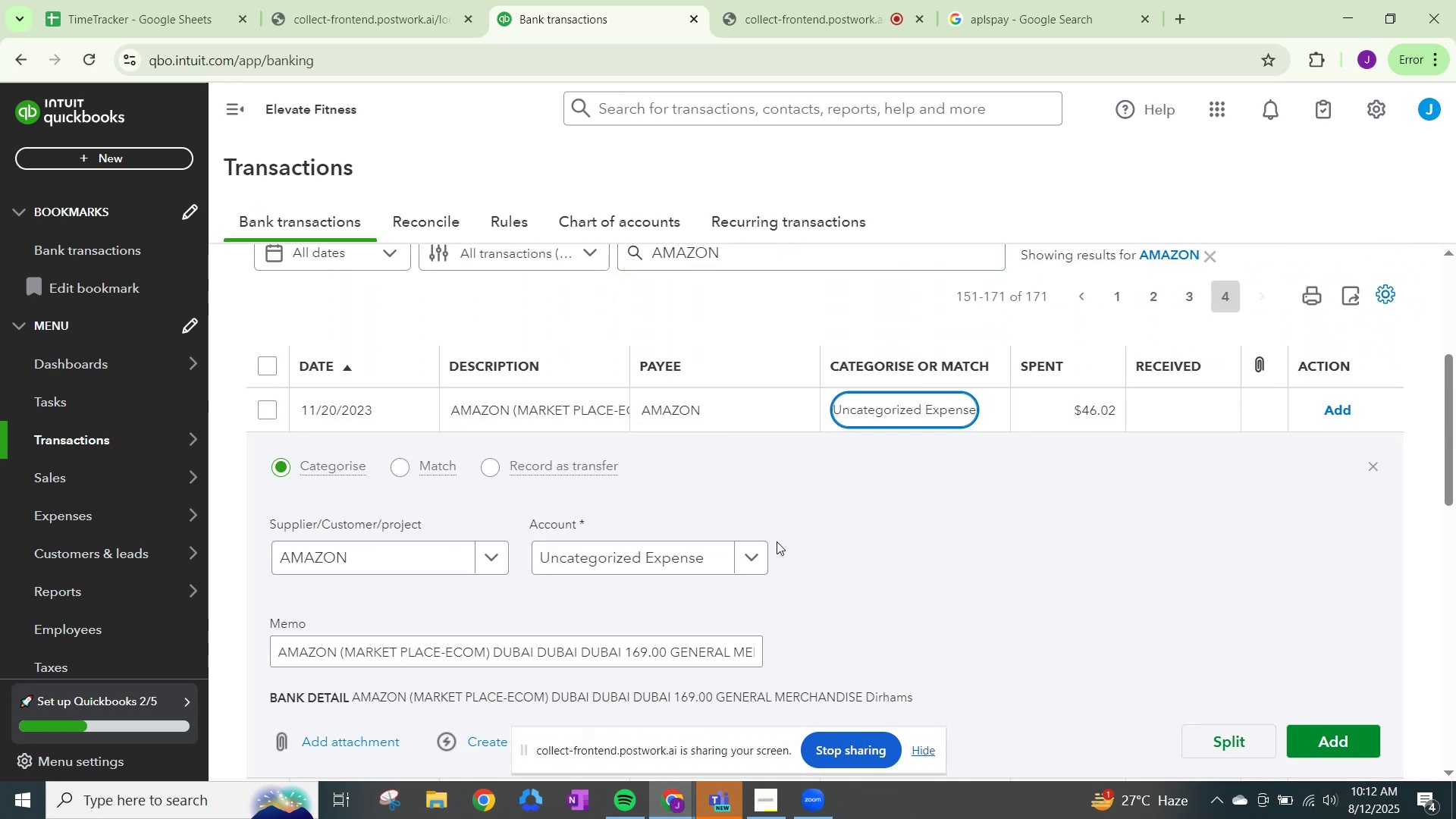 
left_click([756, 552])
 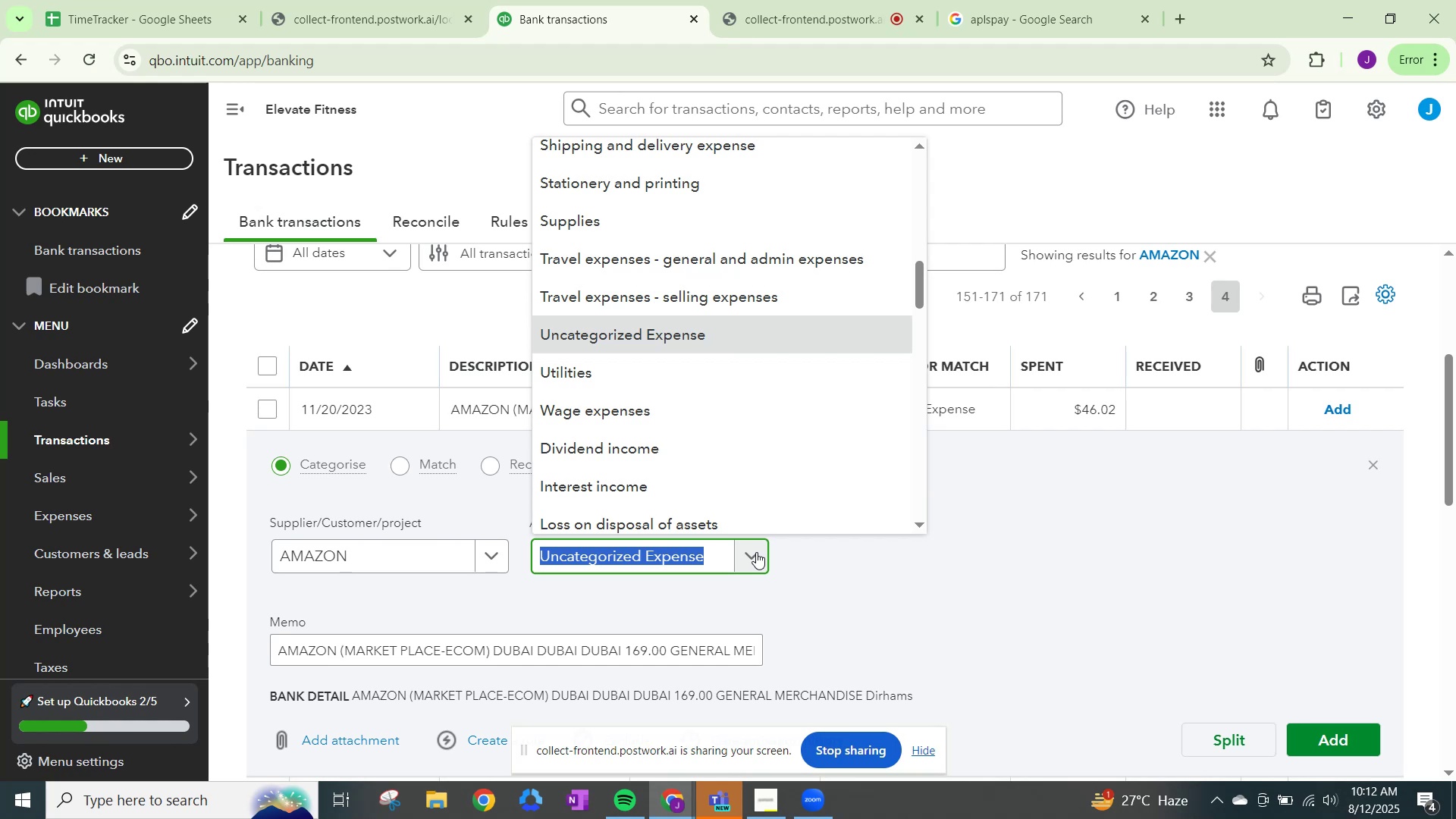 
type(OTHER)
 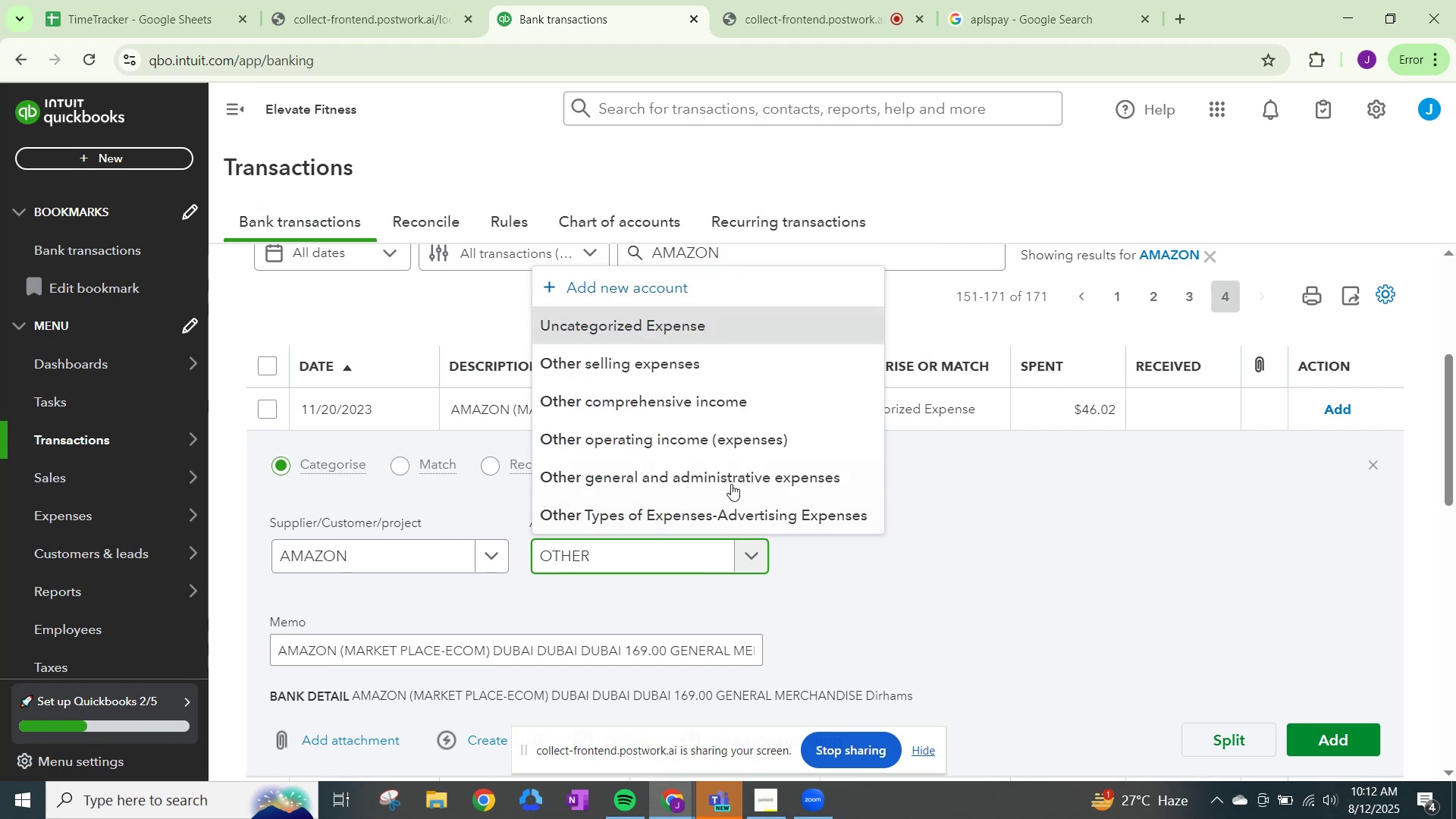 
left_click([730, 481])
 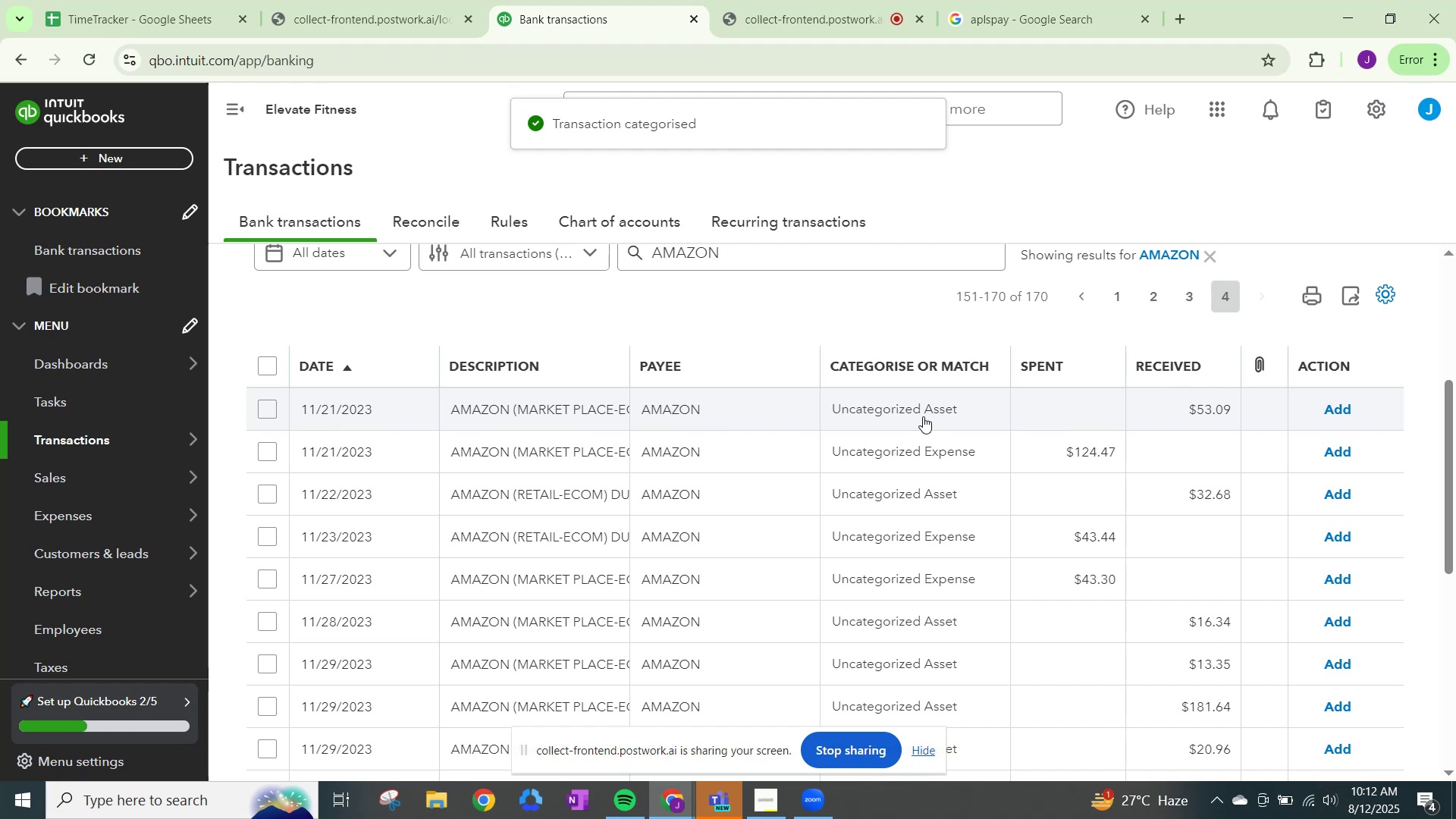 
wait(11.73)
 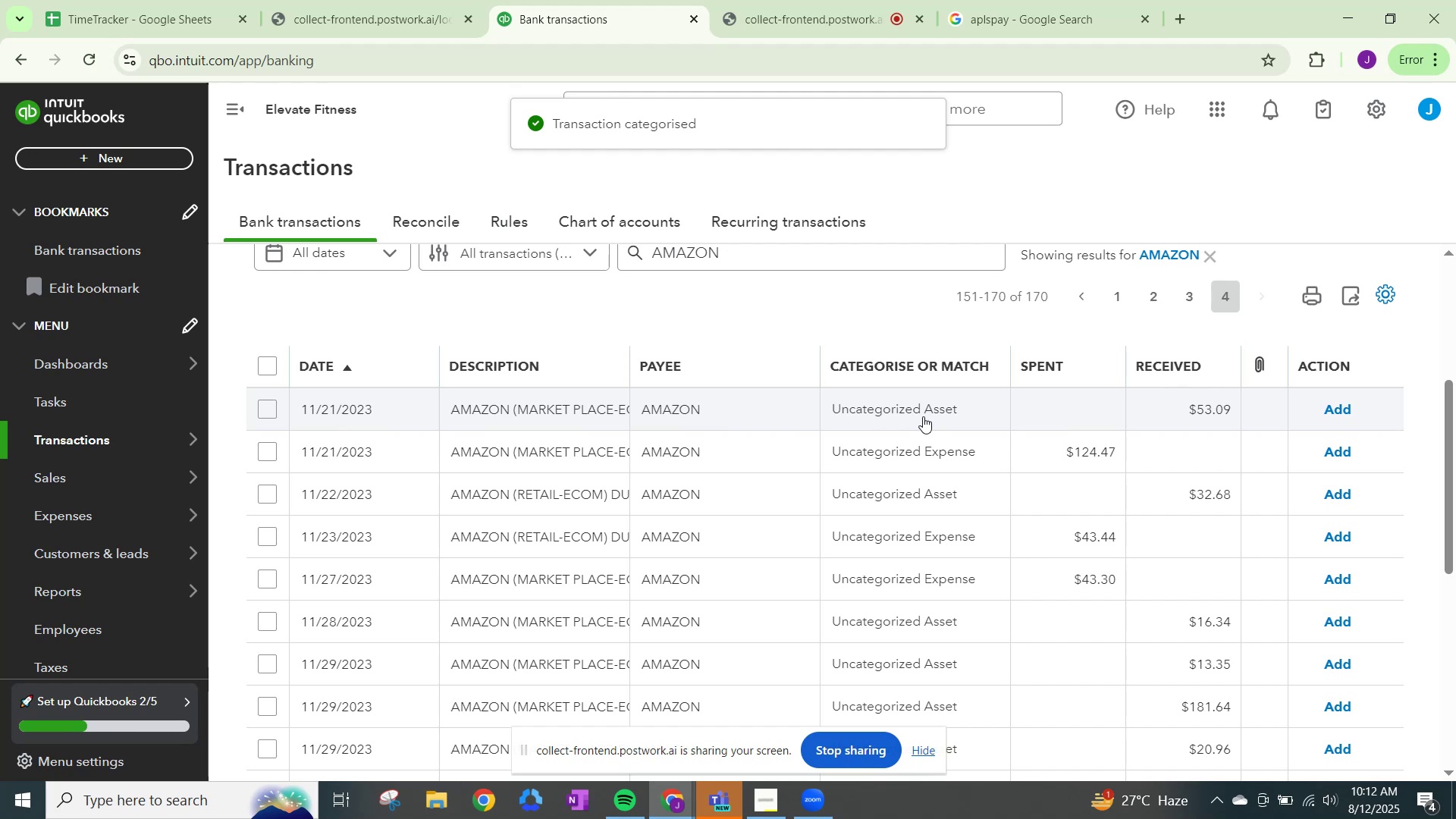 
left_click([923, 416])
 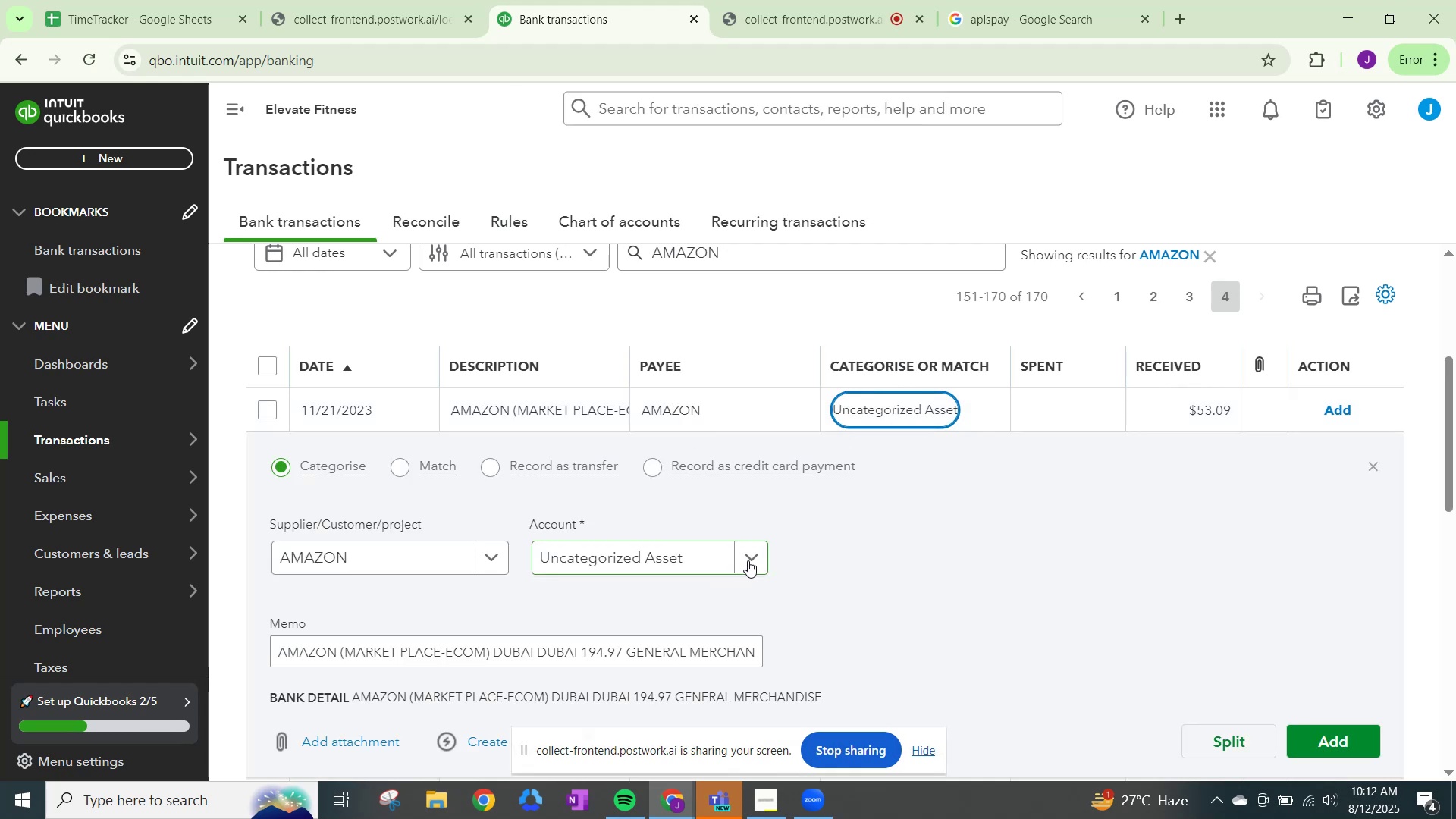 
left_click([748, 560])
 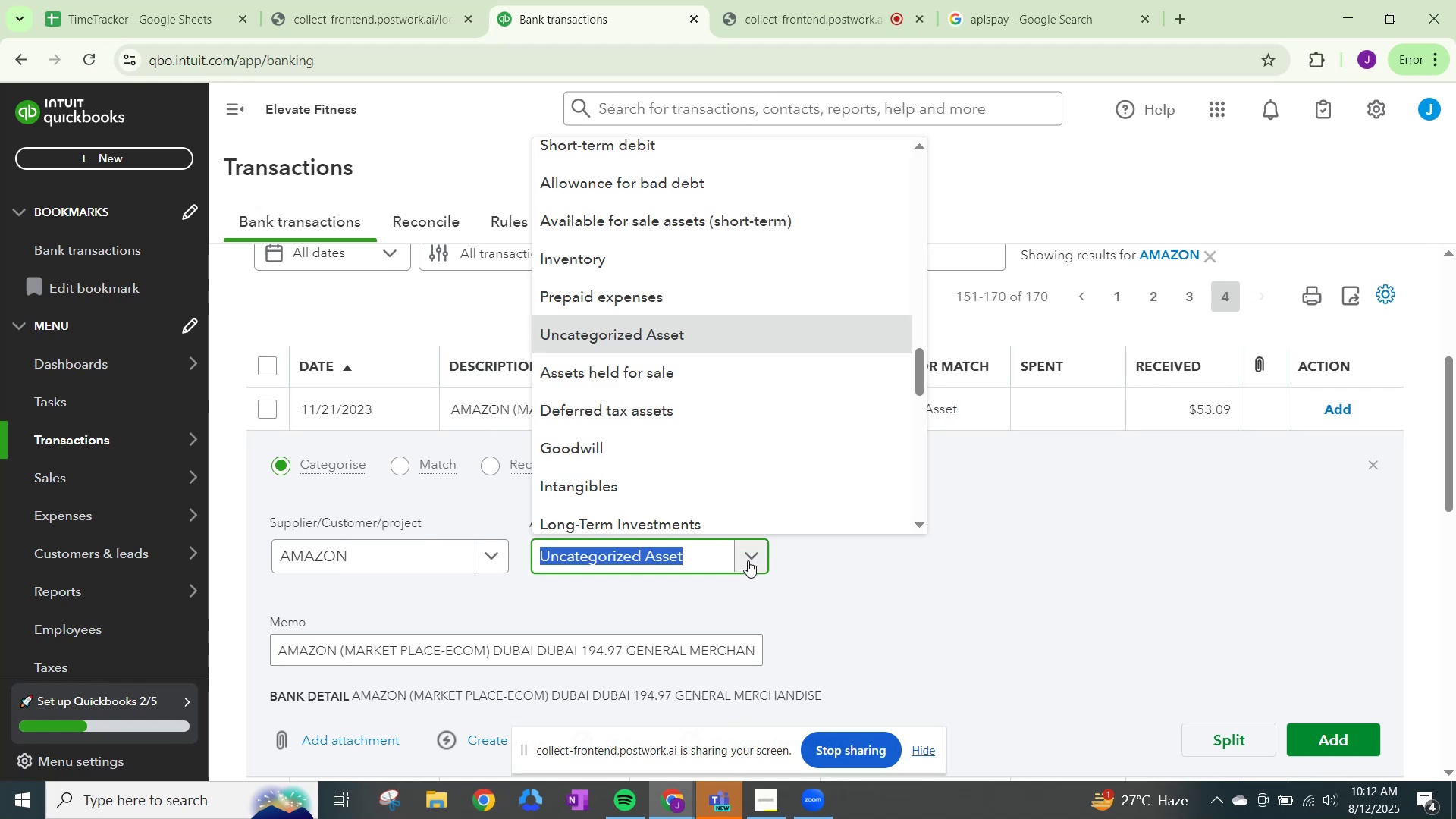 
type(OTHER)
 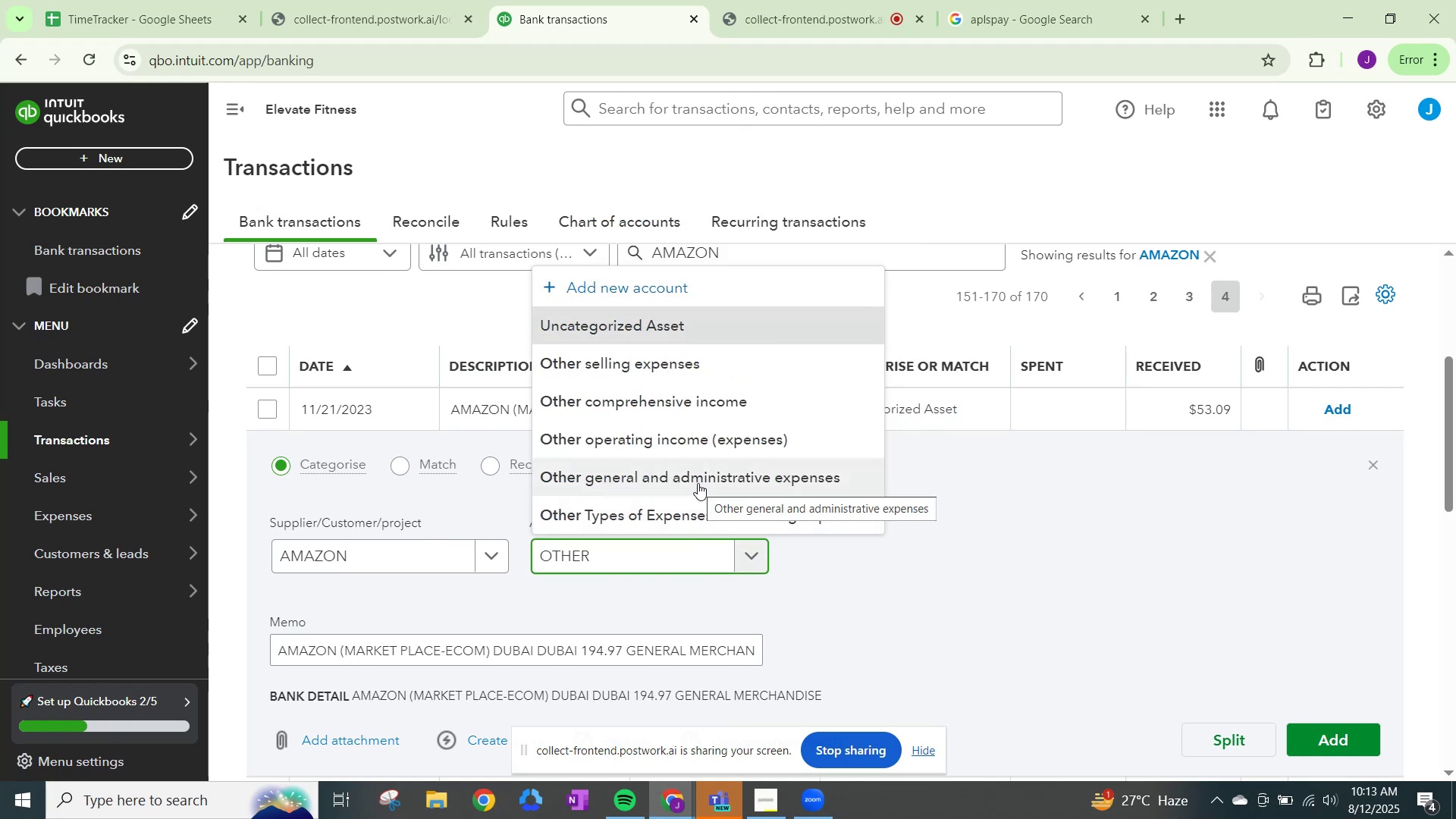 
left_click([698, 483])
 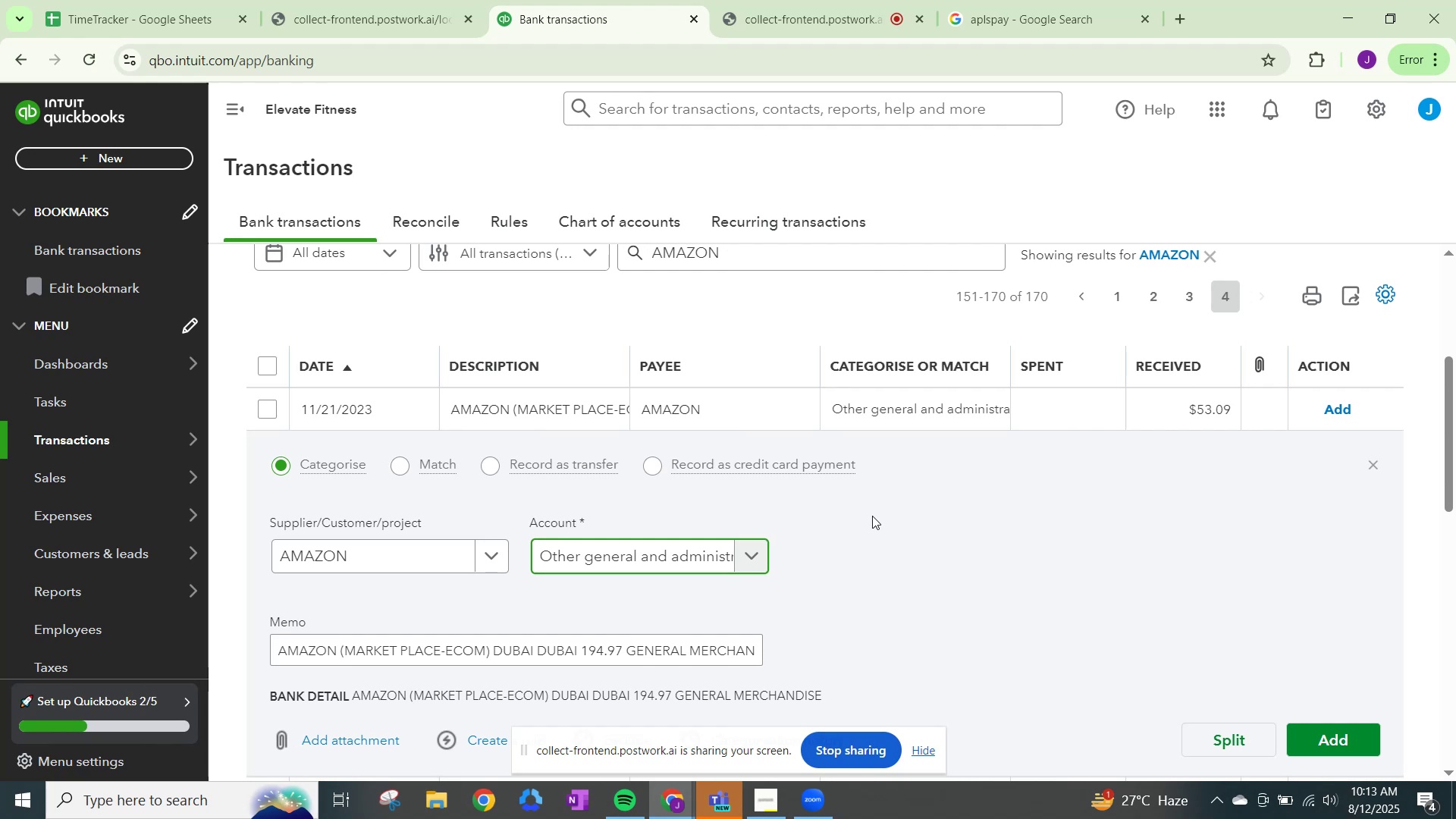 
scroll: coordinate [874, 517], scroll_direction: down, amount: 1.0
 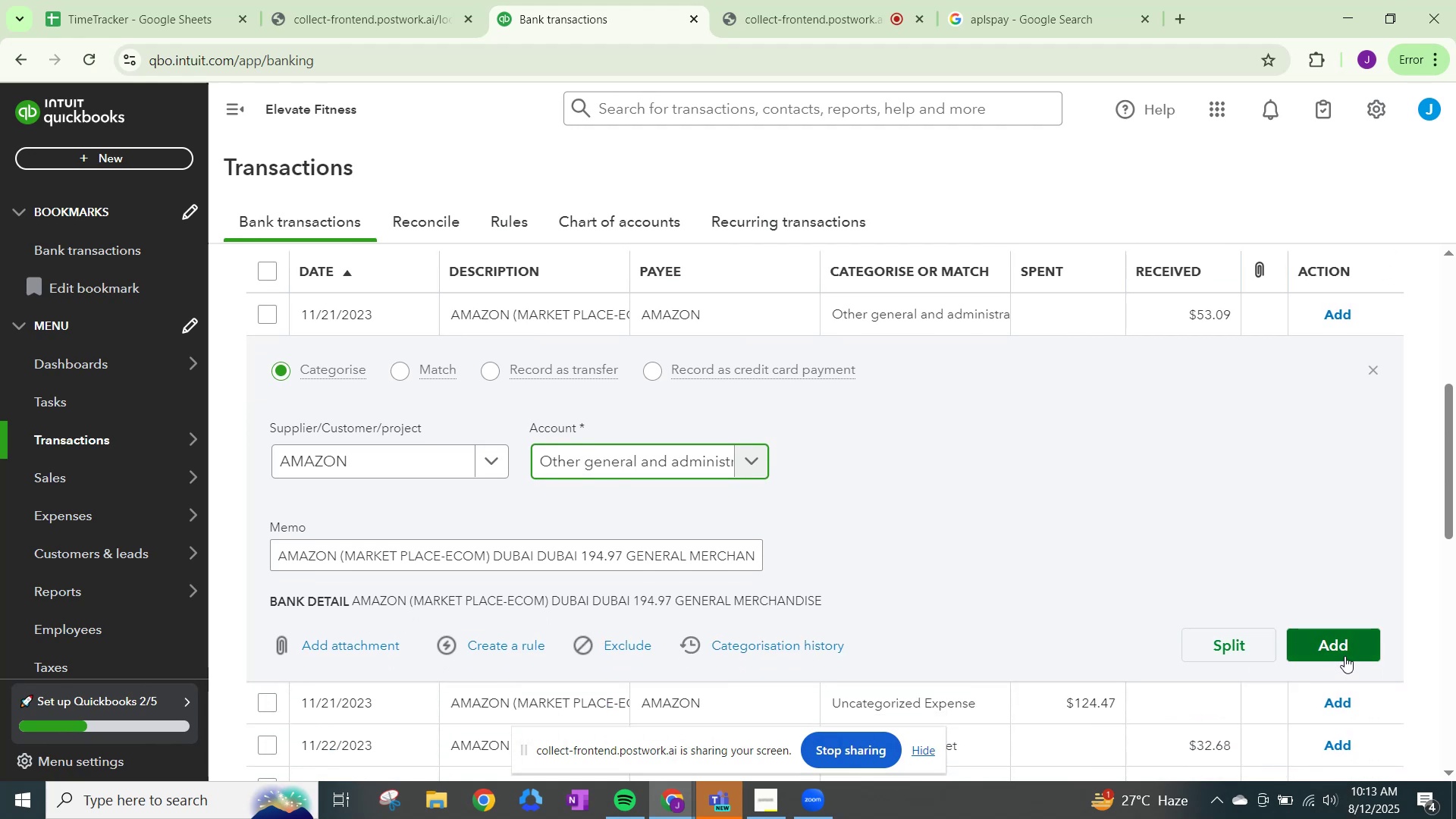 
left_click([1338, 645])
 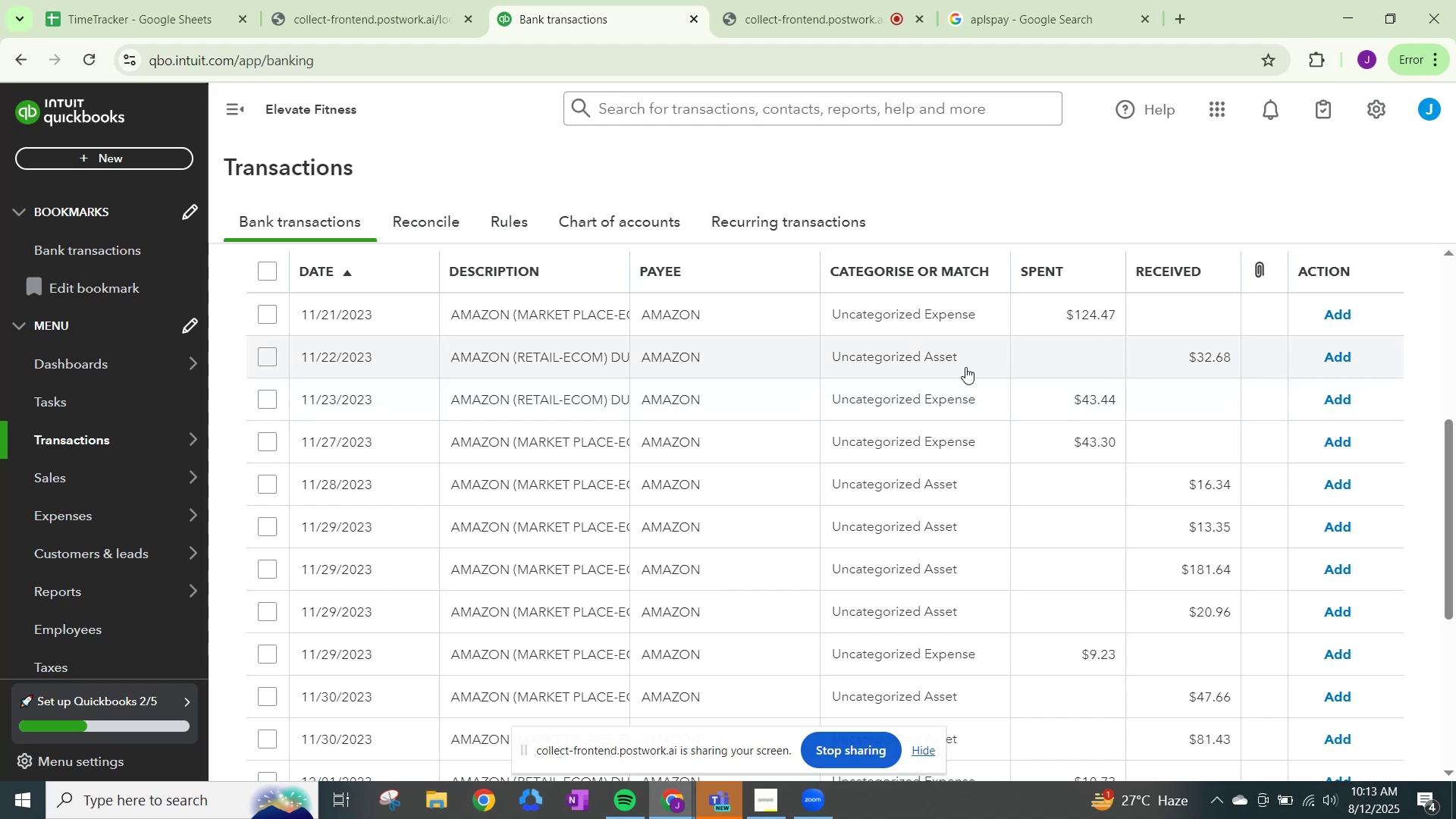 
wait(11.75)
 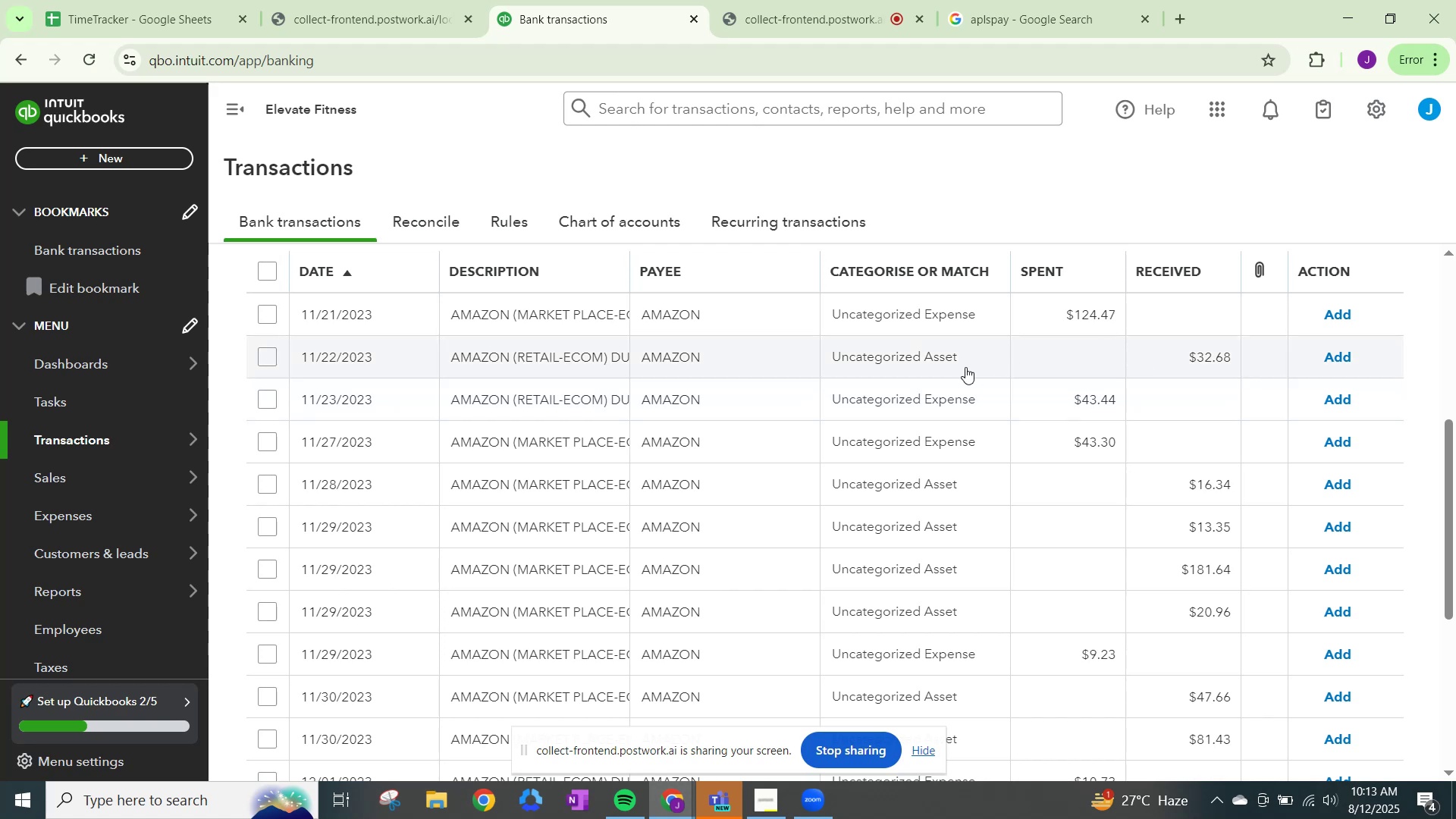 
left_click([939, 322])
 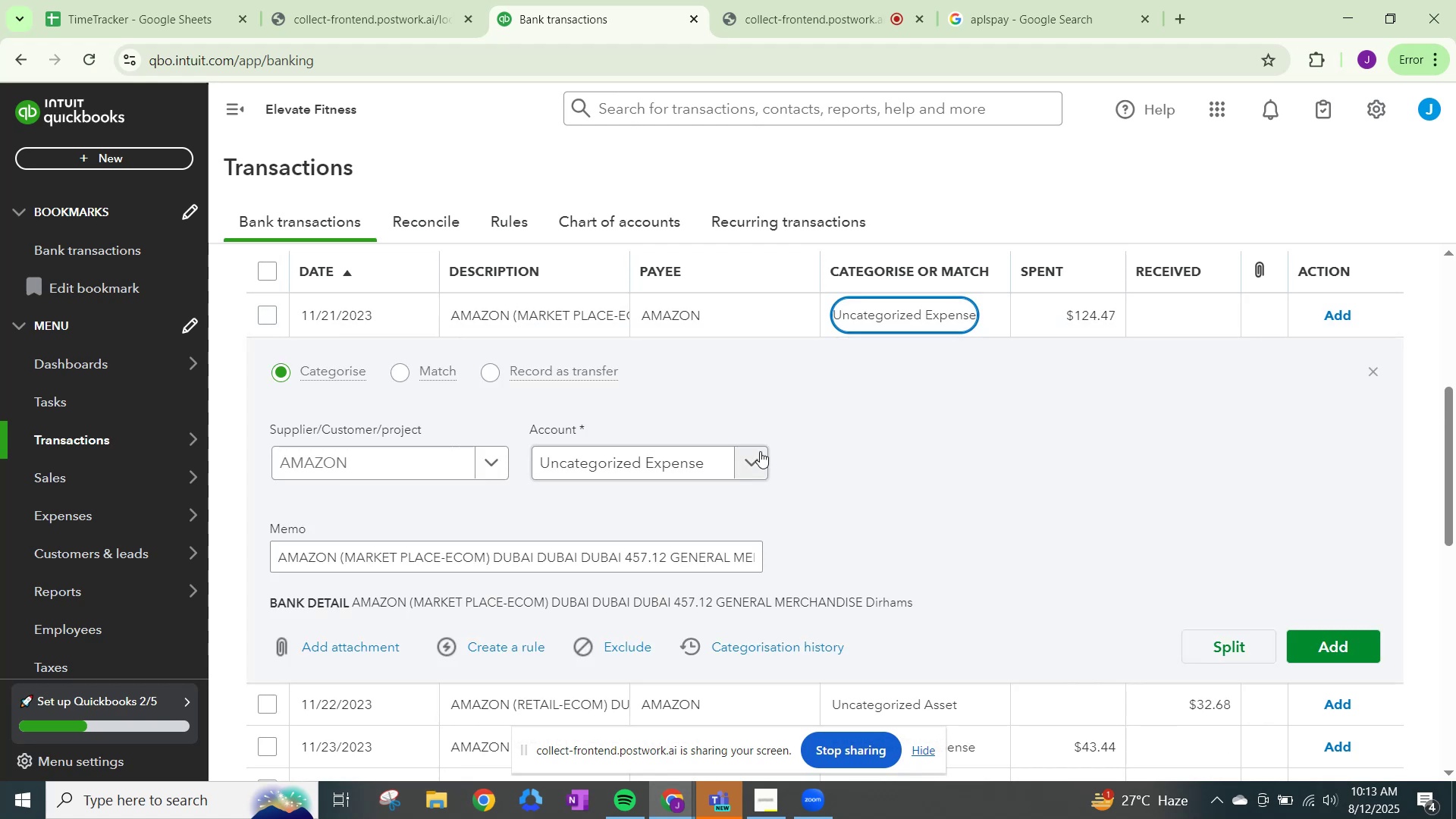 
left_click([755, 454])
 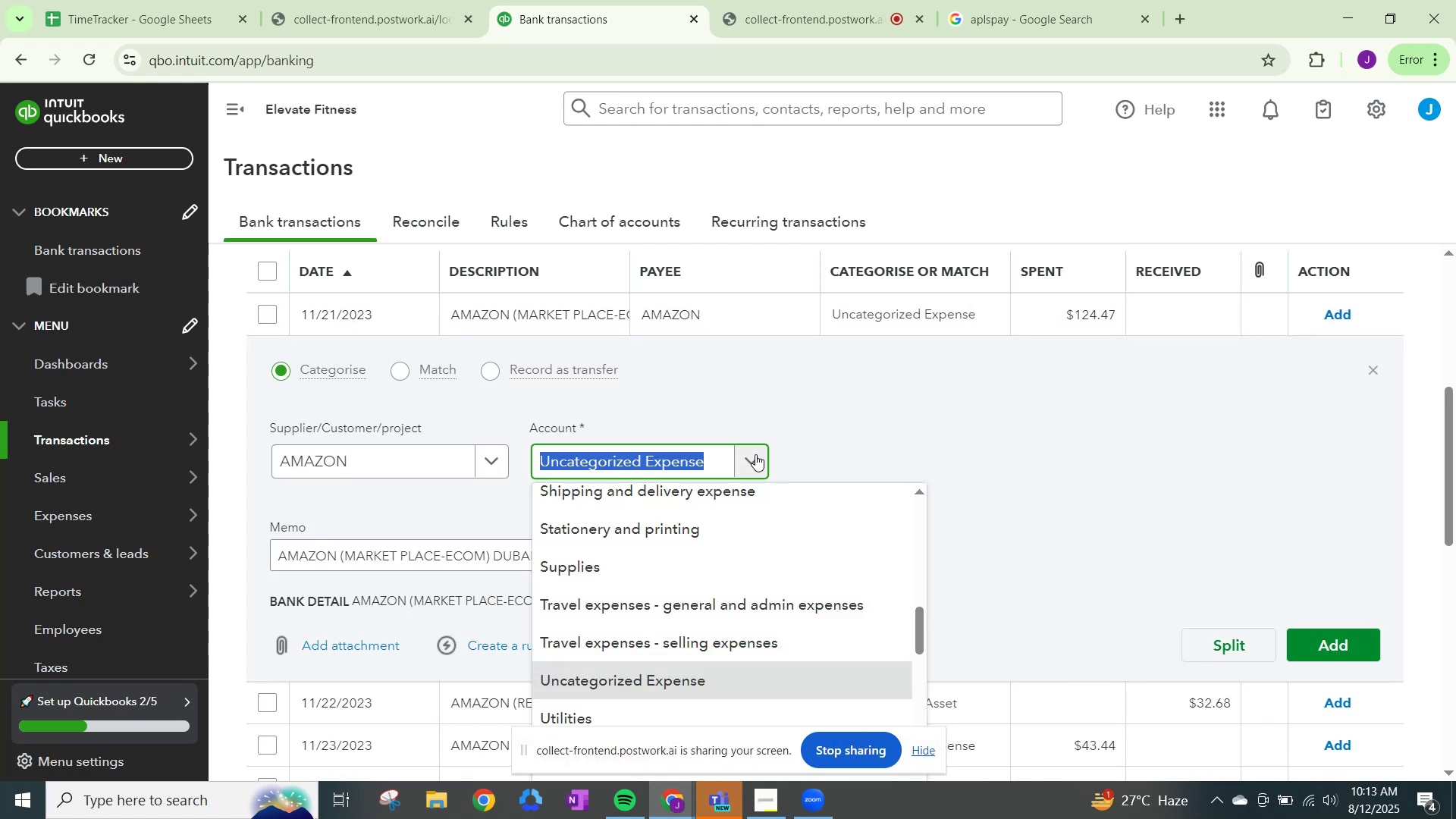 
type(OTHER)
 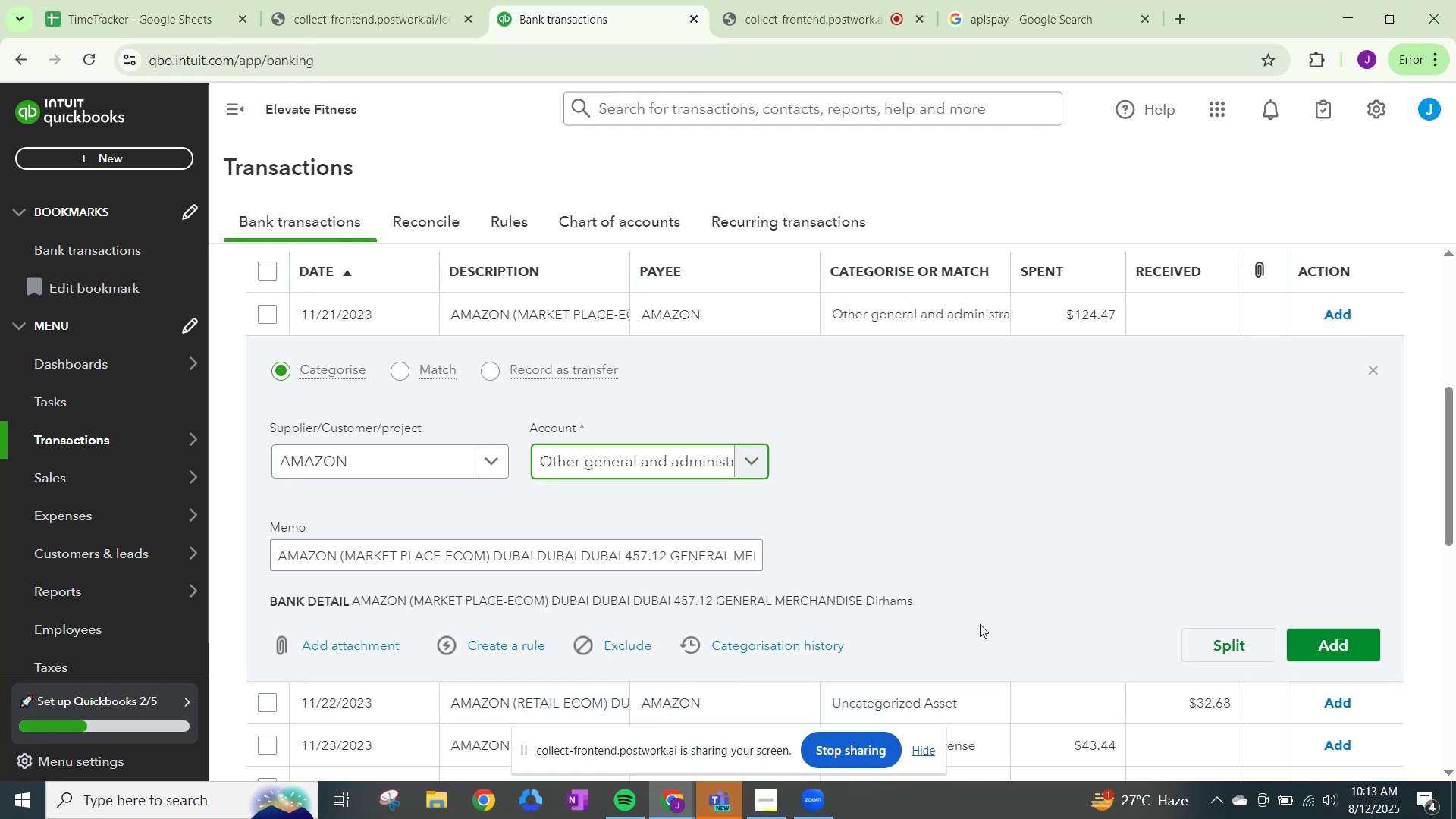 
left_click([1351, 633])
 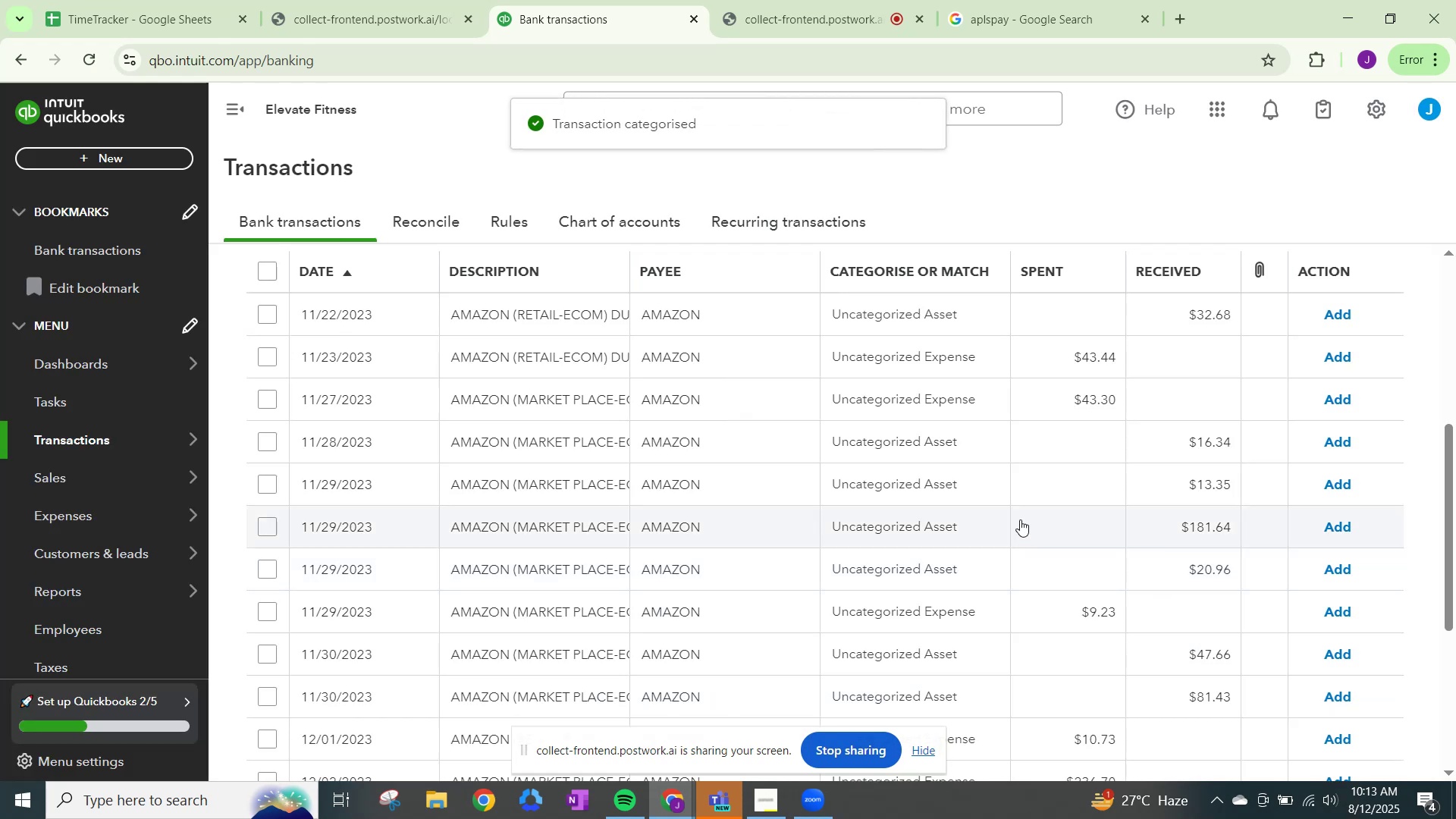 
wait(9.32)
 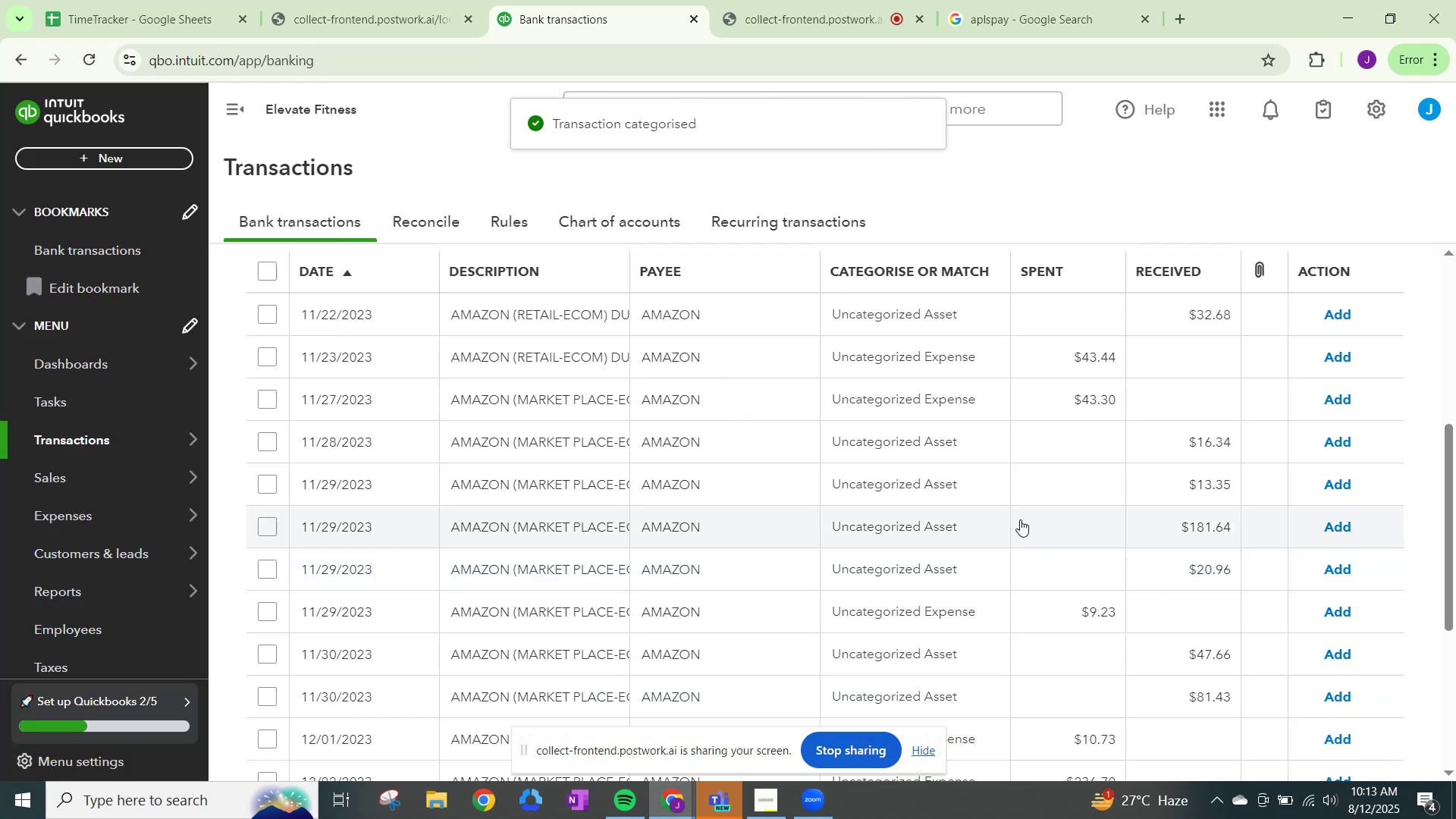 
scroll: coordinate [526, 350], scroll_direction: up, amount: 5.0
 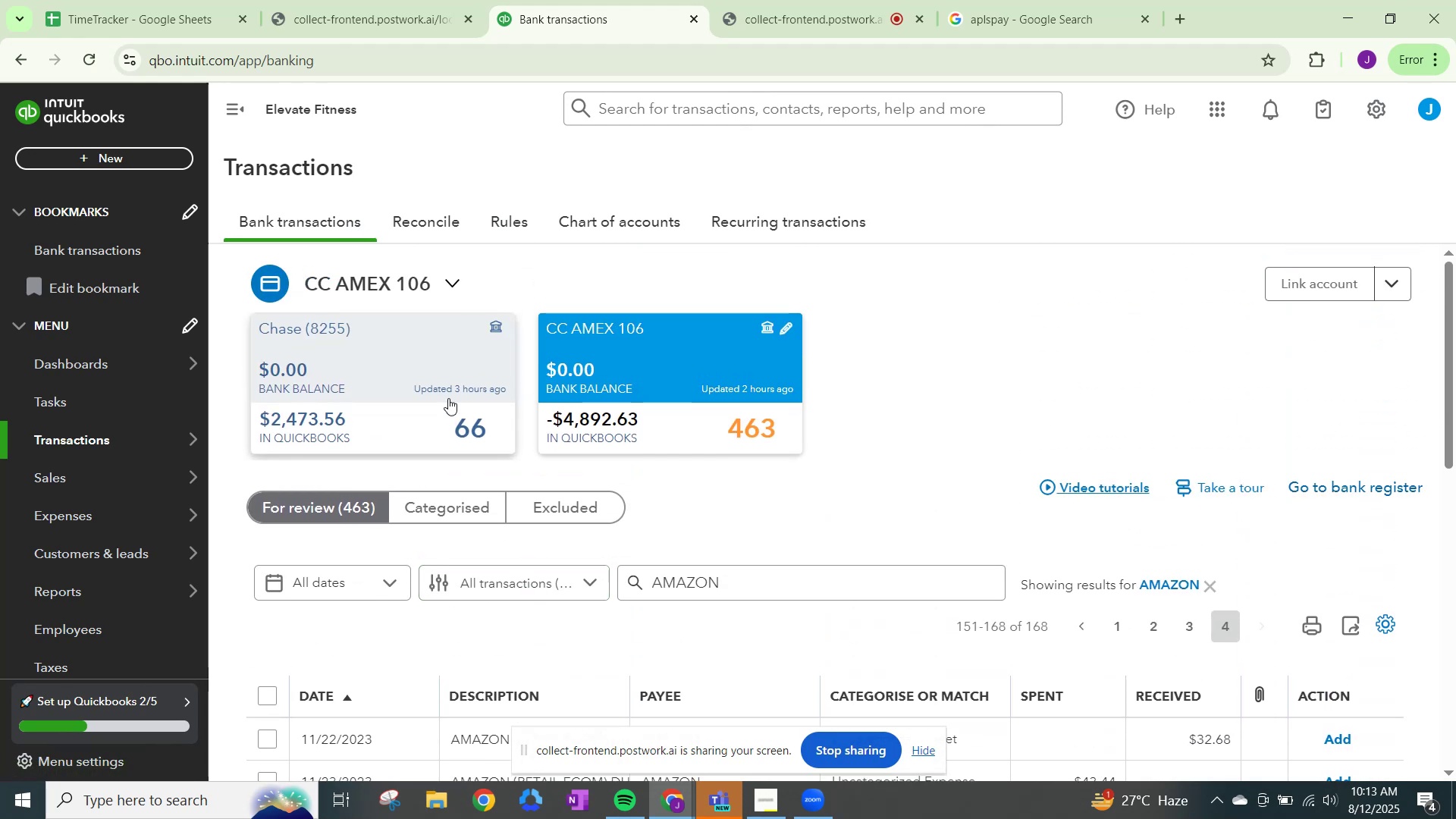 
scroll: coordinate [455, 435], scroll_direction: down, amount: 1.0
 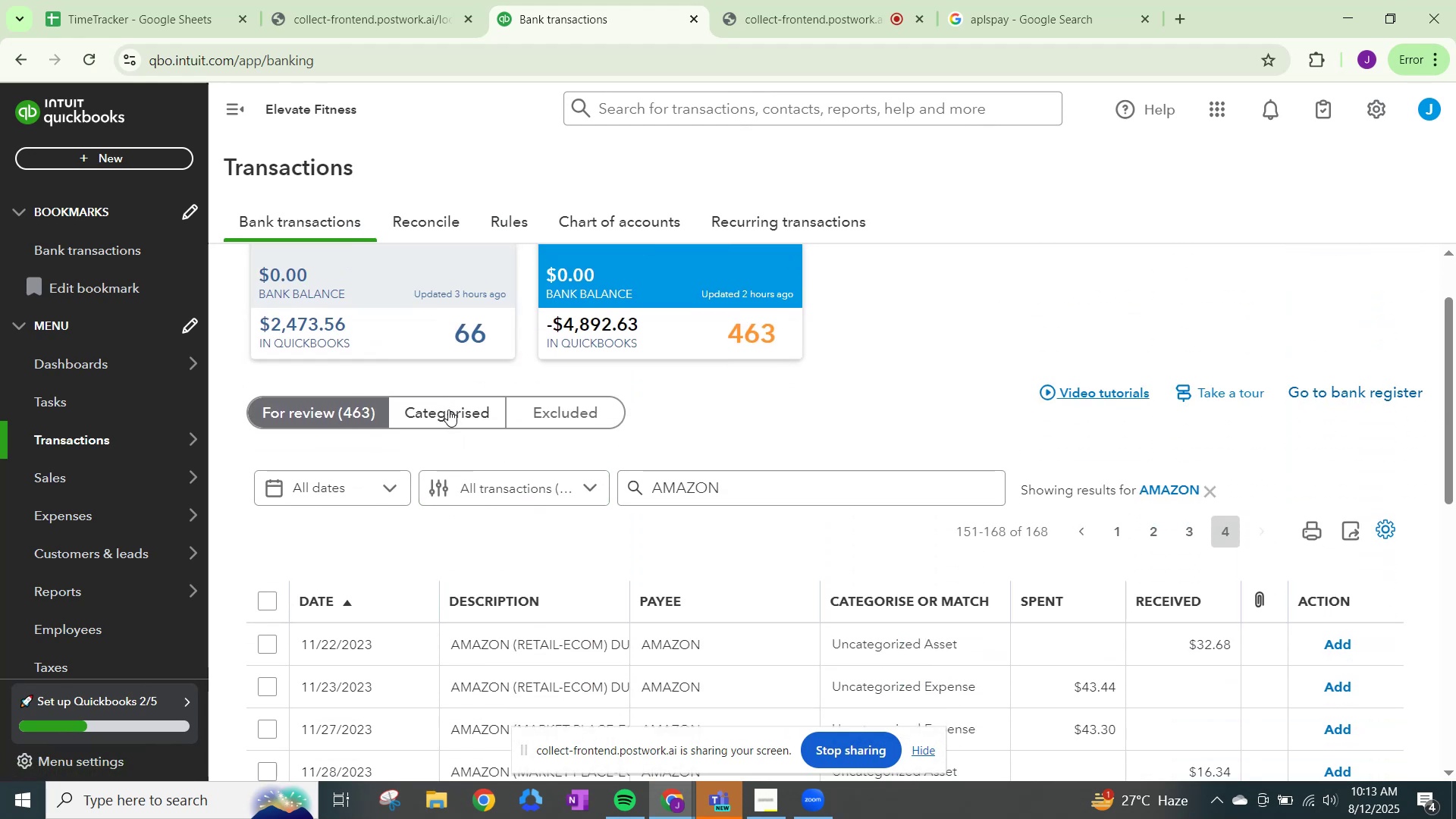 
left_click([448, 410])
 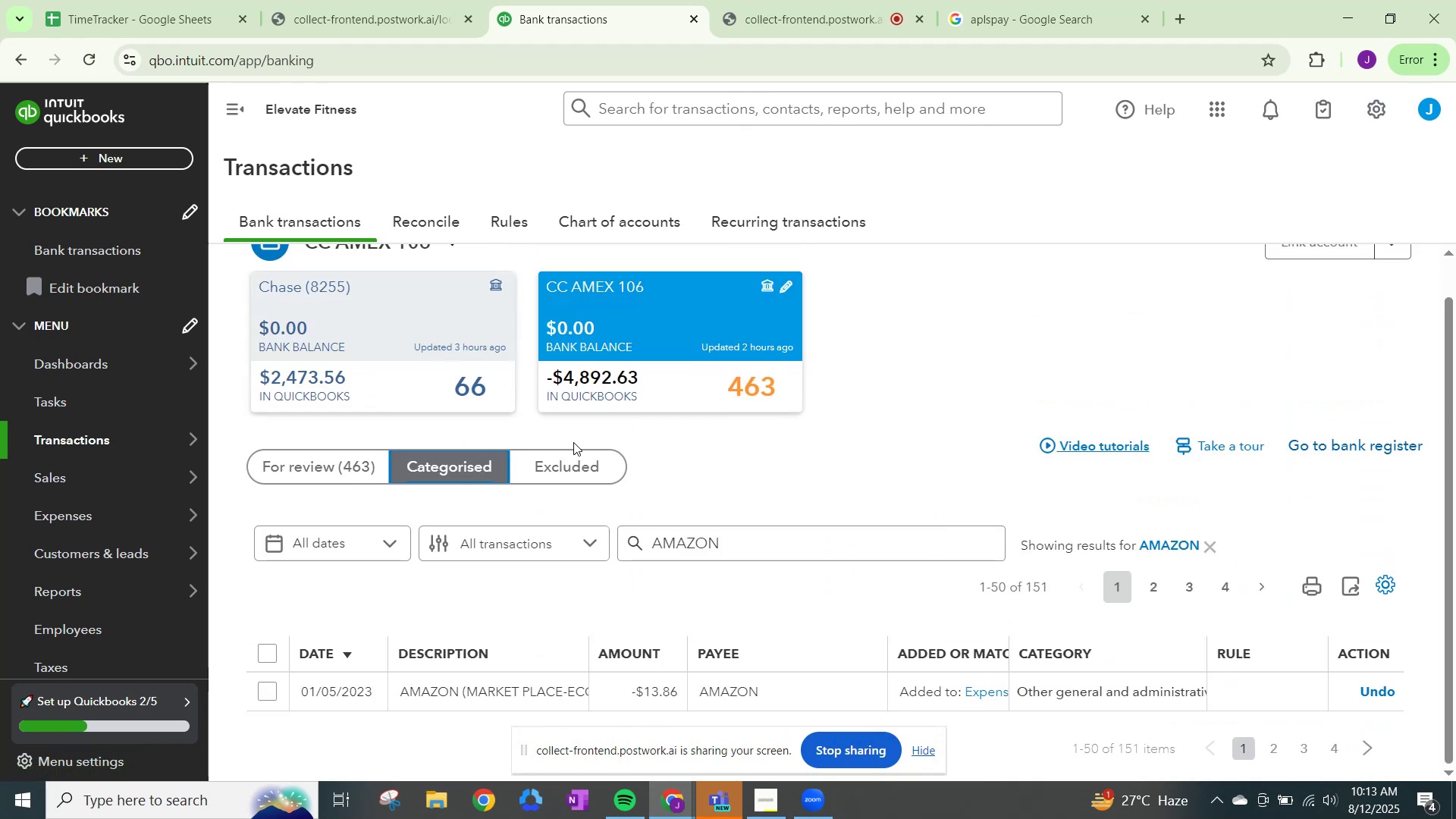 
scroll: coordinate [1039, 598], scroll_direction: down, amount: 15.0
 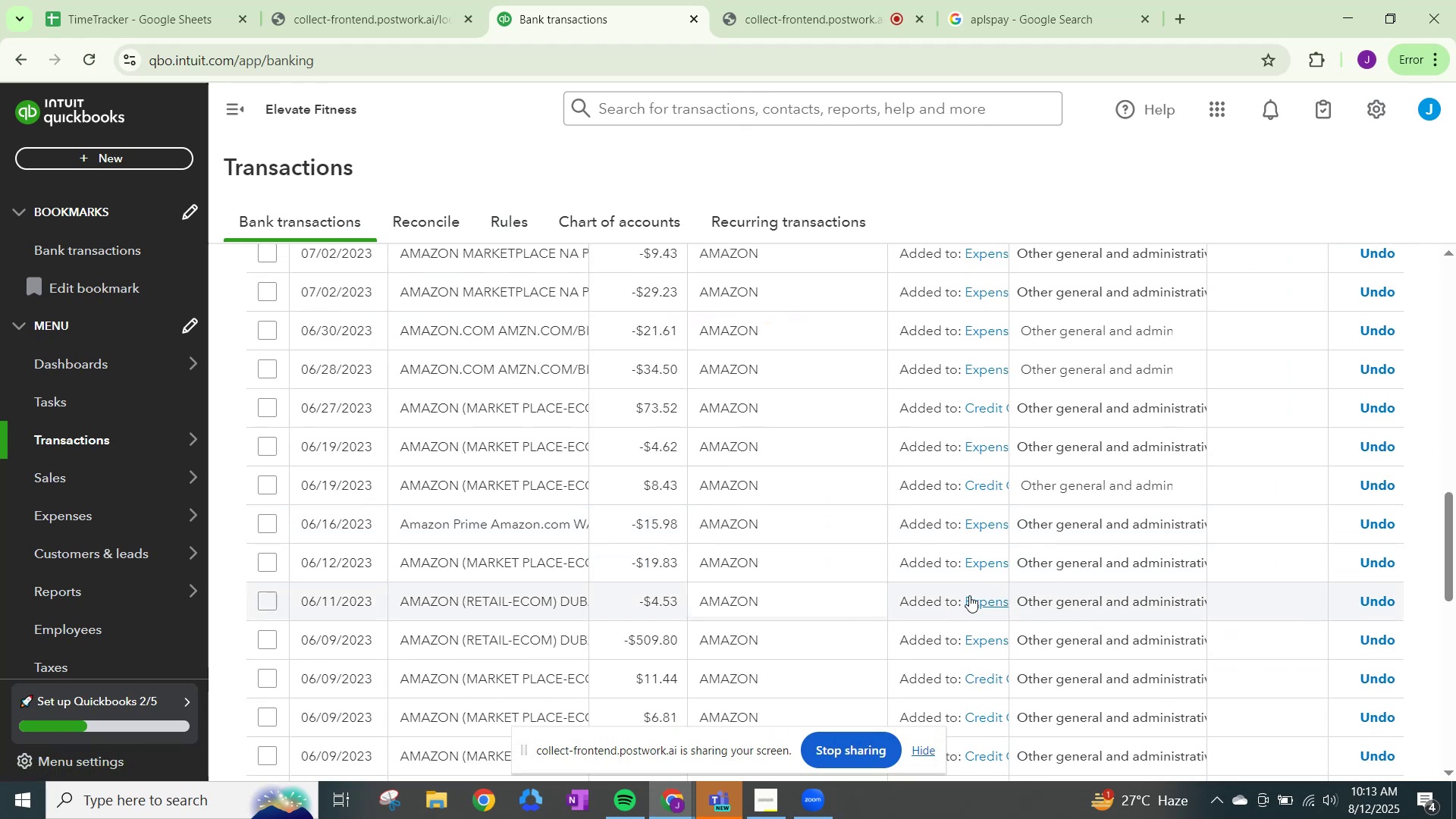 
scroll: coordinate [959, 586], scroll_direction: up, amount: 10.0
 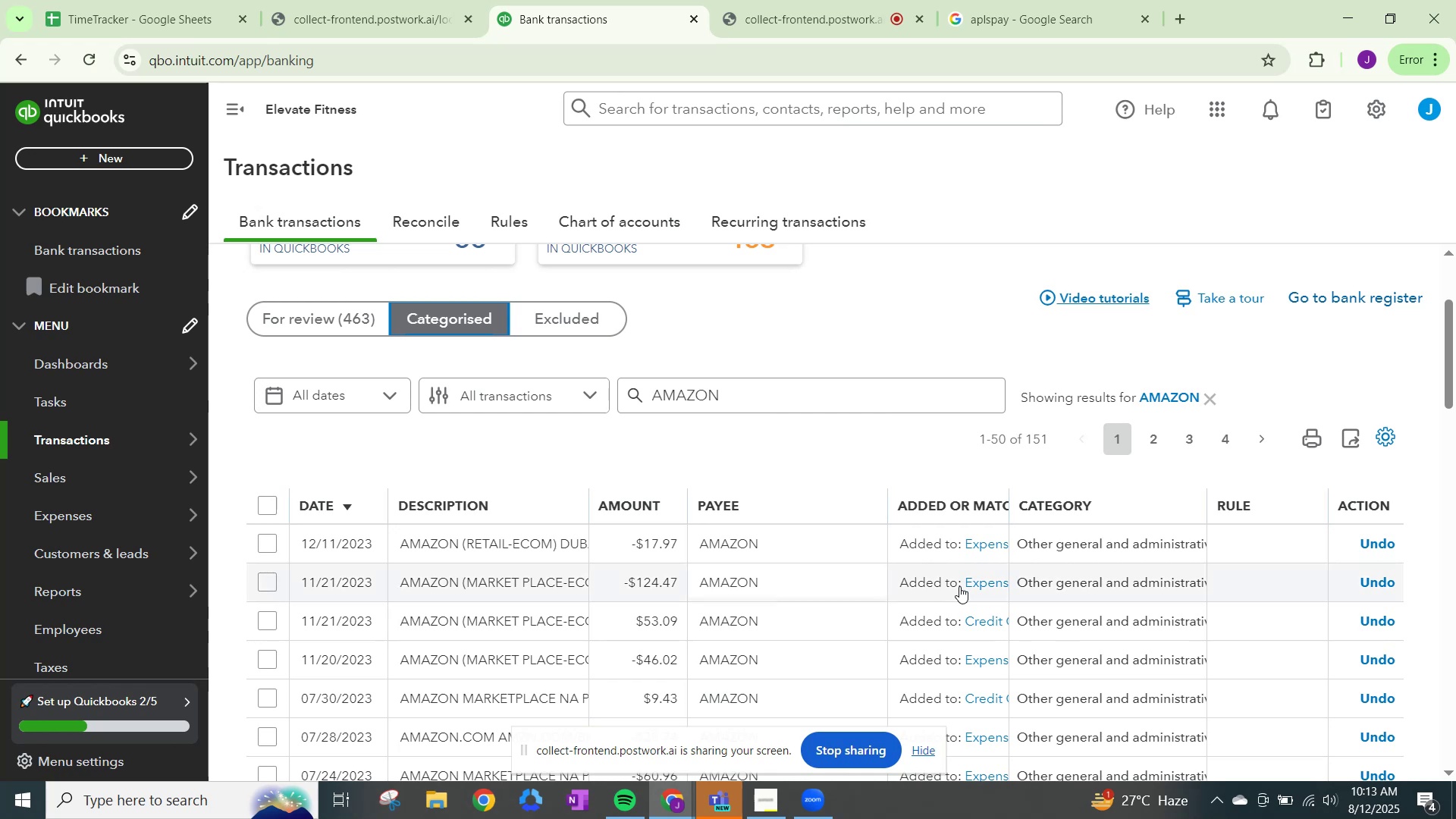 
scroll: coordinate [957, 585], scroll_direction: down, amount: 2.0
 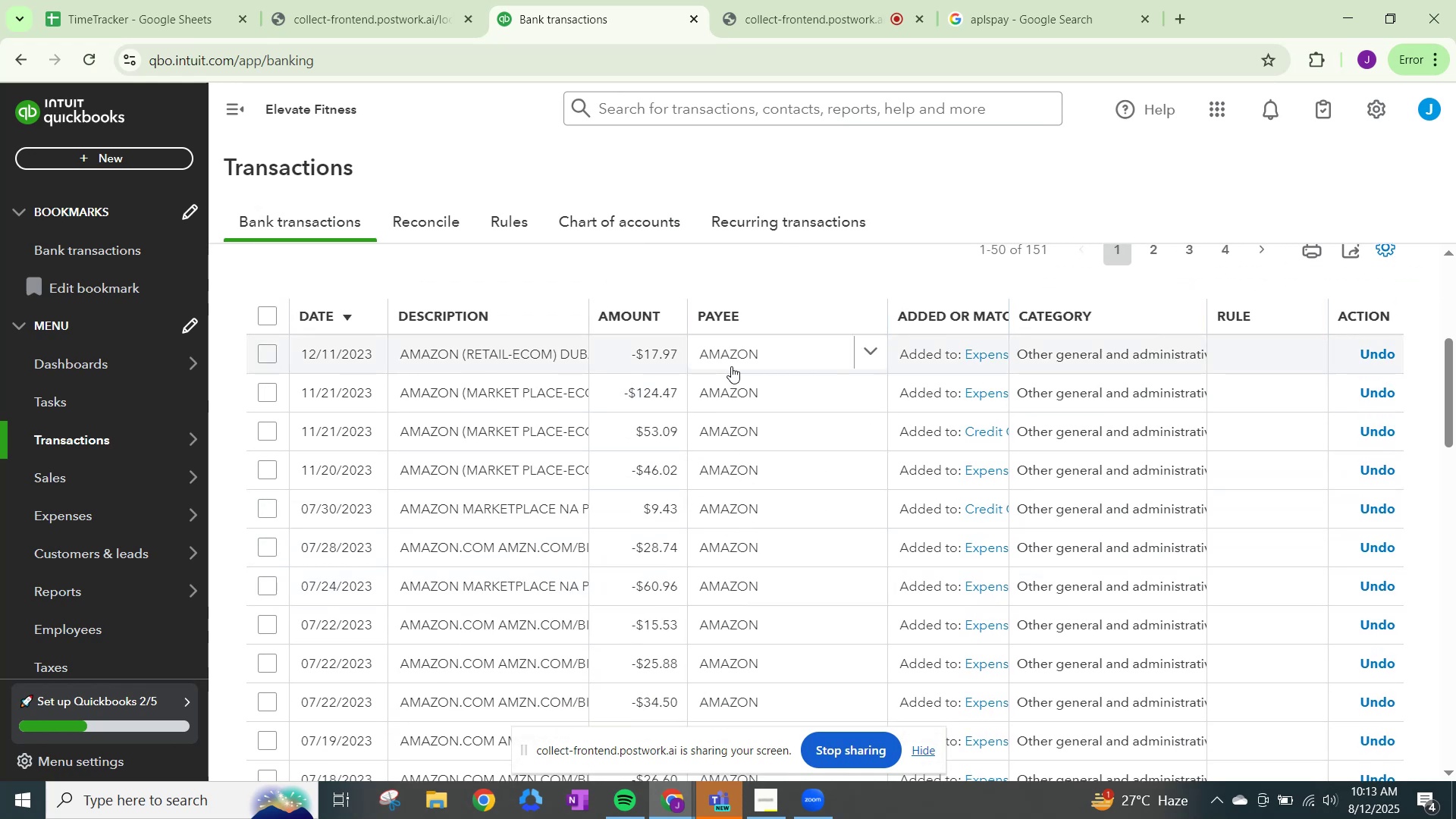 
wait(11.46)
 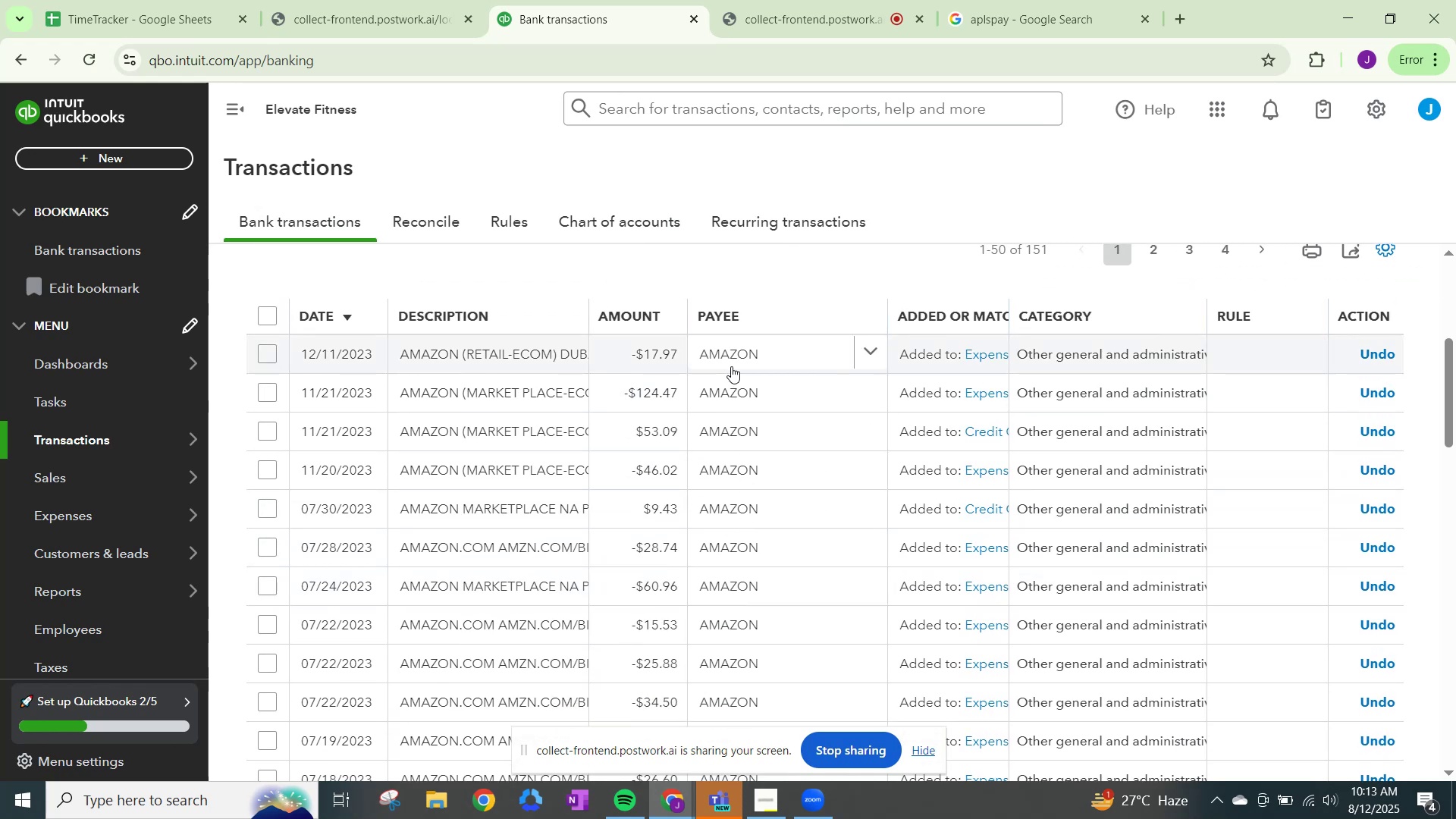 
scroll: coordinate [999, 501], scroll_direction: down, amount: 8.0
 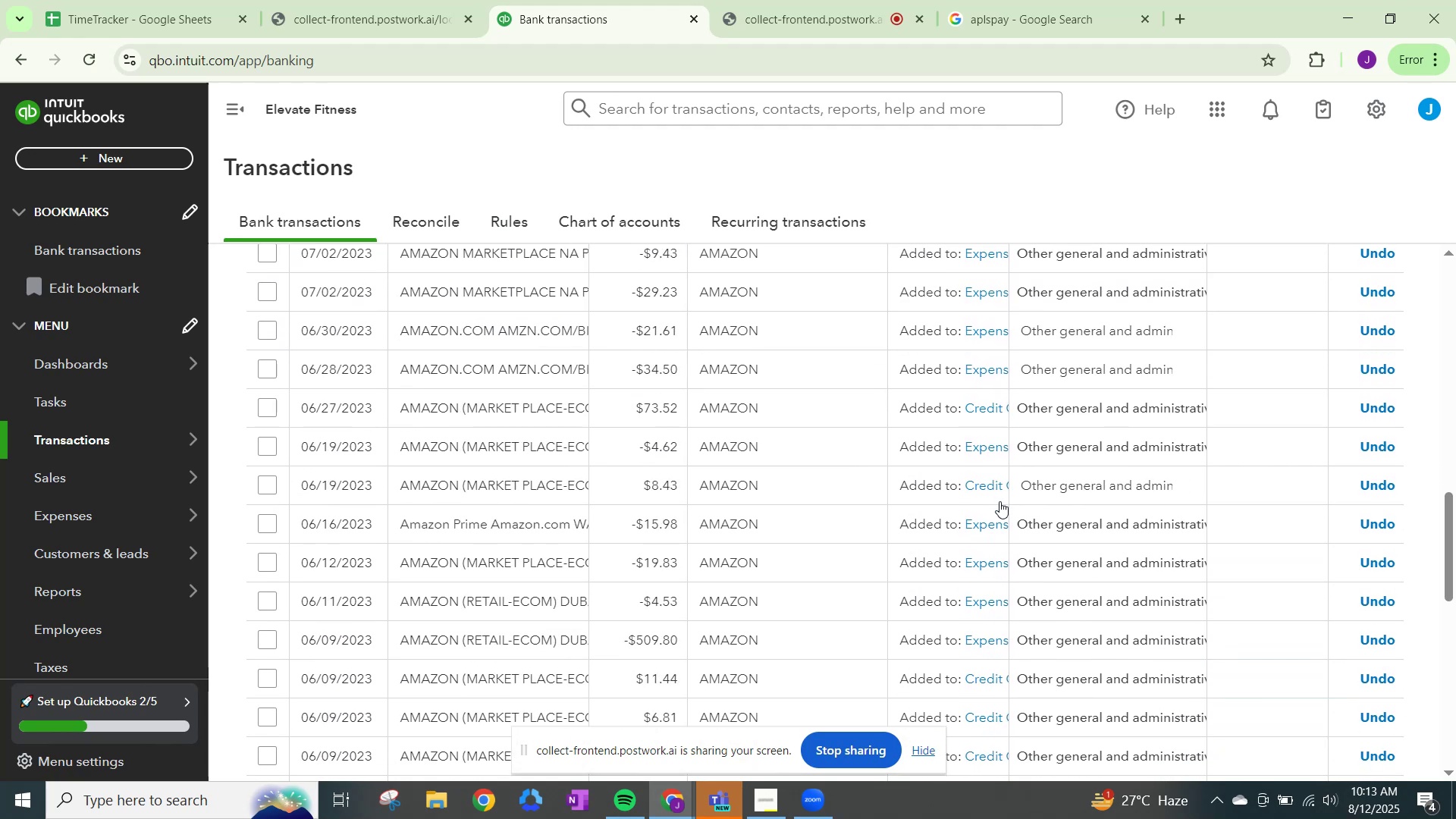 
scroll: coordinate [666, 442], scroll_direction: up, amount: 17.0
 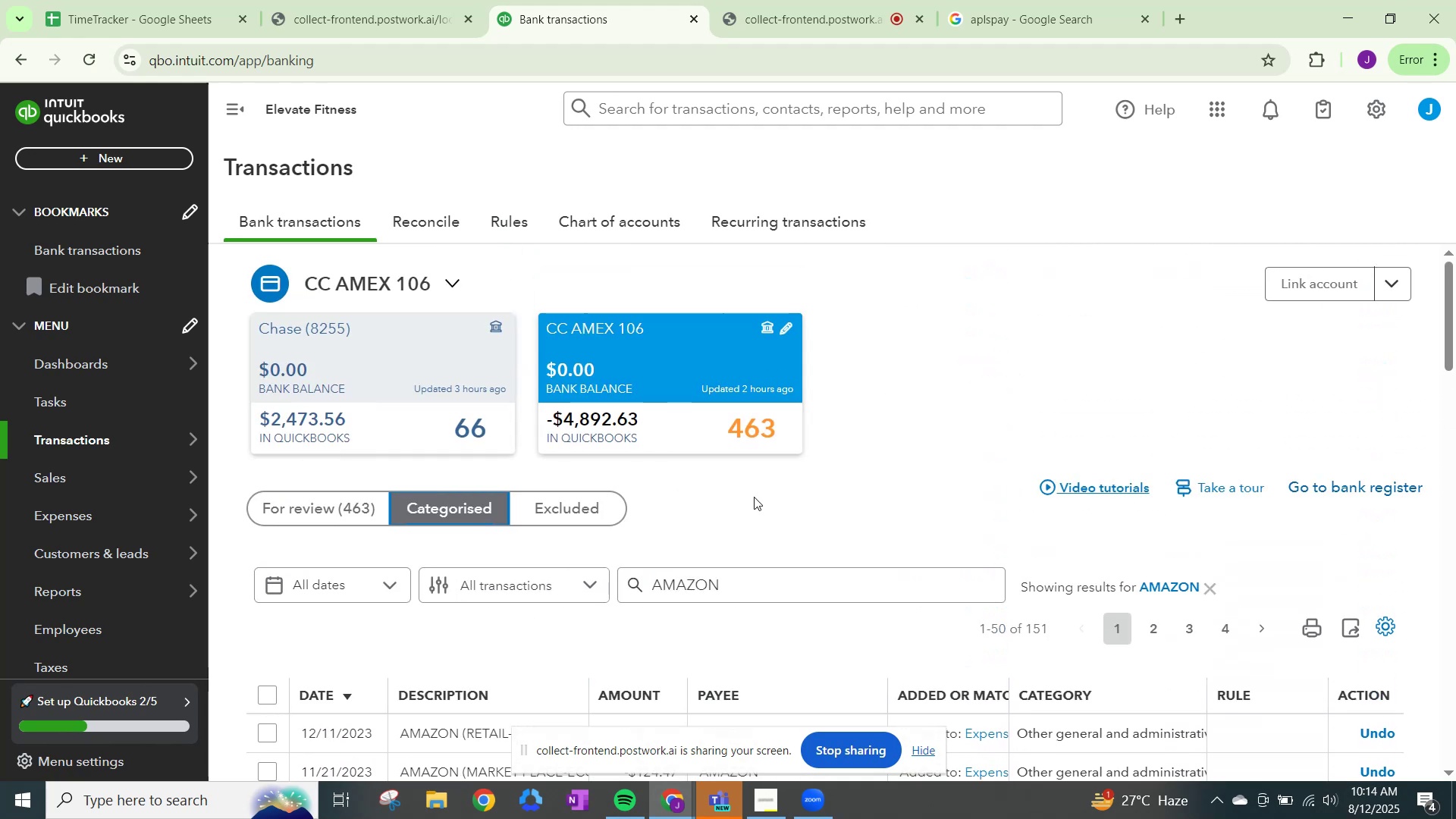 
scroll: coordinate [754, 497], scroll_direction: down, amount: 4.0
 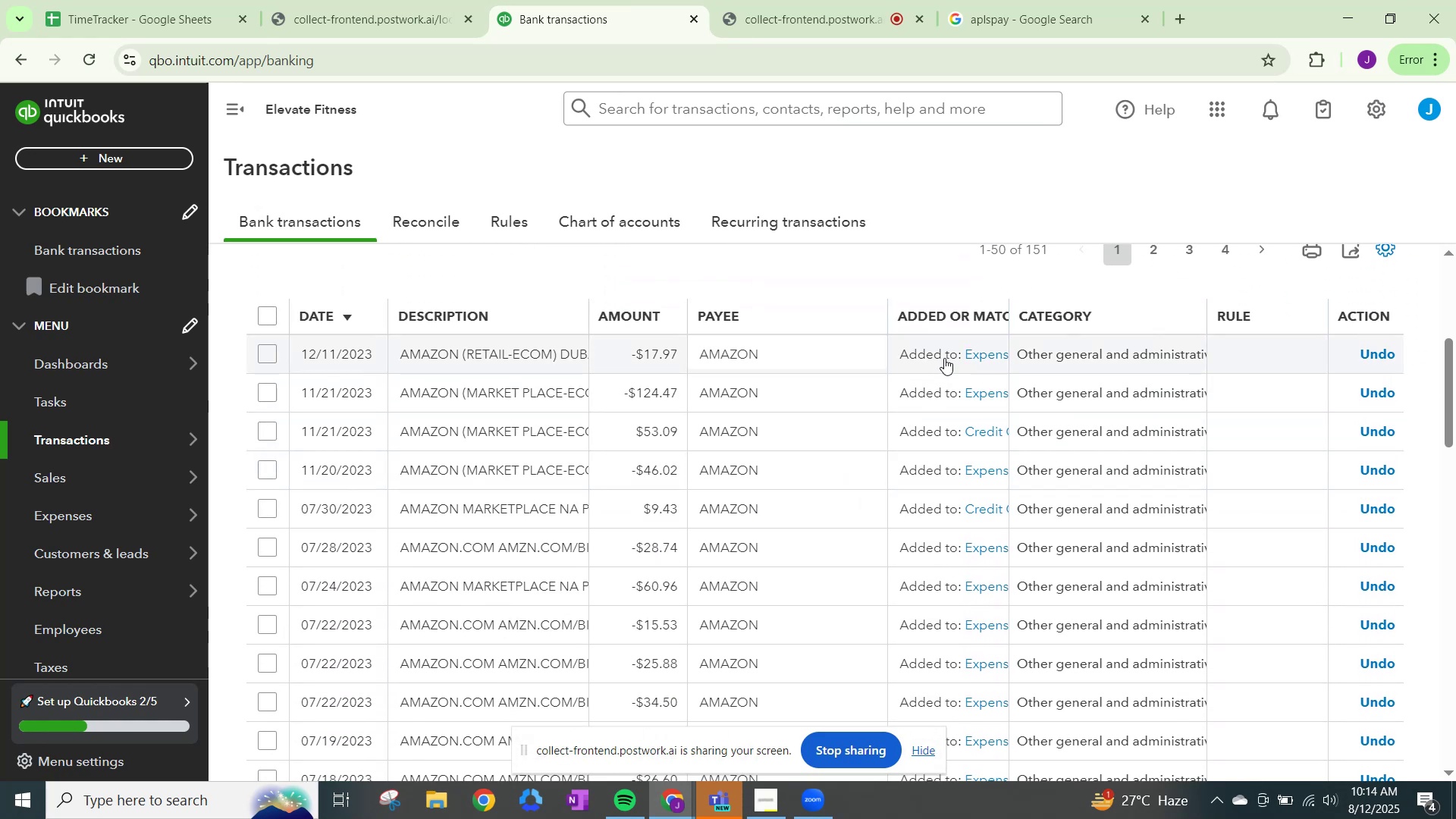 
wait(8.55)
 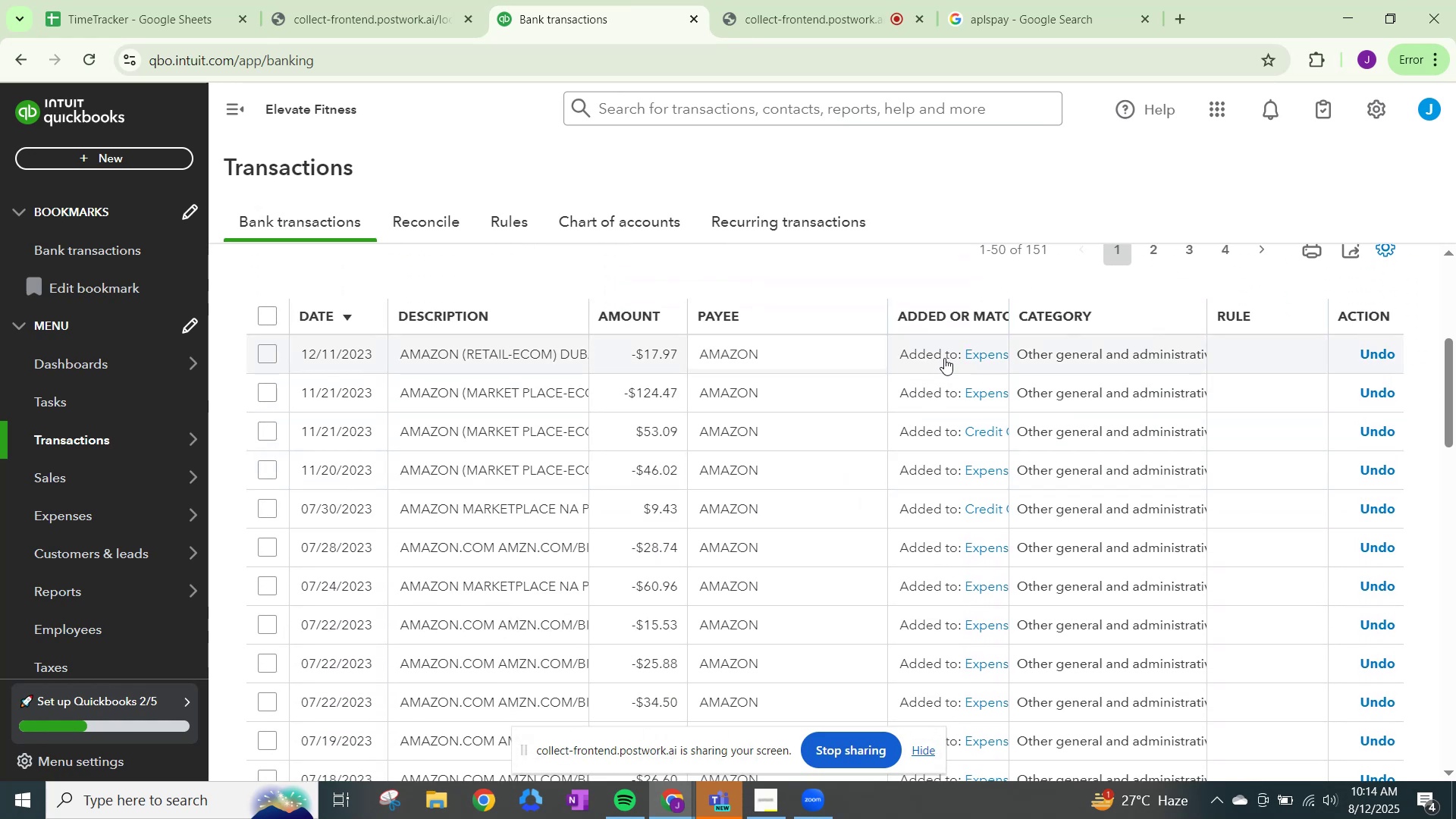 
mouse_move([843, 20])
 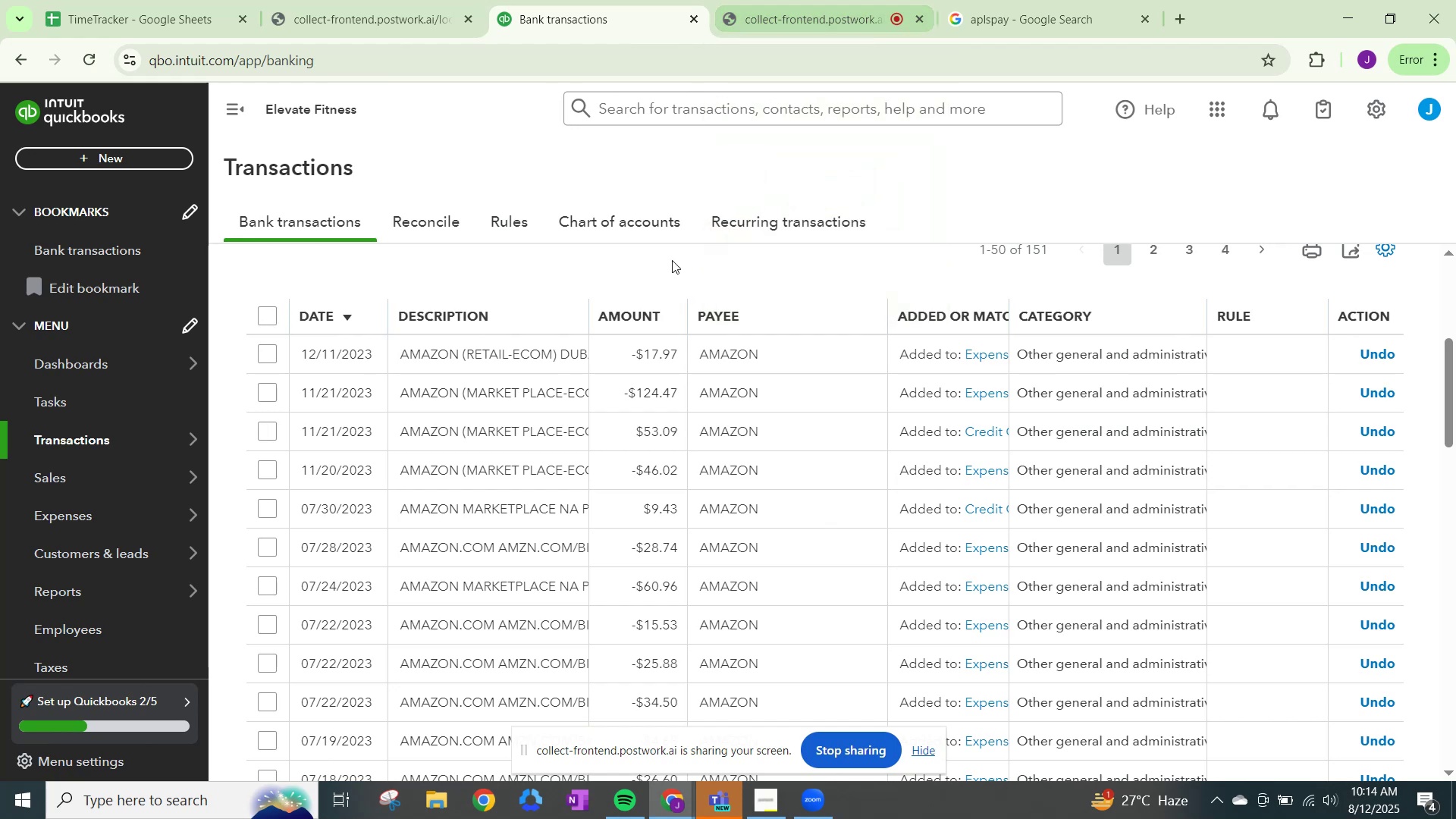 
scroll: coordinate [619, 339], scroll_direction: up, amount: 2.0
 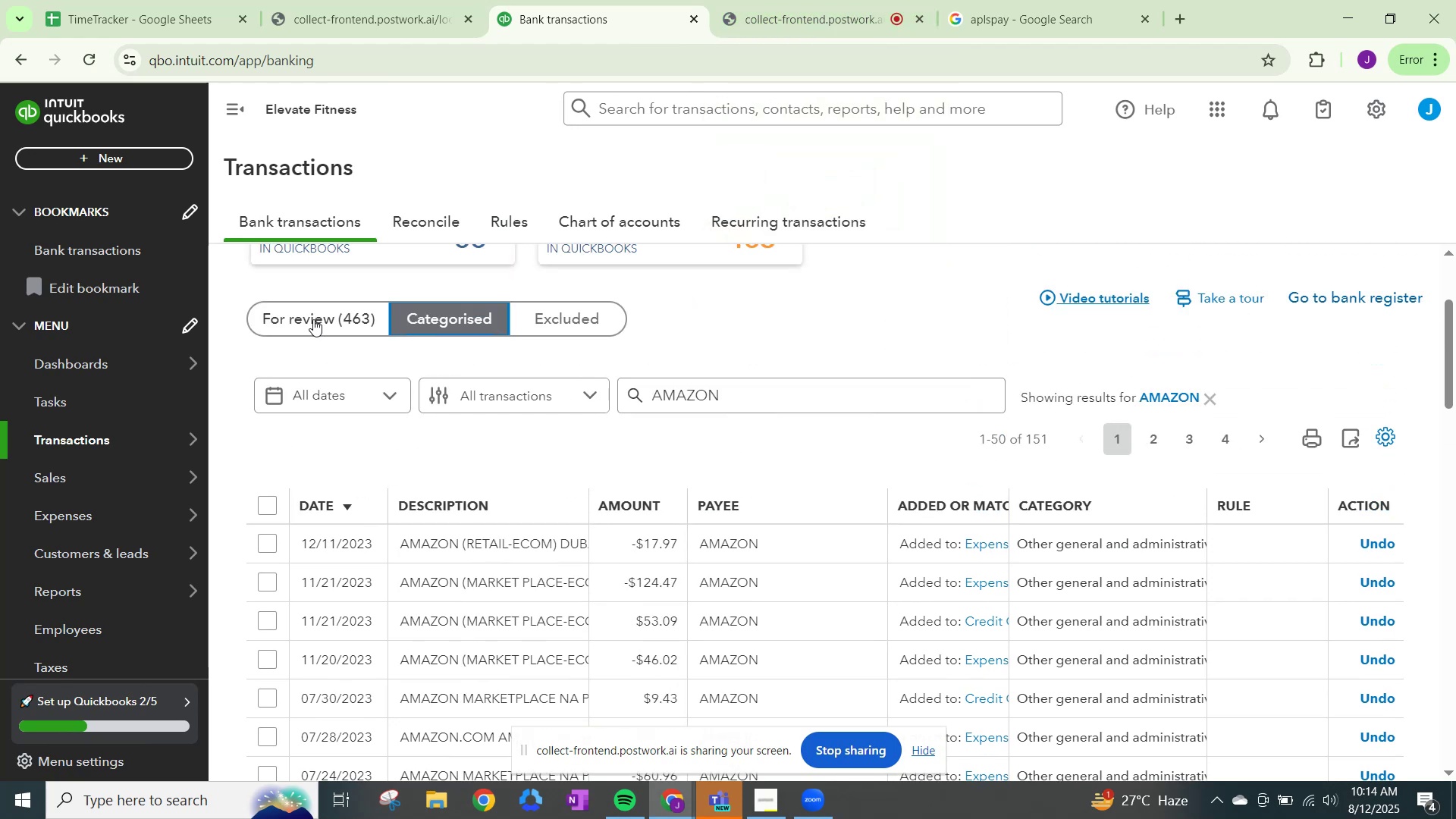 
left_click([313, 319])
 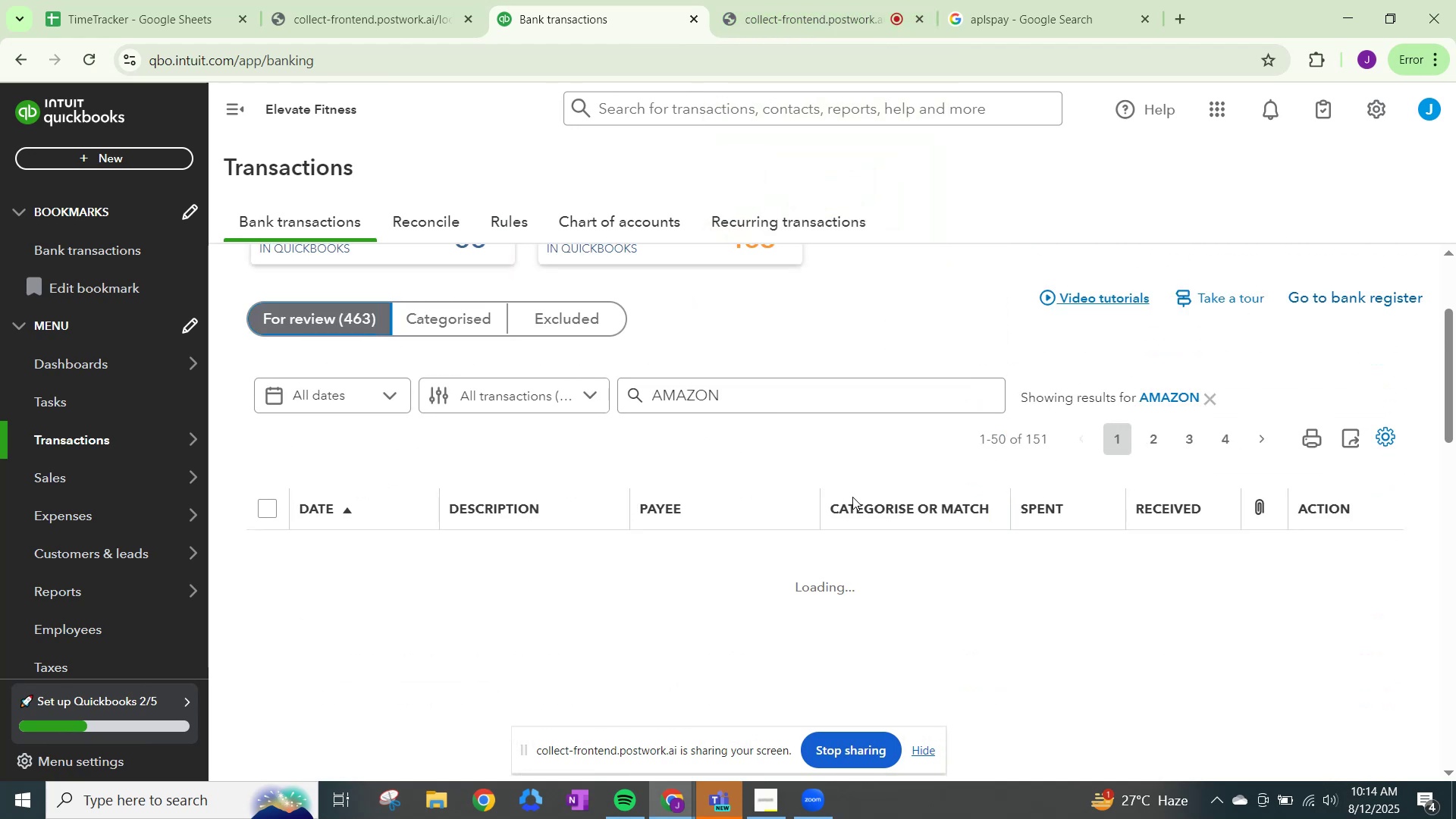 
scroll: coordinate [896, 457], scroll_direction: down, amount: 2.0
 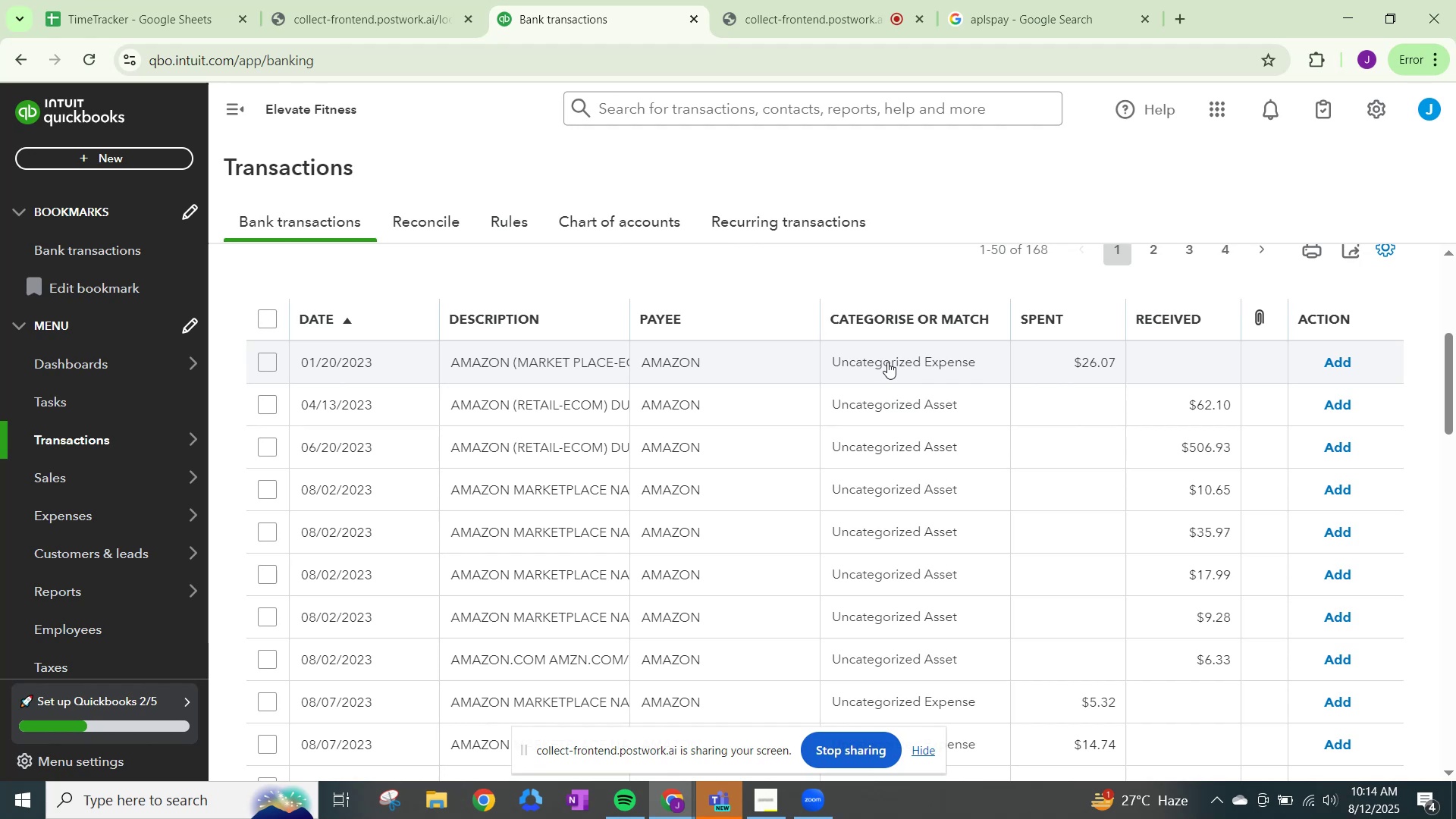 
left_click([887, 362])
 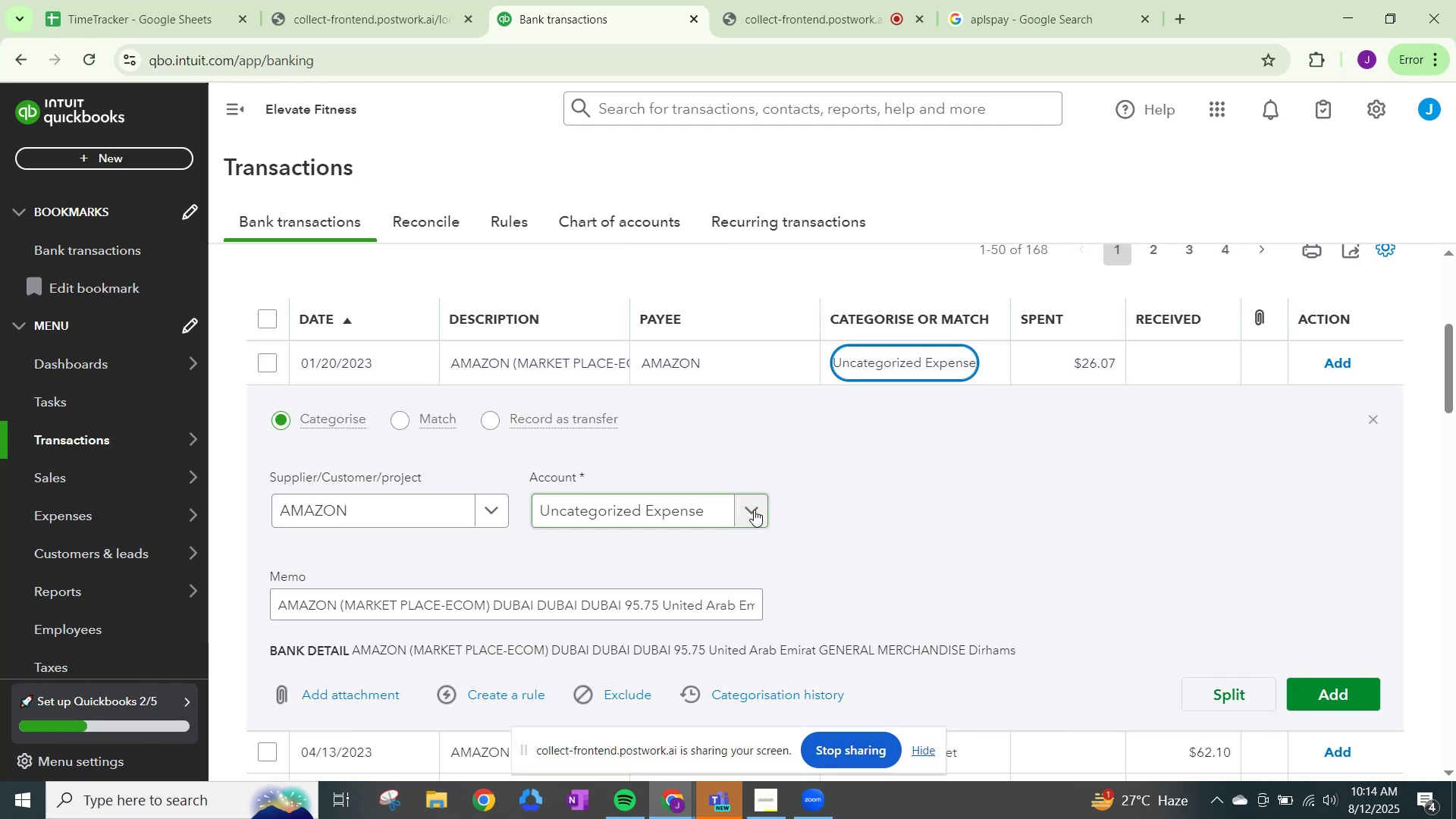 
left_click([751, 512])
 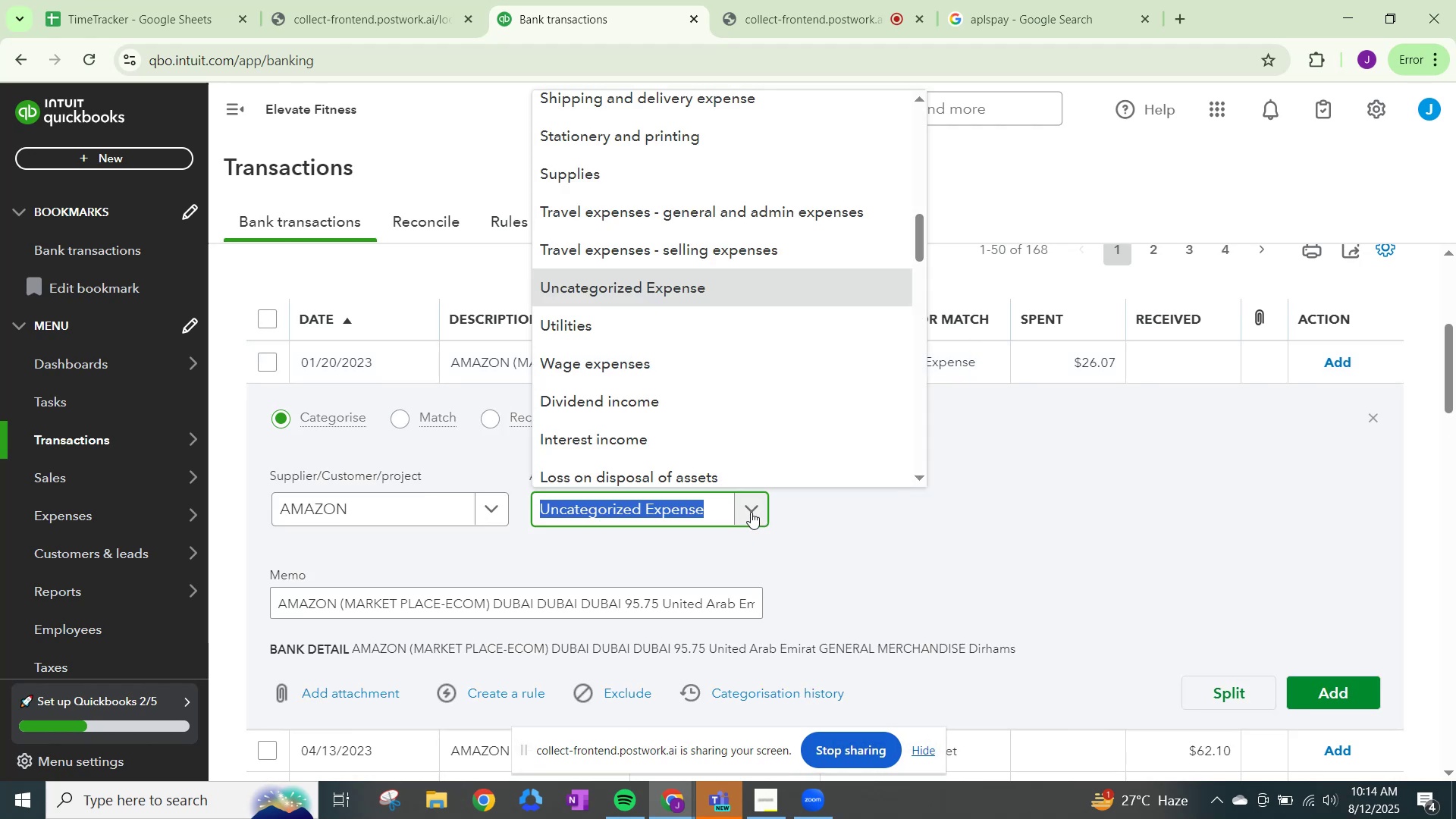 
type(OTHER)
 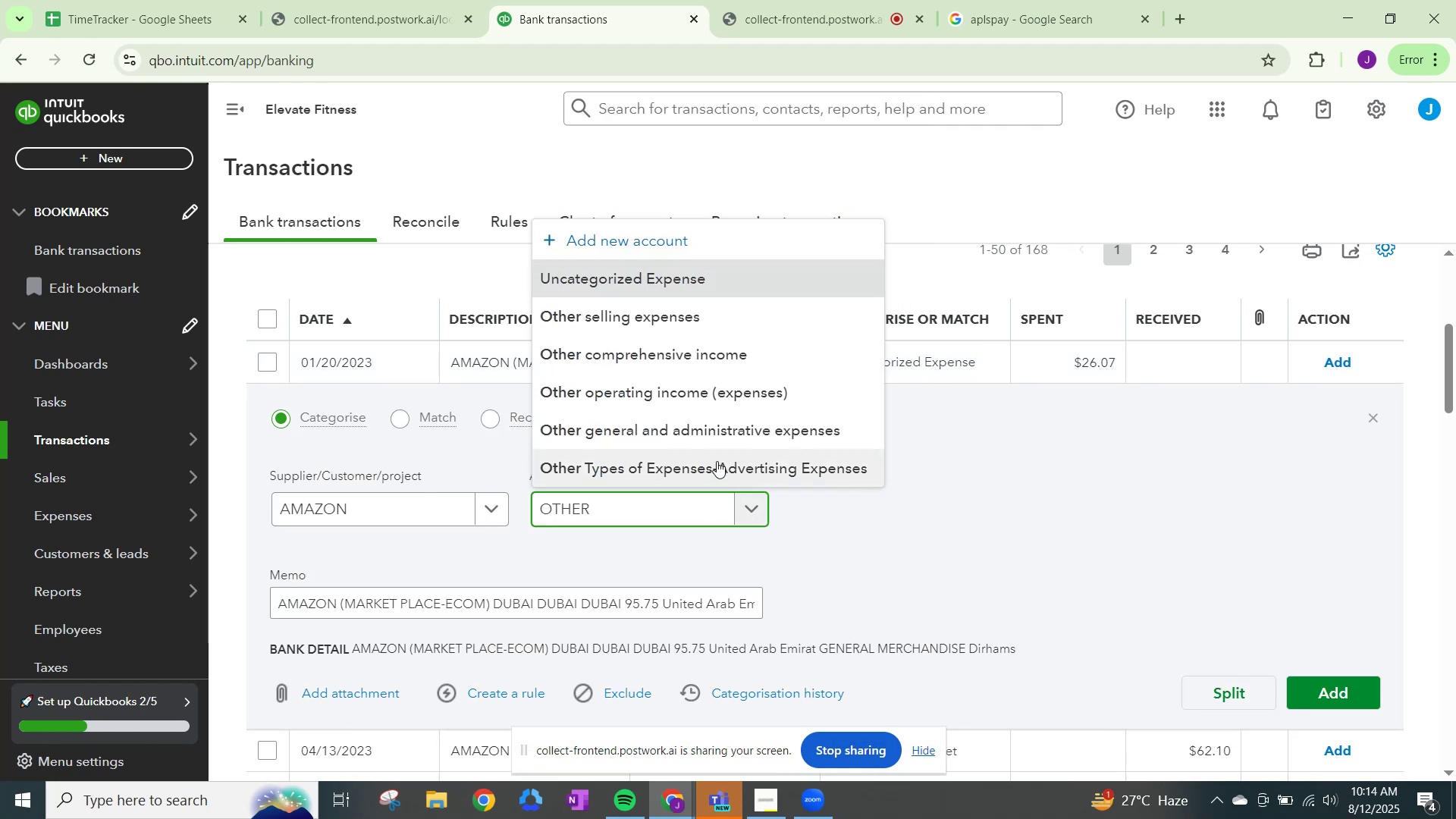 
left_click([711, 428])
 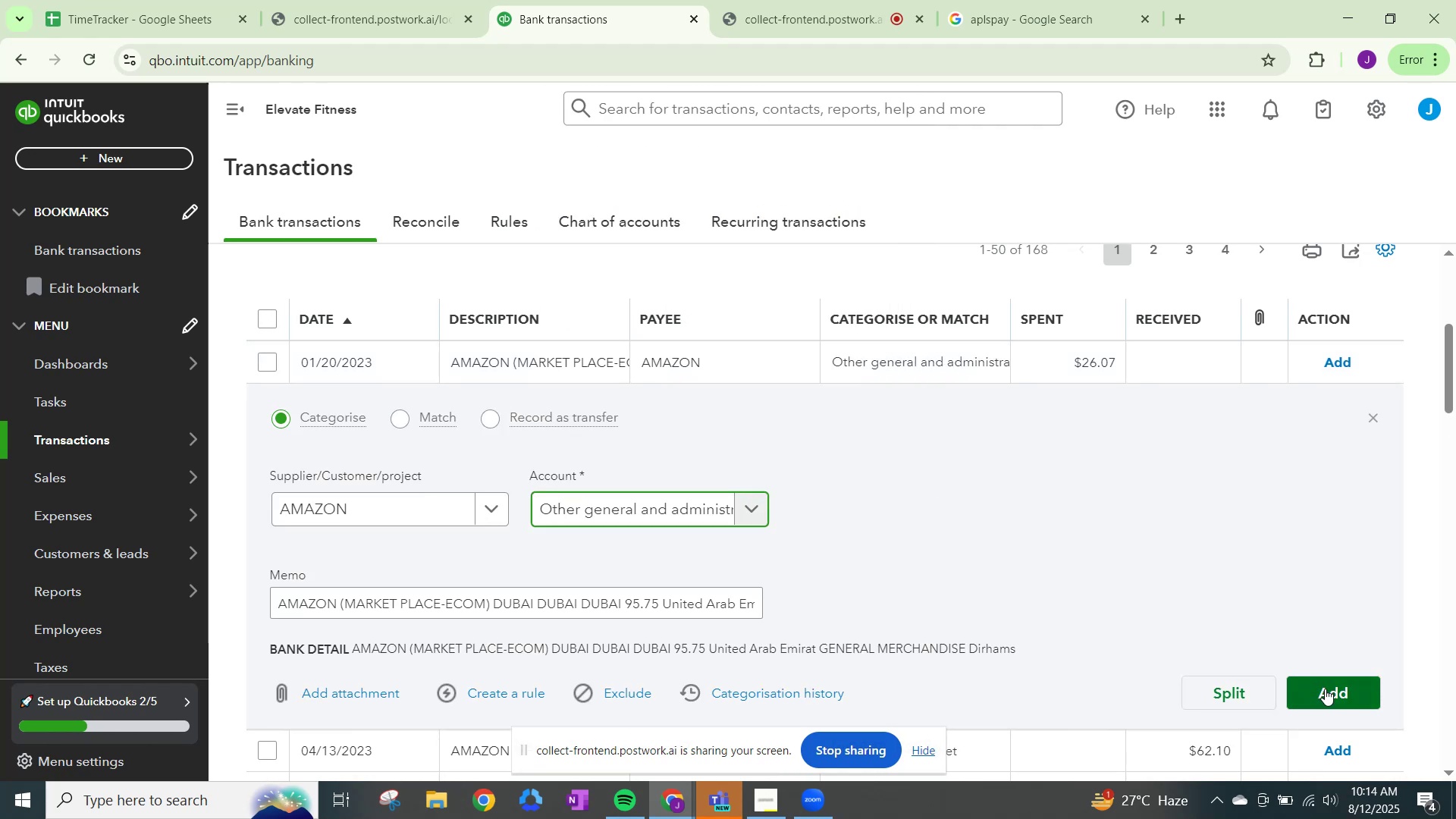 
left_click([1325, 689])
 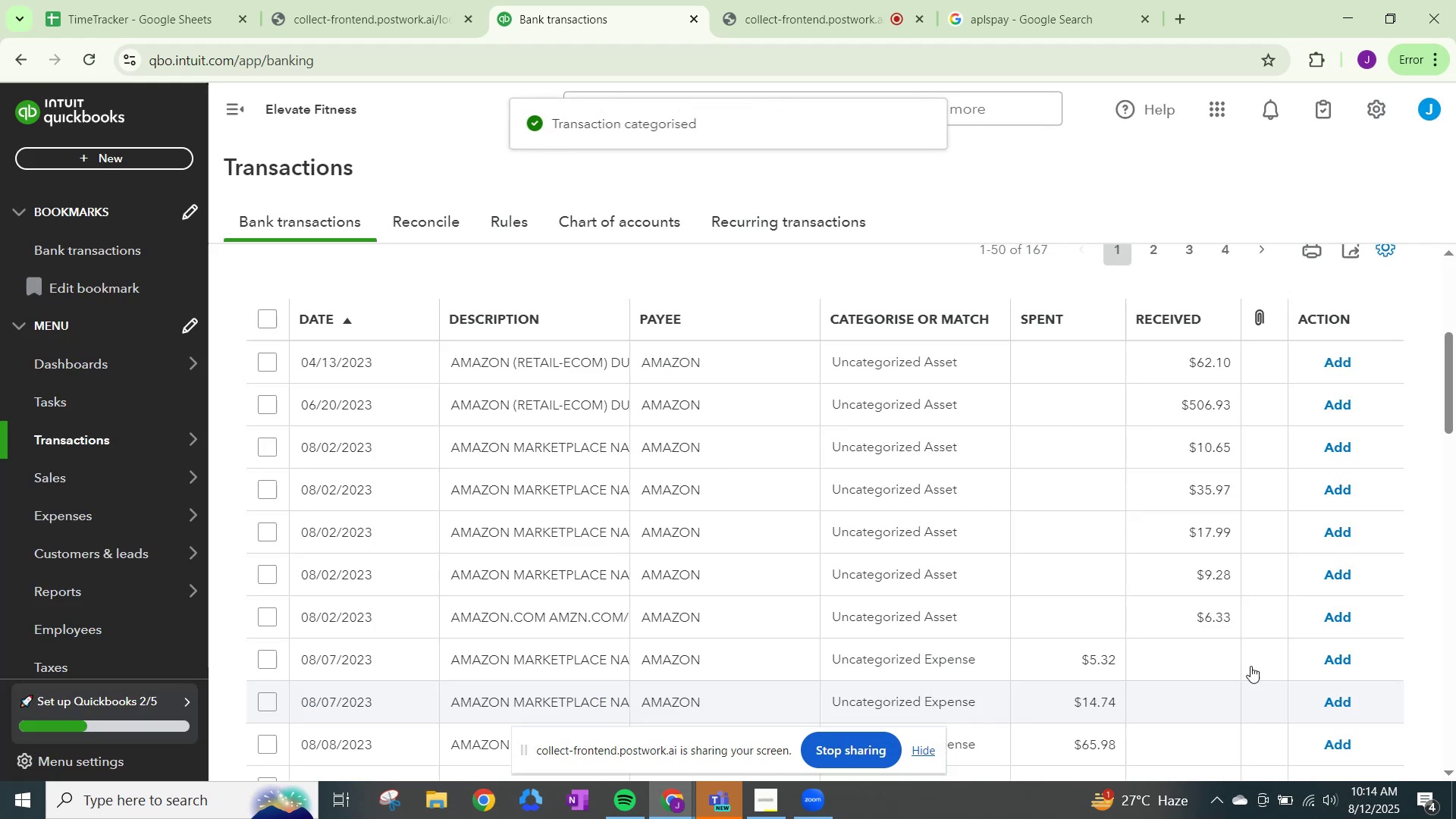 
scroll: coordinate [767, 516], scroll_direction: up, amount: 4.0
 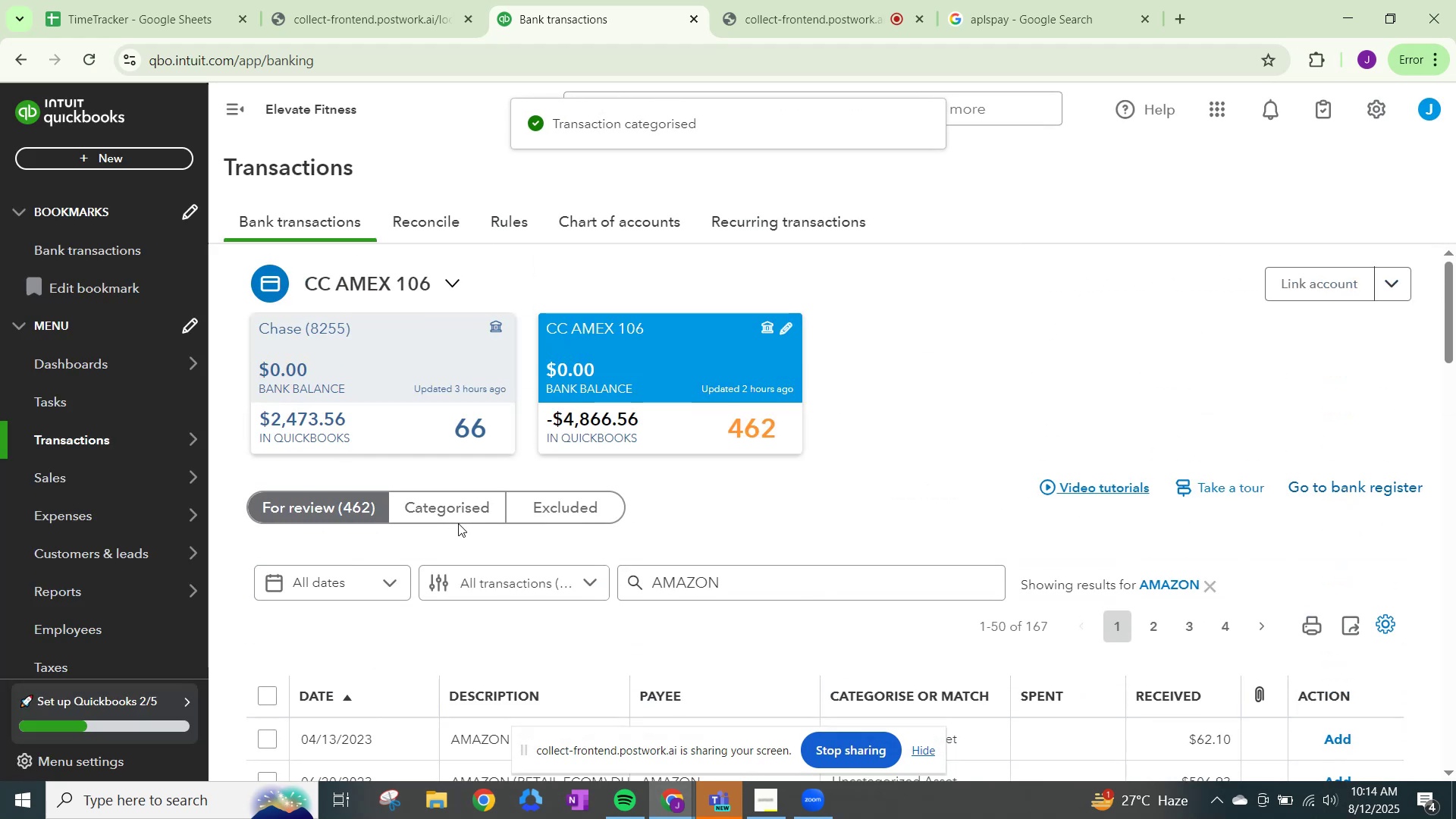 
left_click([444, 505])
 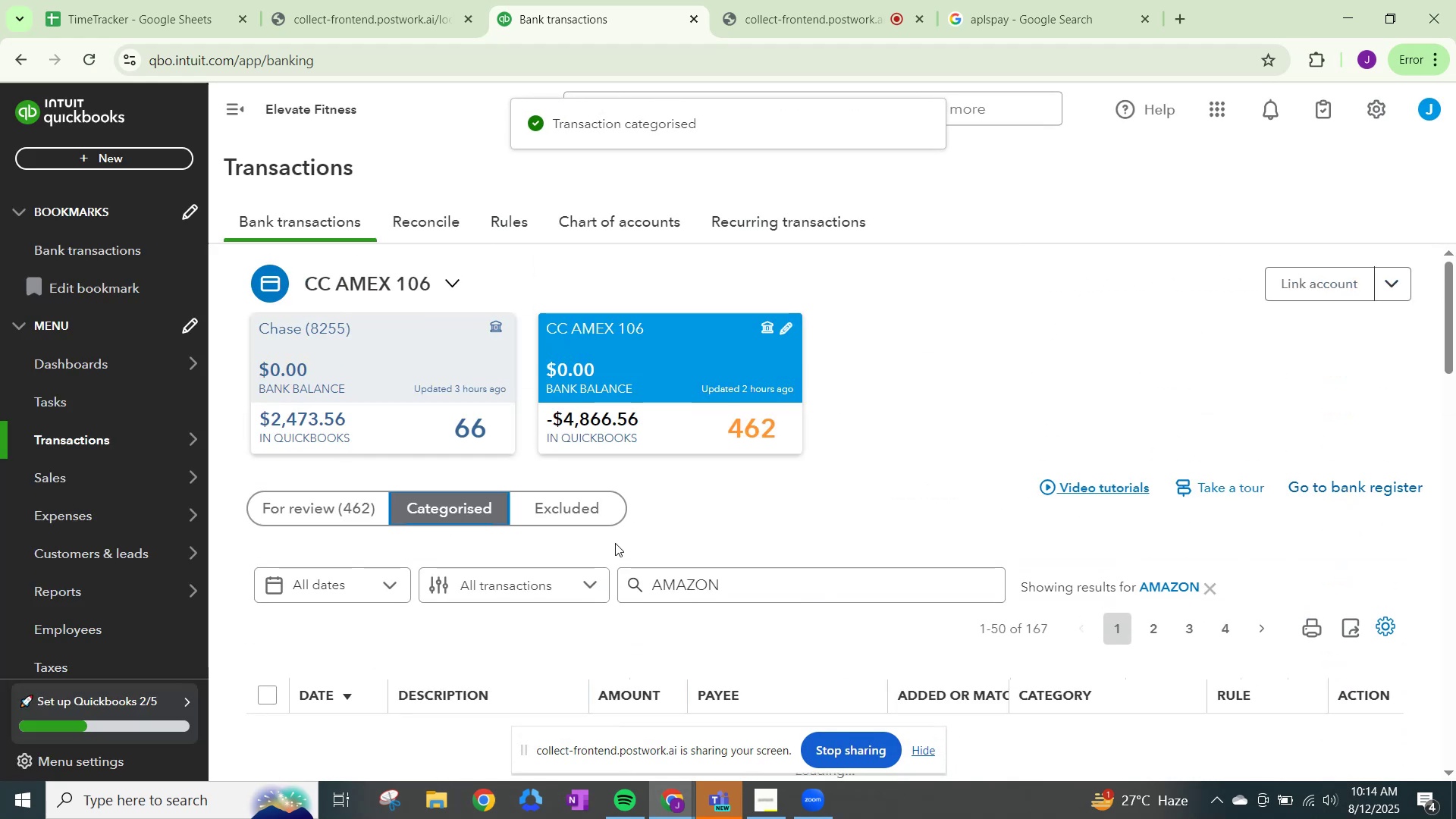 
scroll: coordinate [615, 543], scroll_direction: down, amount: 4.0
 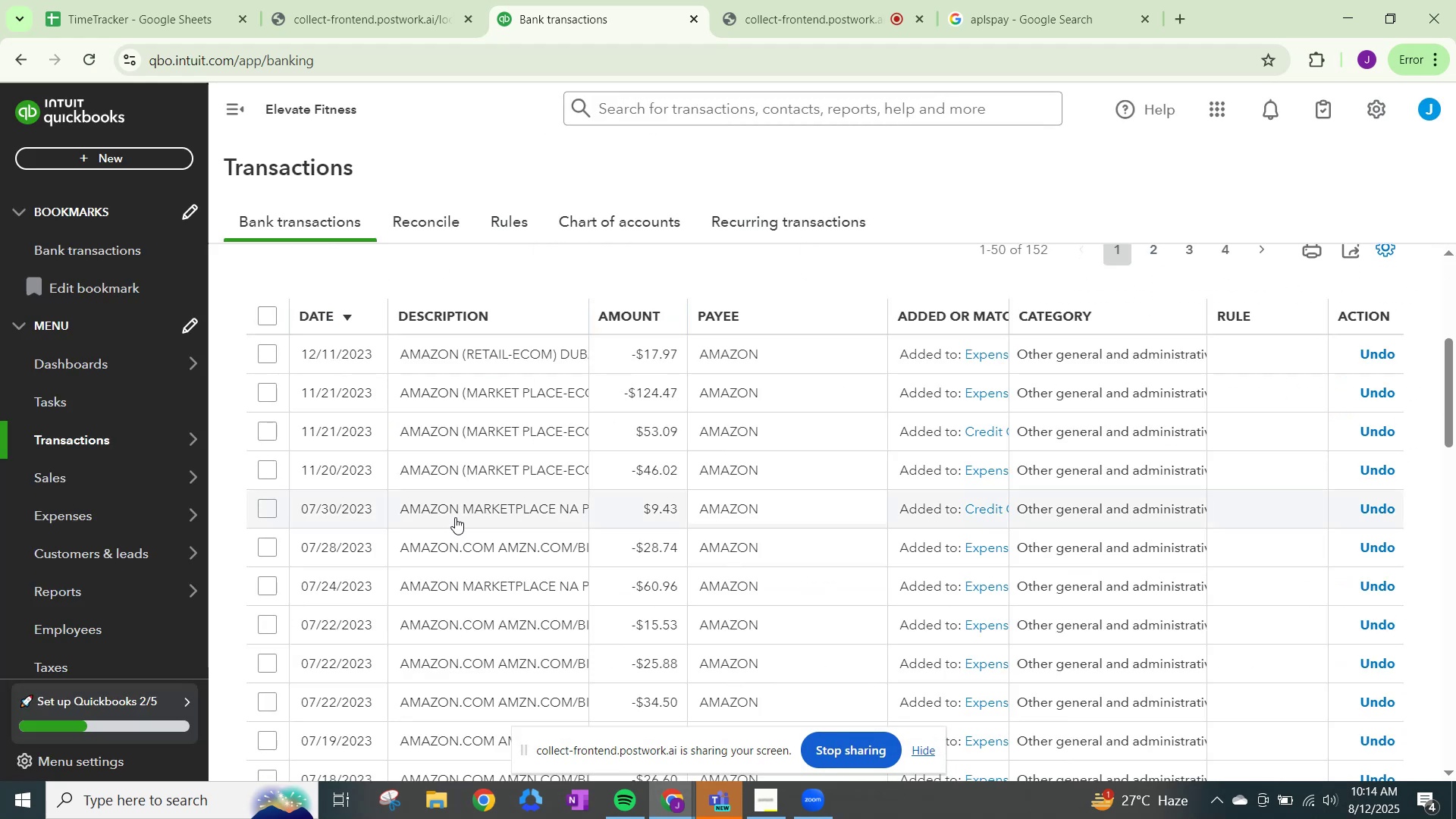 
scroll: coordinate [481, 513], scroll_direction: up, amount: 2.0
 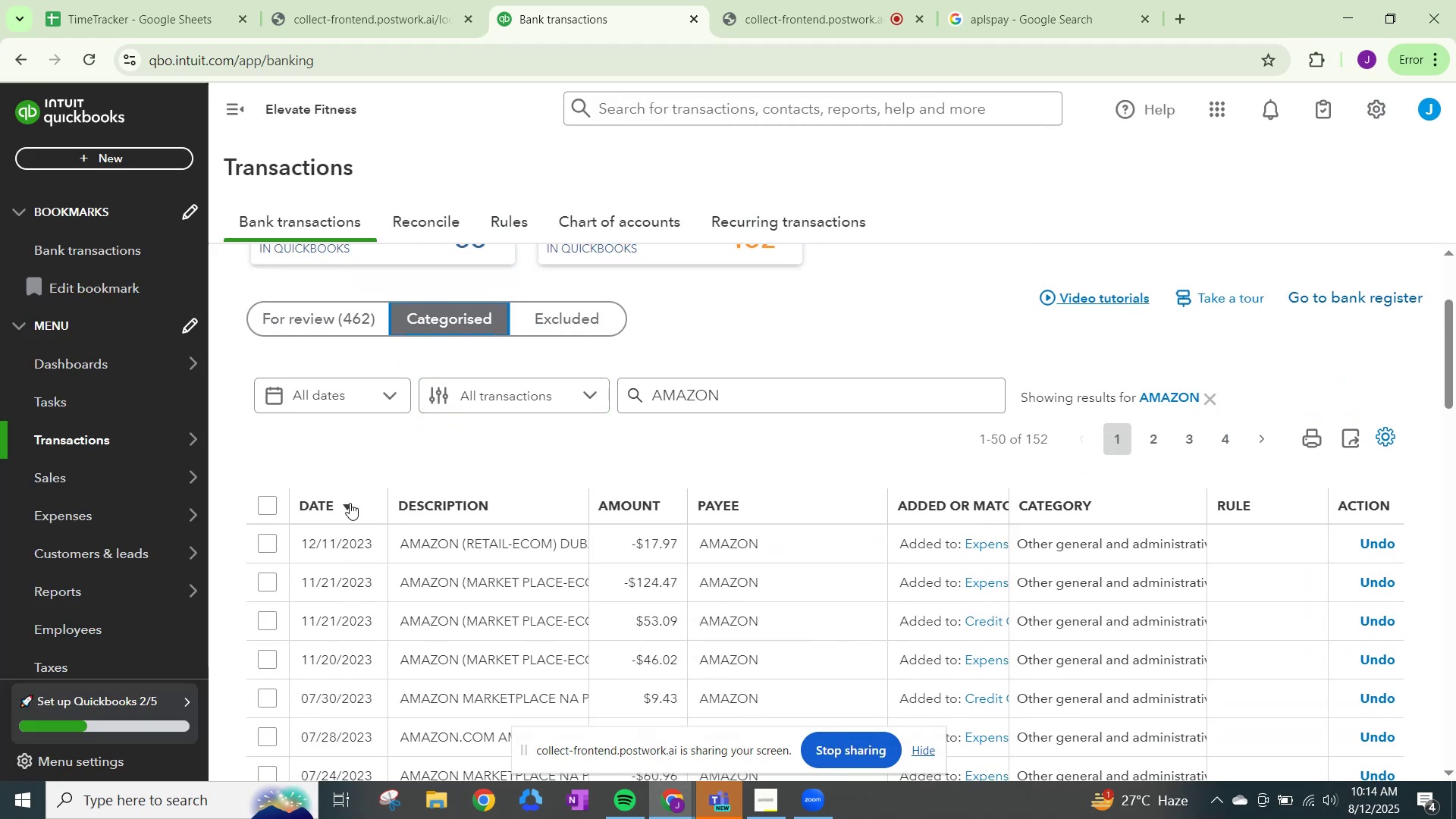 
scroll: coordinate [440, 597], scroll_direction: down, amount: 23.0
 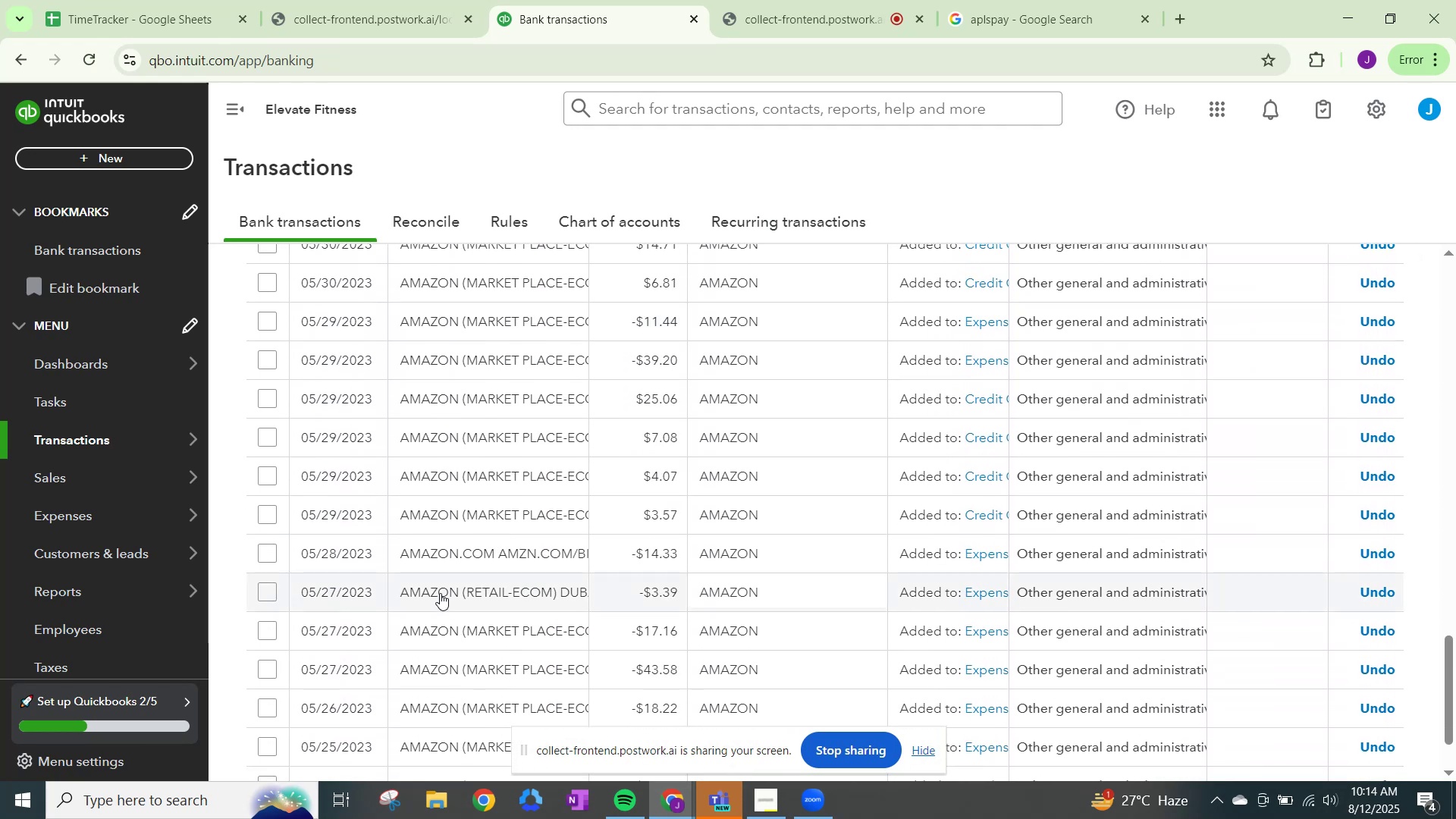 
scroll: coordinate [325, 504], scroll_direction: up, amount: 17.0
 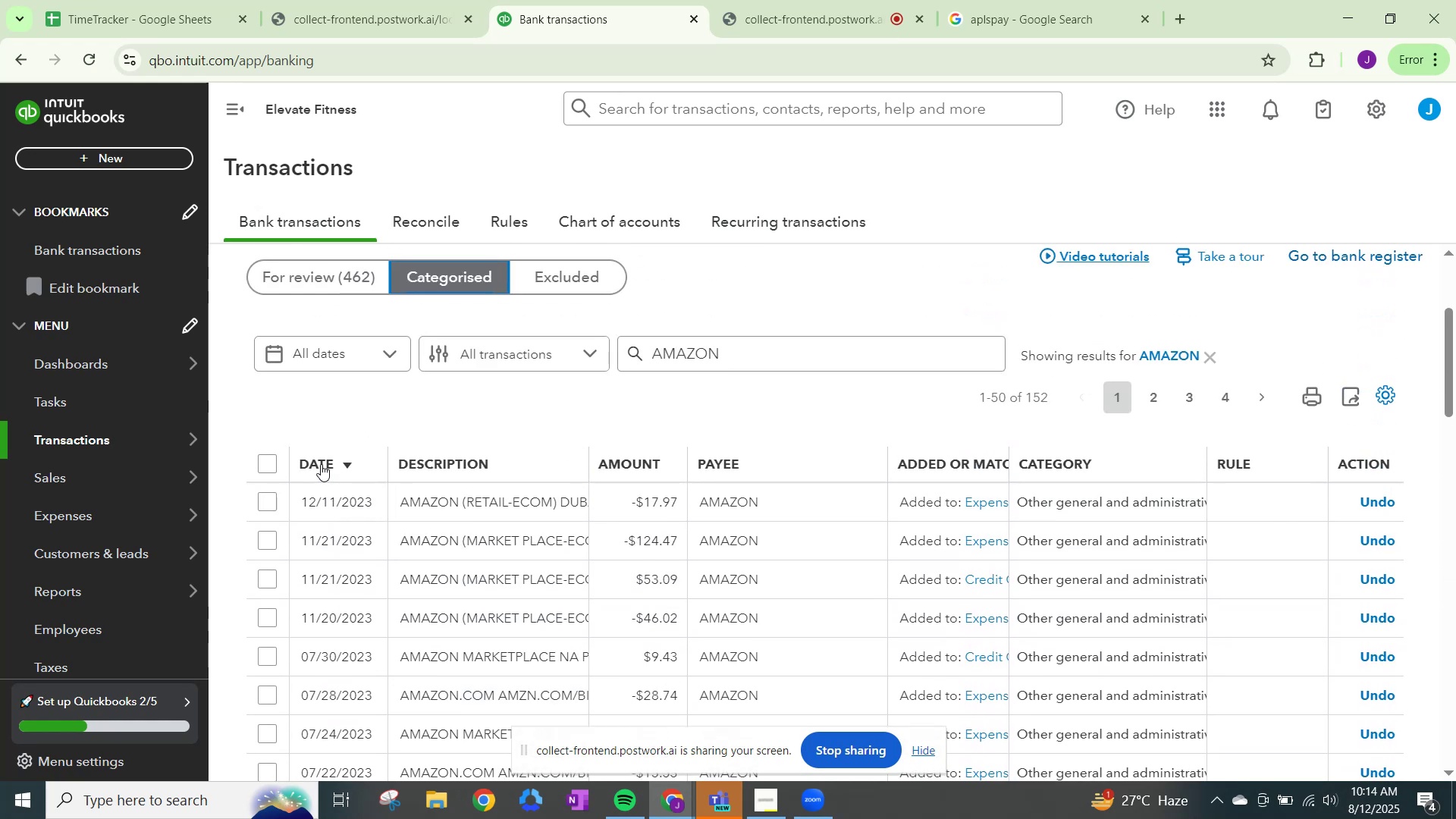 
left_click([321, 464])
 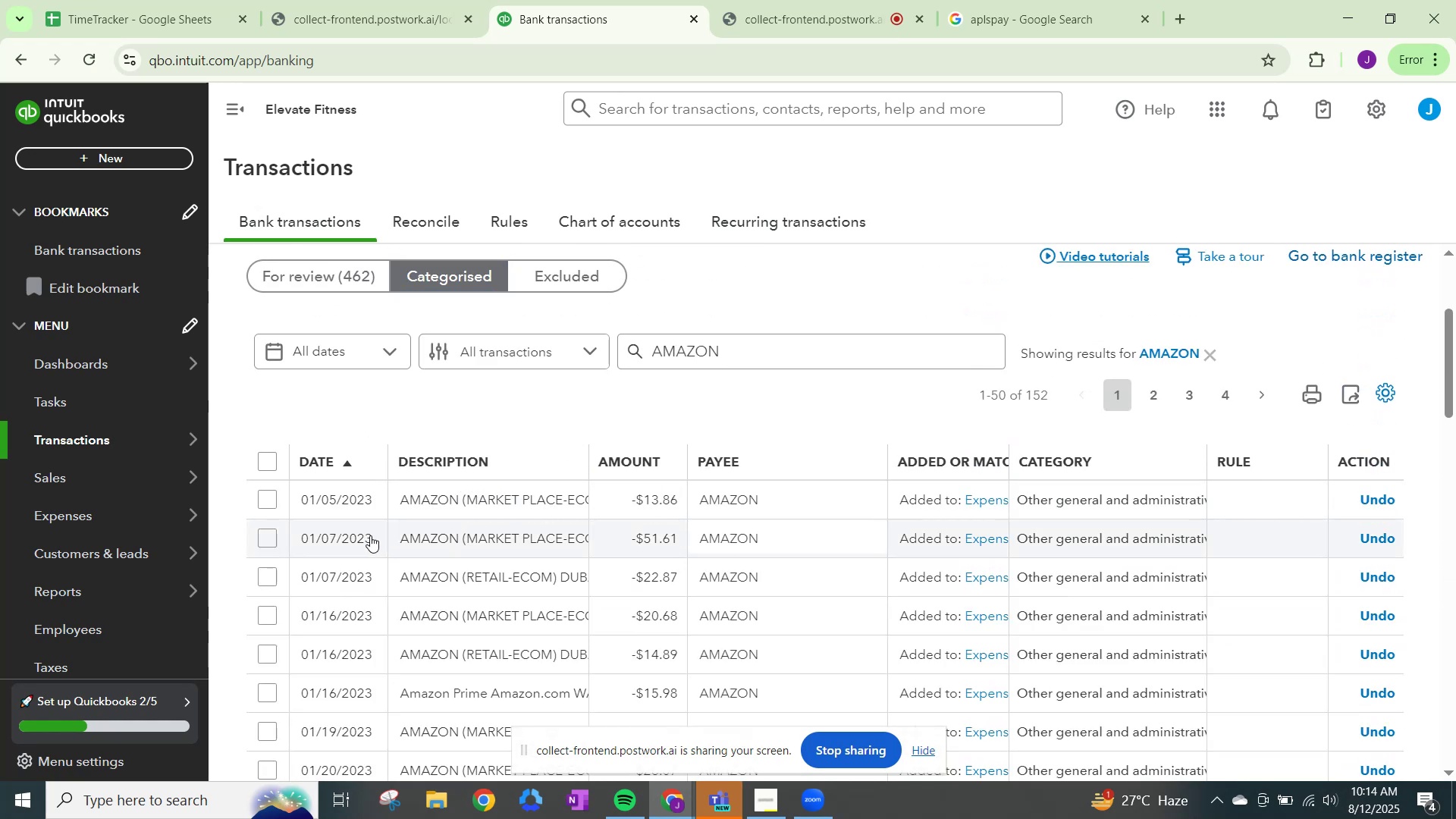 
scroll: coordinate [362, 626], scroll_direction: down, amount: 2.0
 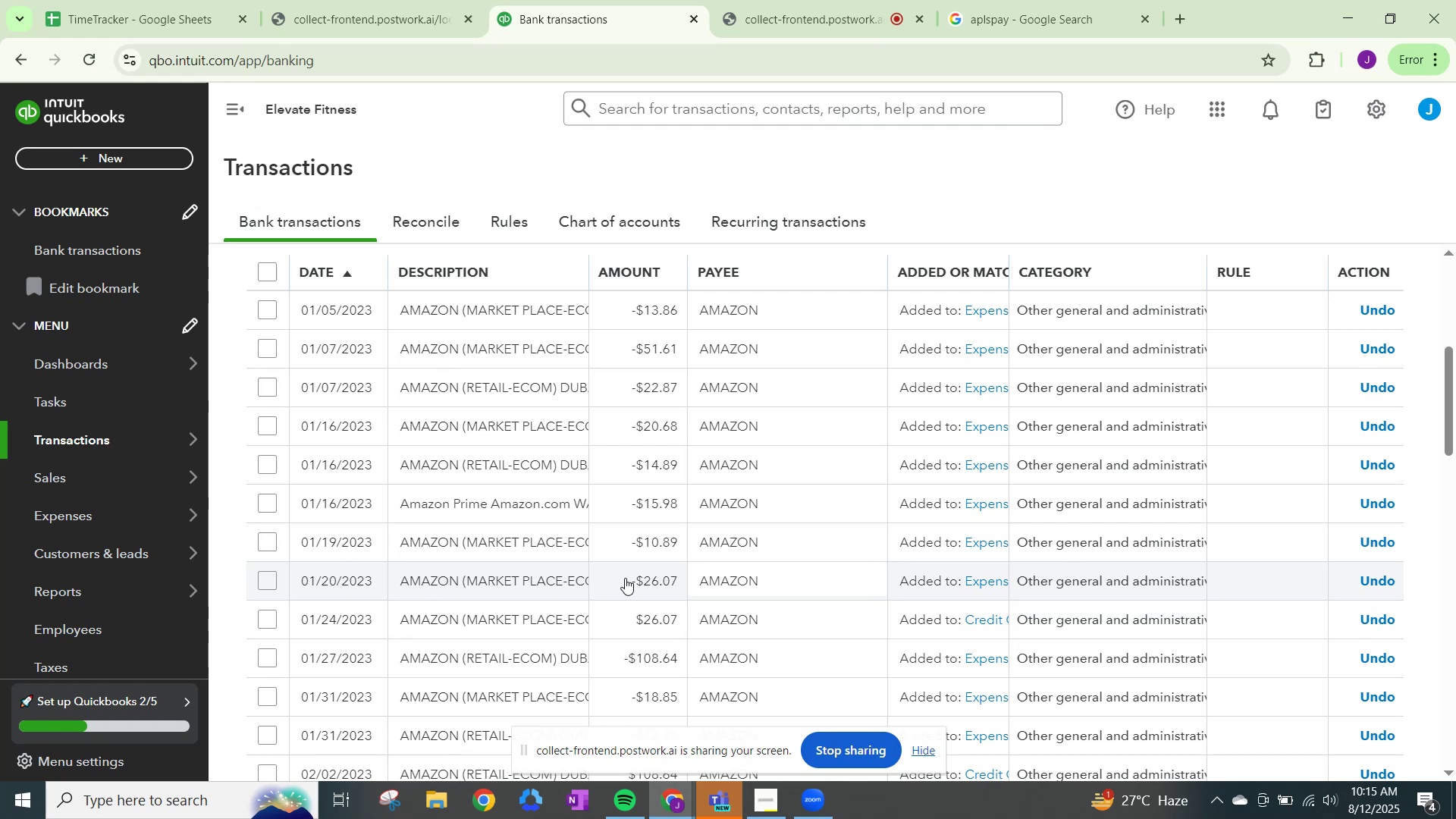 
wait(10.27)
 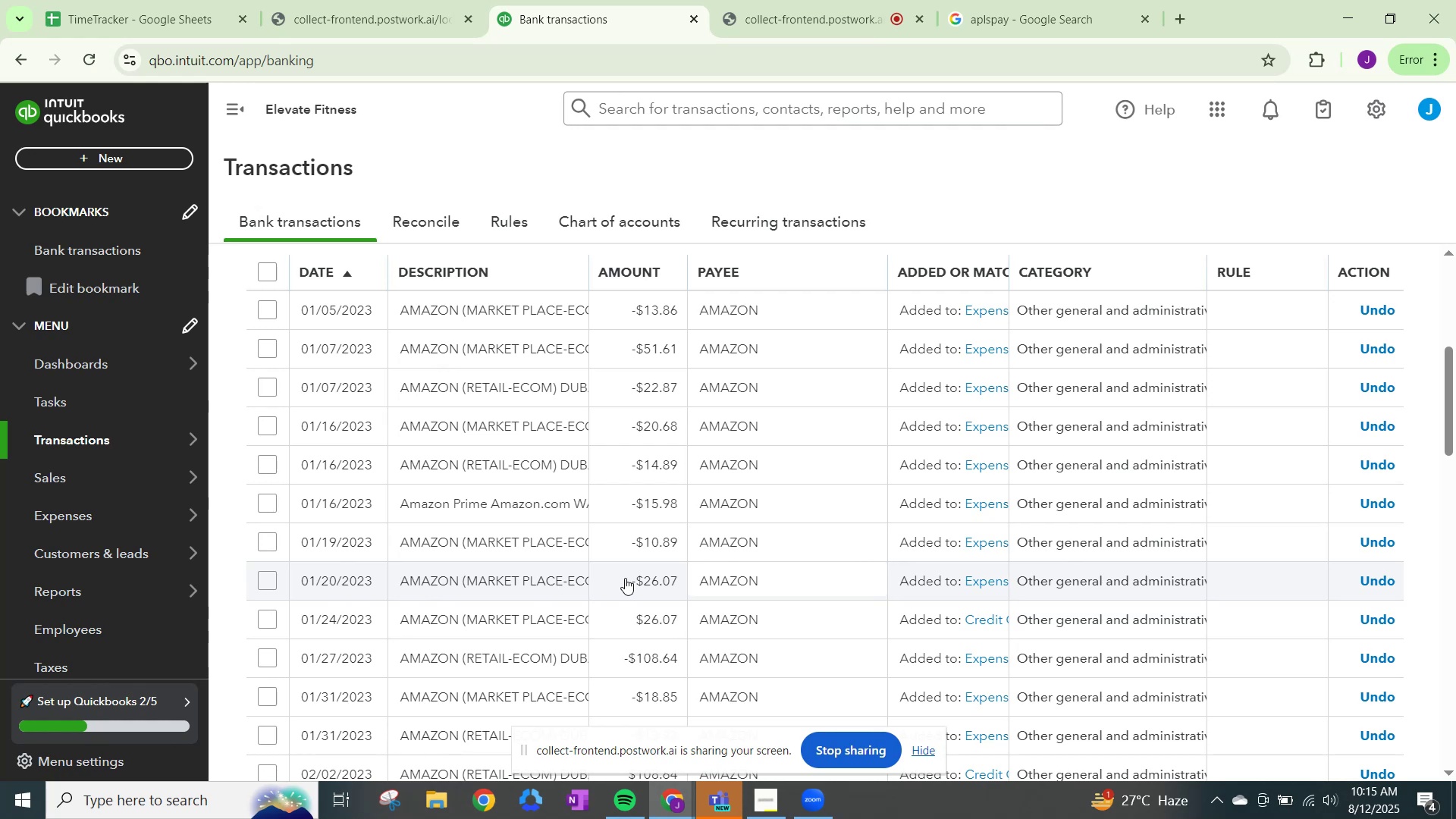 
scroll: coordinate [708, 359], scroll_direction: up, amount: 3.0
 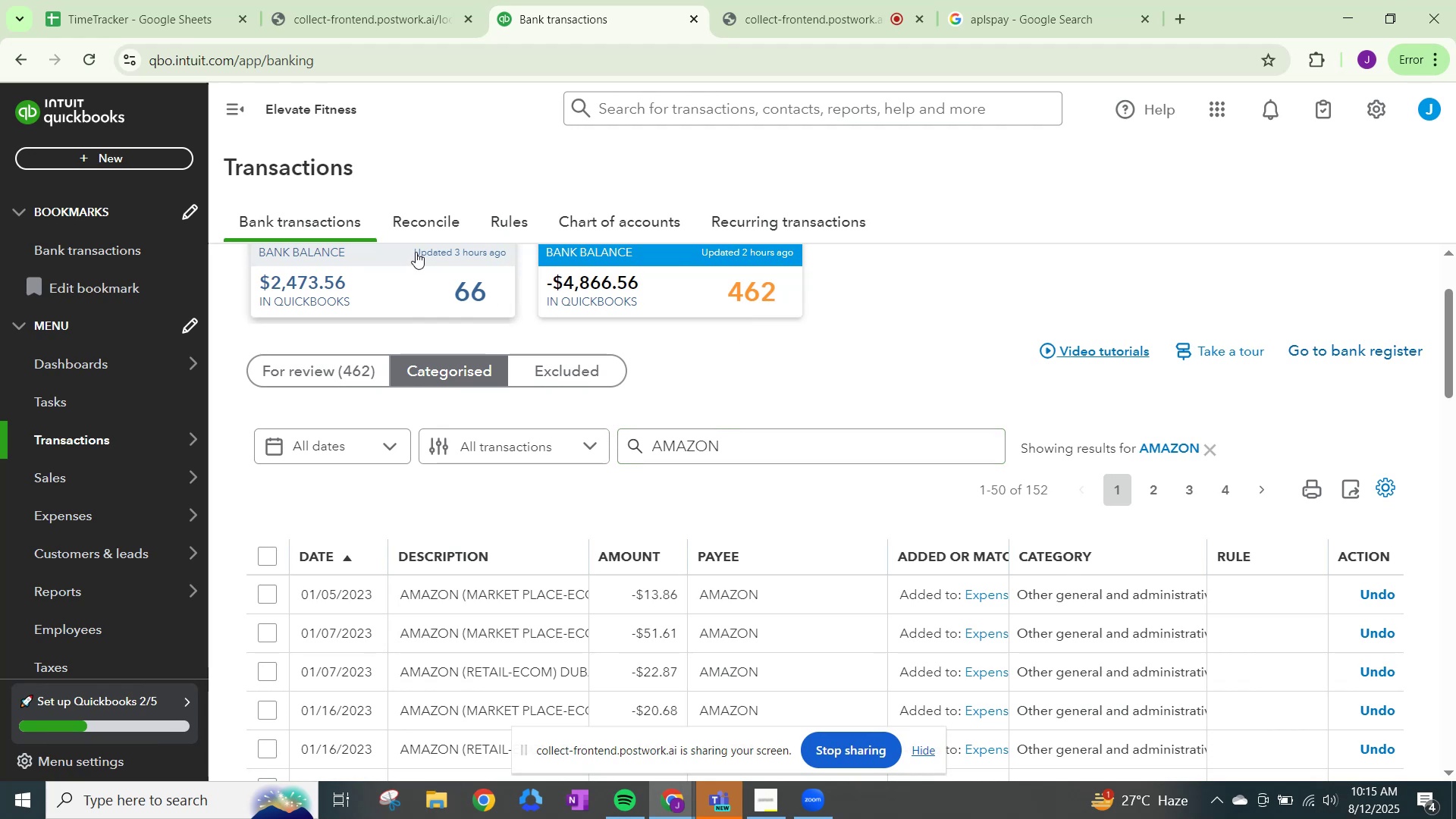 
wait(6.27)
 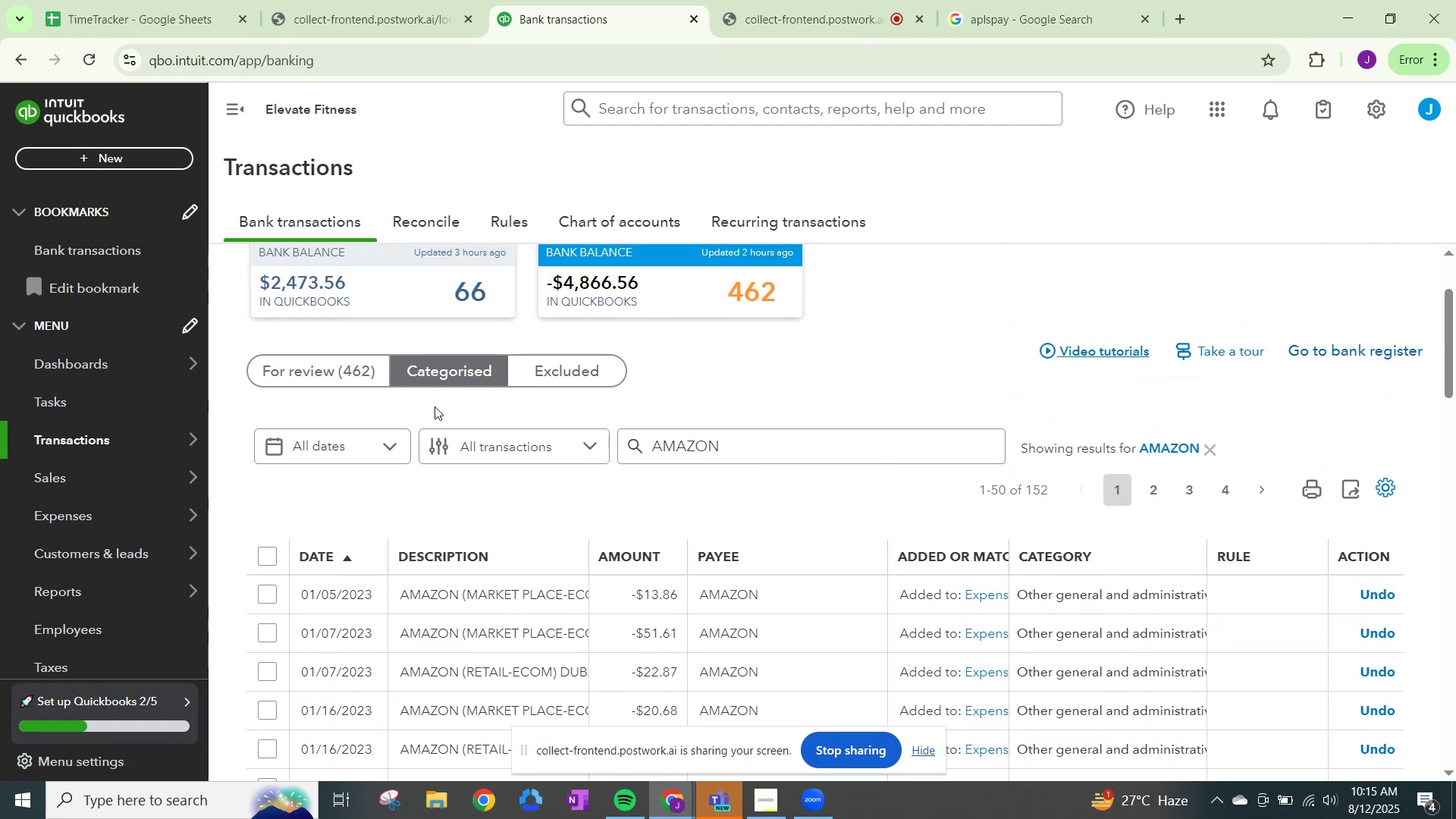 
scroll: coordinate [545, 432], scroll_direction: down, amount: 1.0
 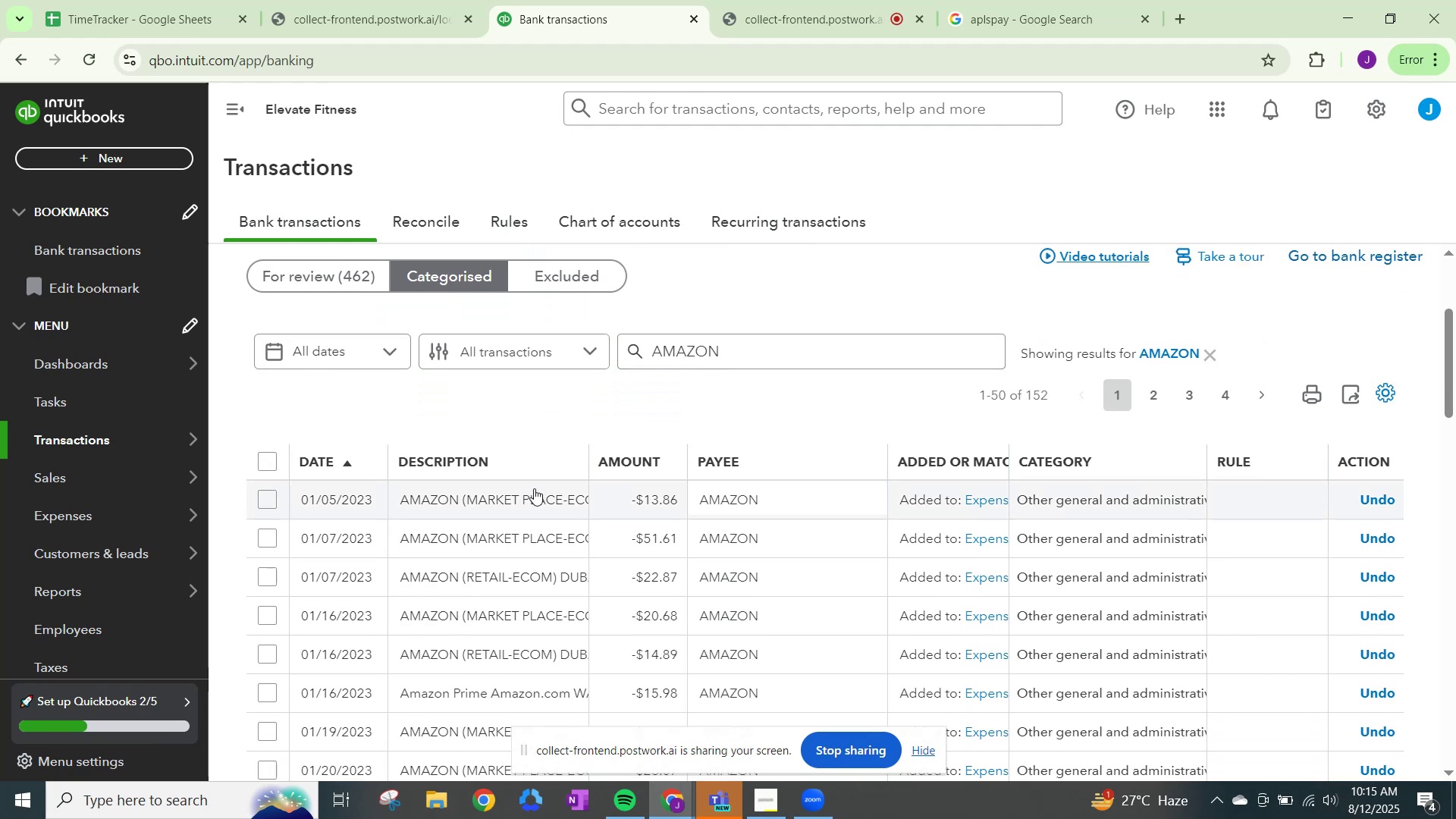 
wait(12.1)
 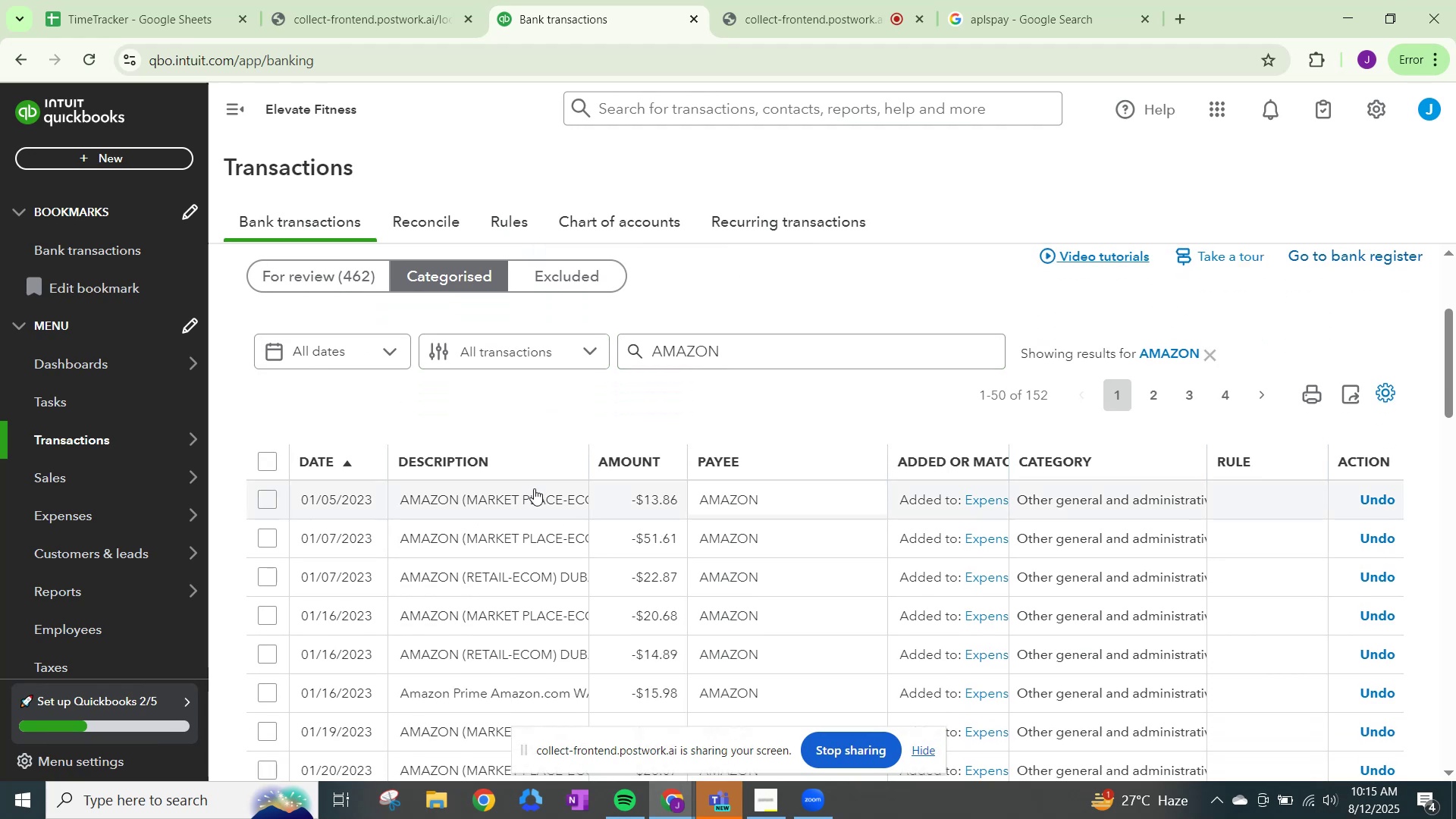 
scroll: coordinate [600, 553], scroll_direction: down, amount: 2.0
 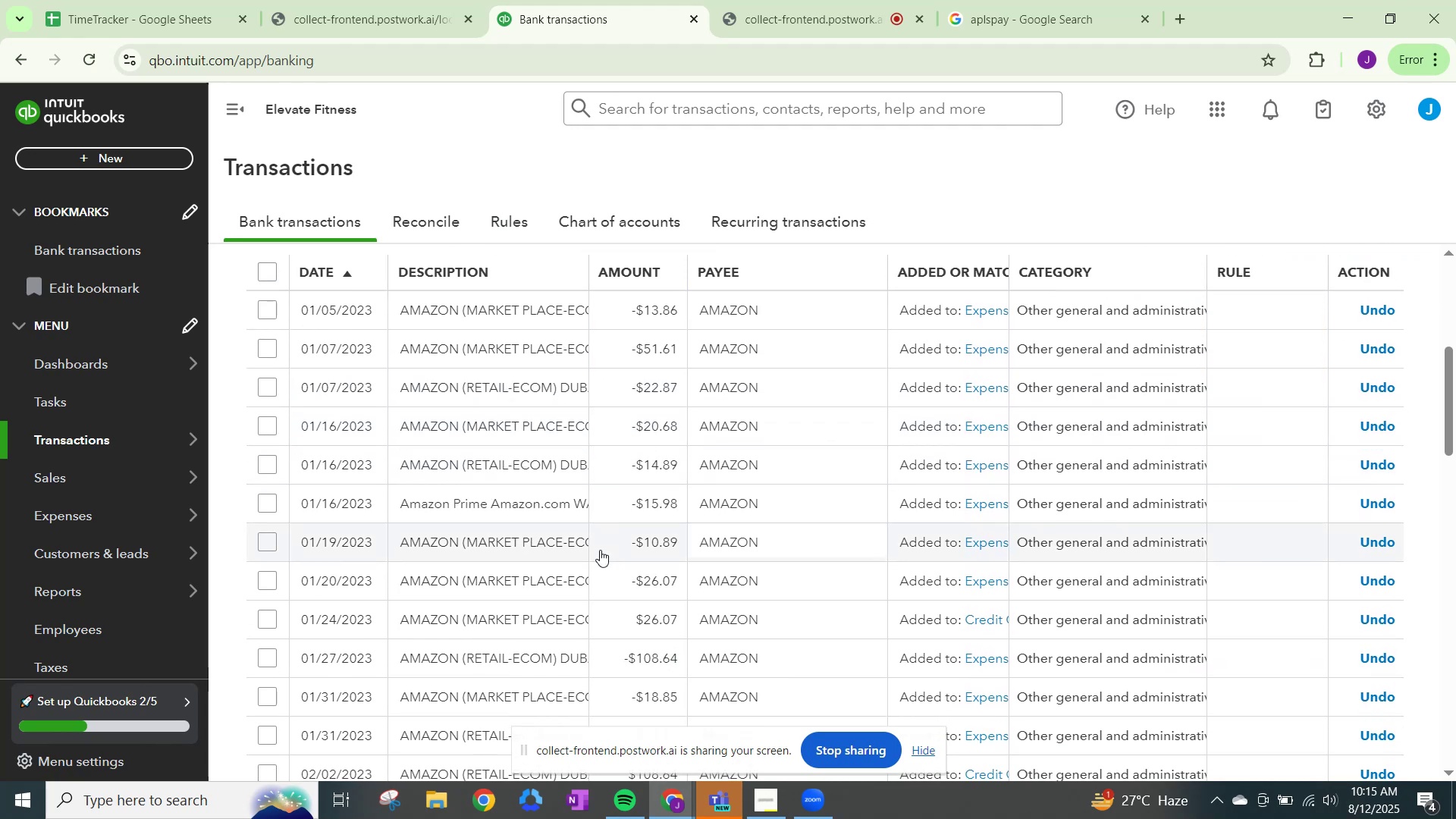 
scroll: coordinate [590, 529], scroll_direction: up, amount: 3.0
 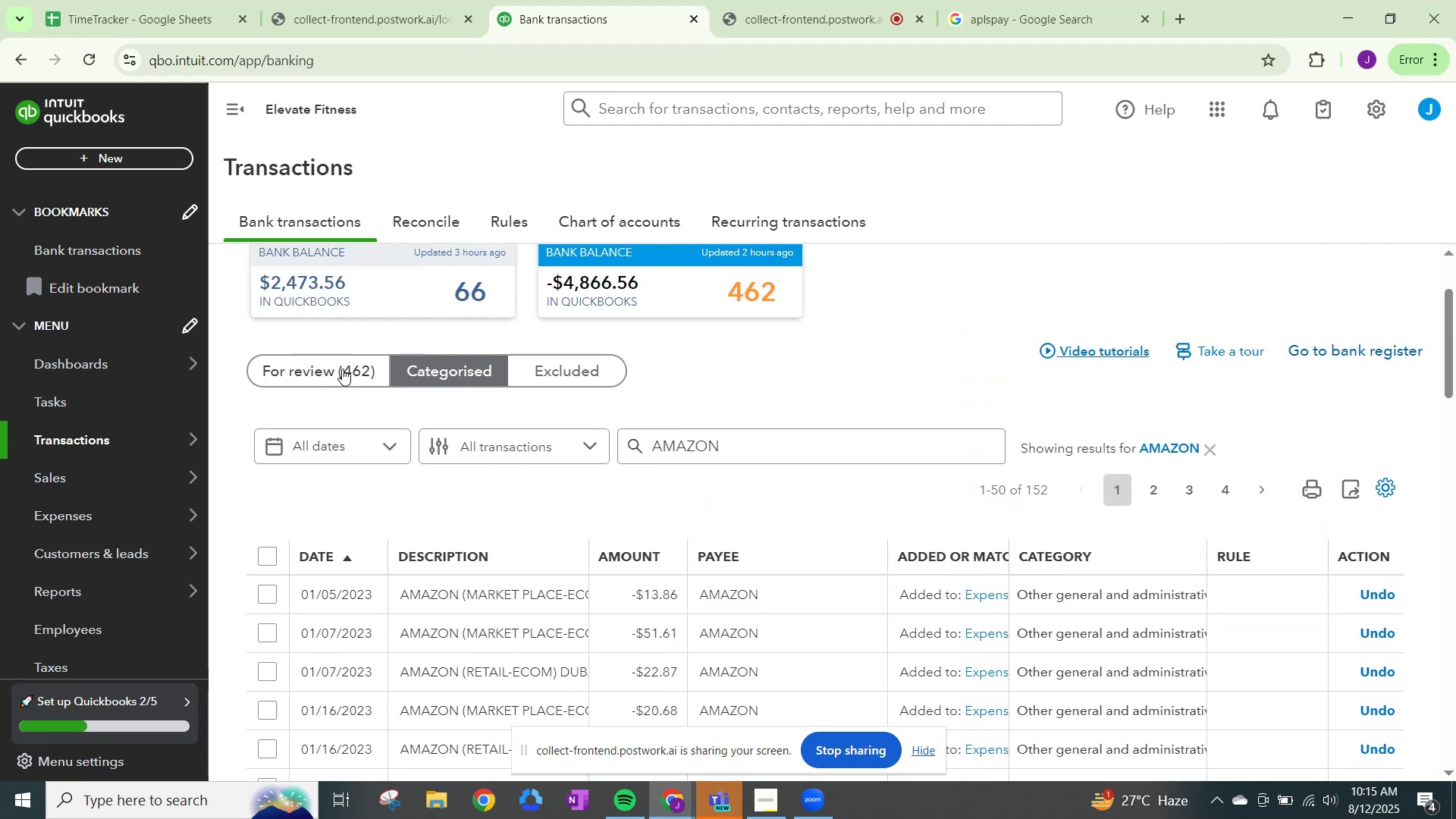 
left_click([342, 369])
 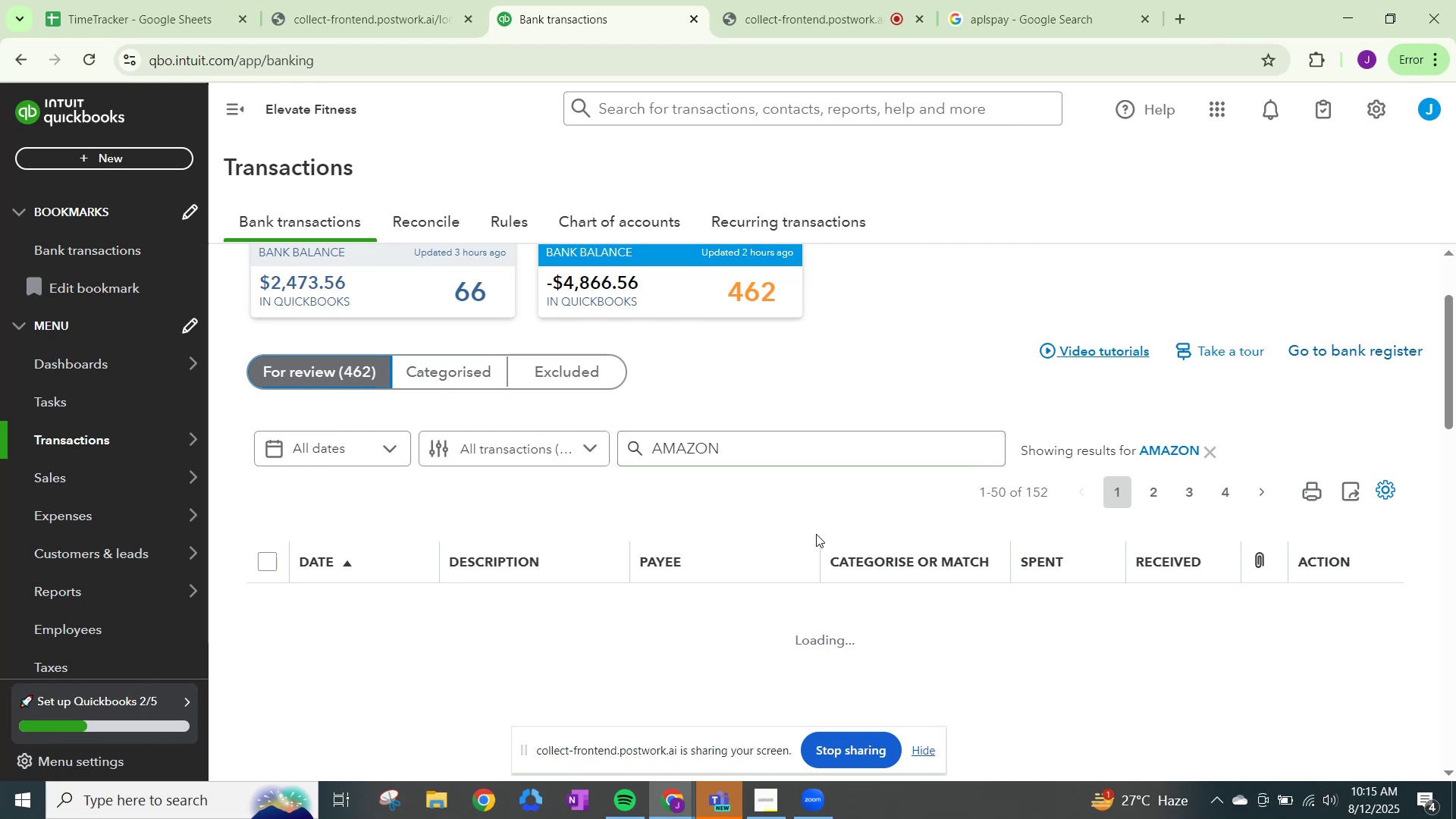 
scroll: coordinate [877, 518], scroll_direction: down, amount: 3.0
 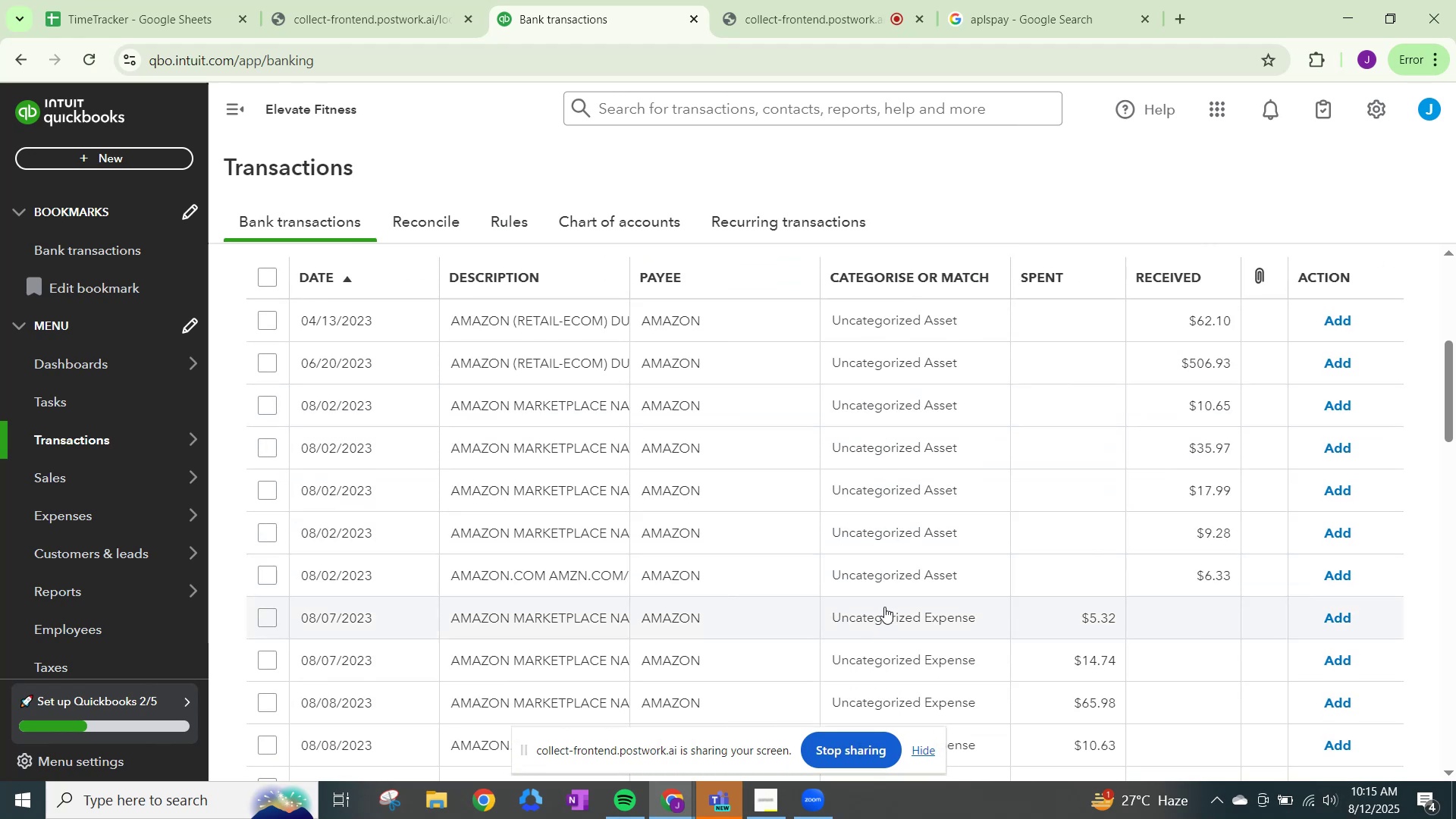 
left_click([886, 620])
 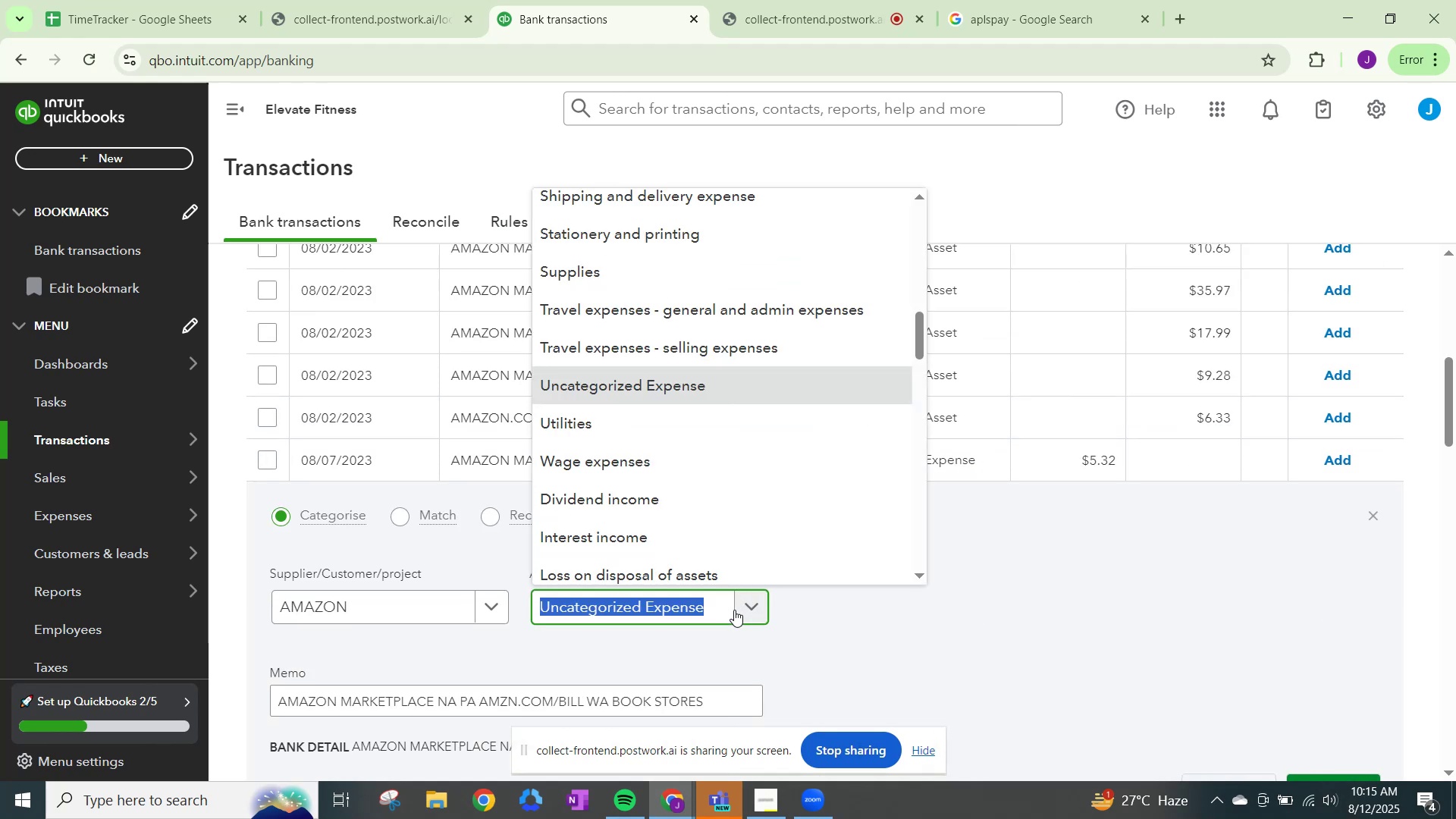 
type(OTHER)
 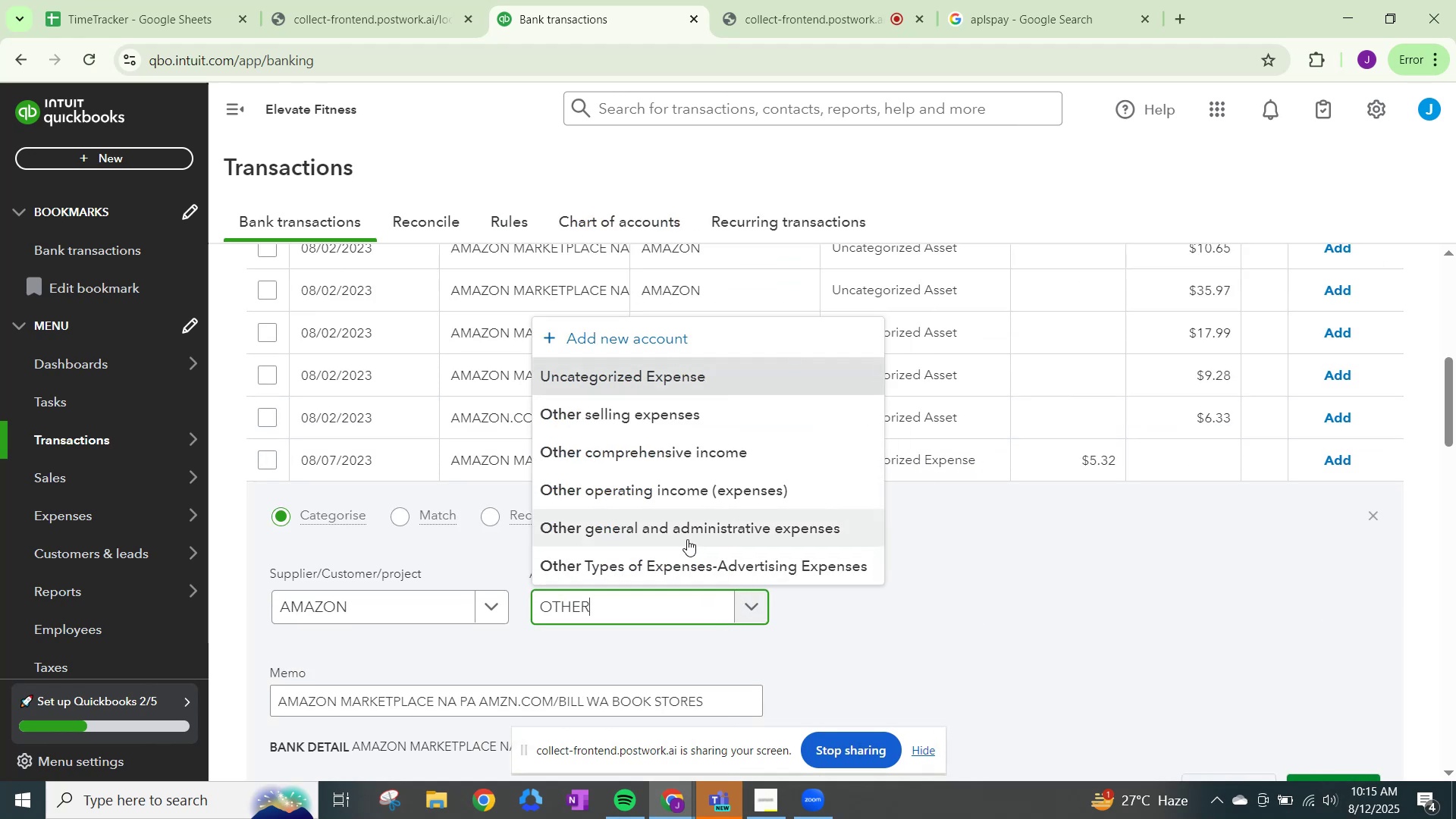 
left_click([690, 531])
 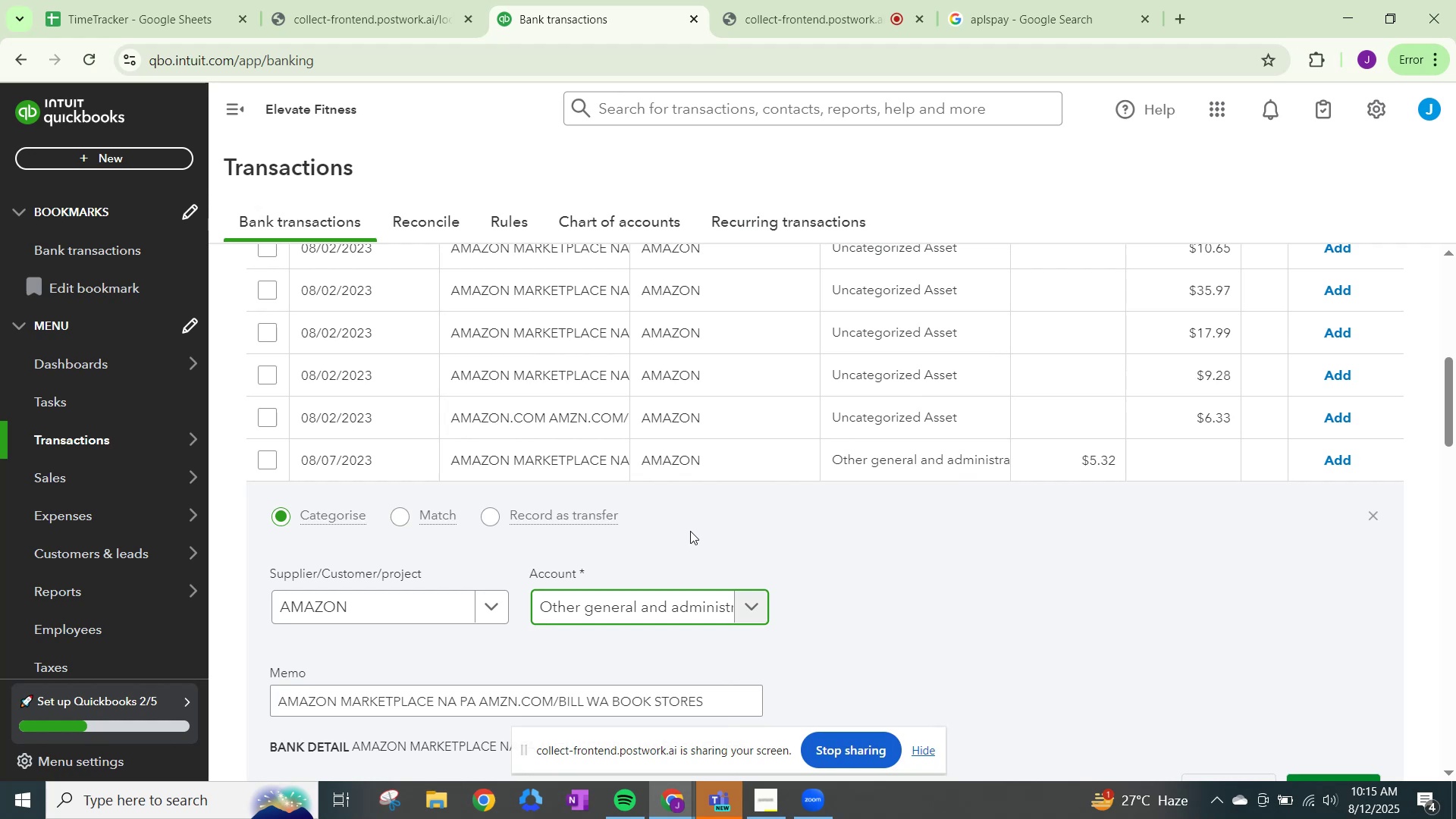 
scroll: coordinate [1021, 617], scroll_direction: down, amount: 2.0
 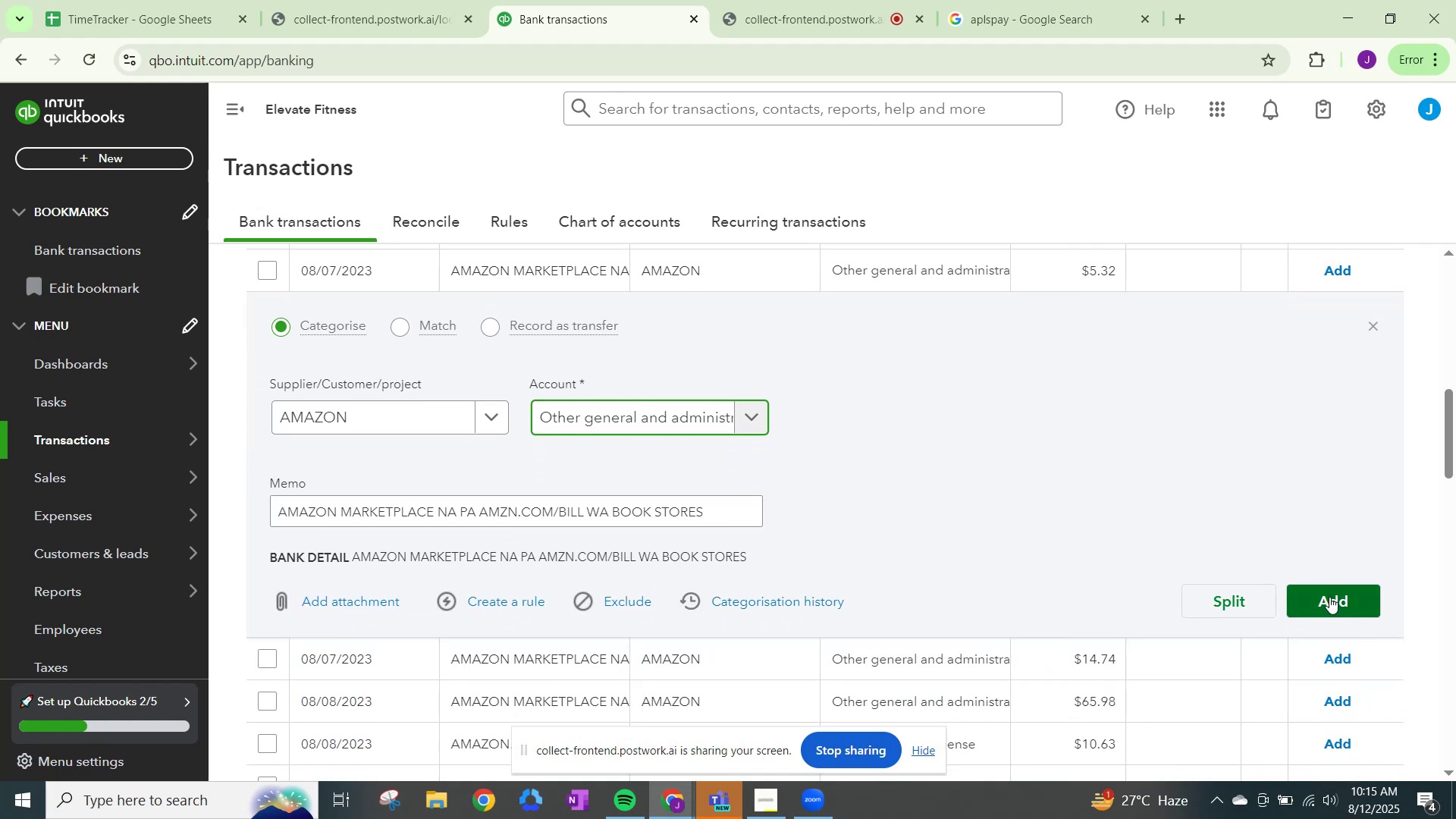 
left_click([1329, 597])
 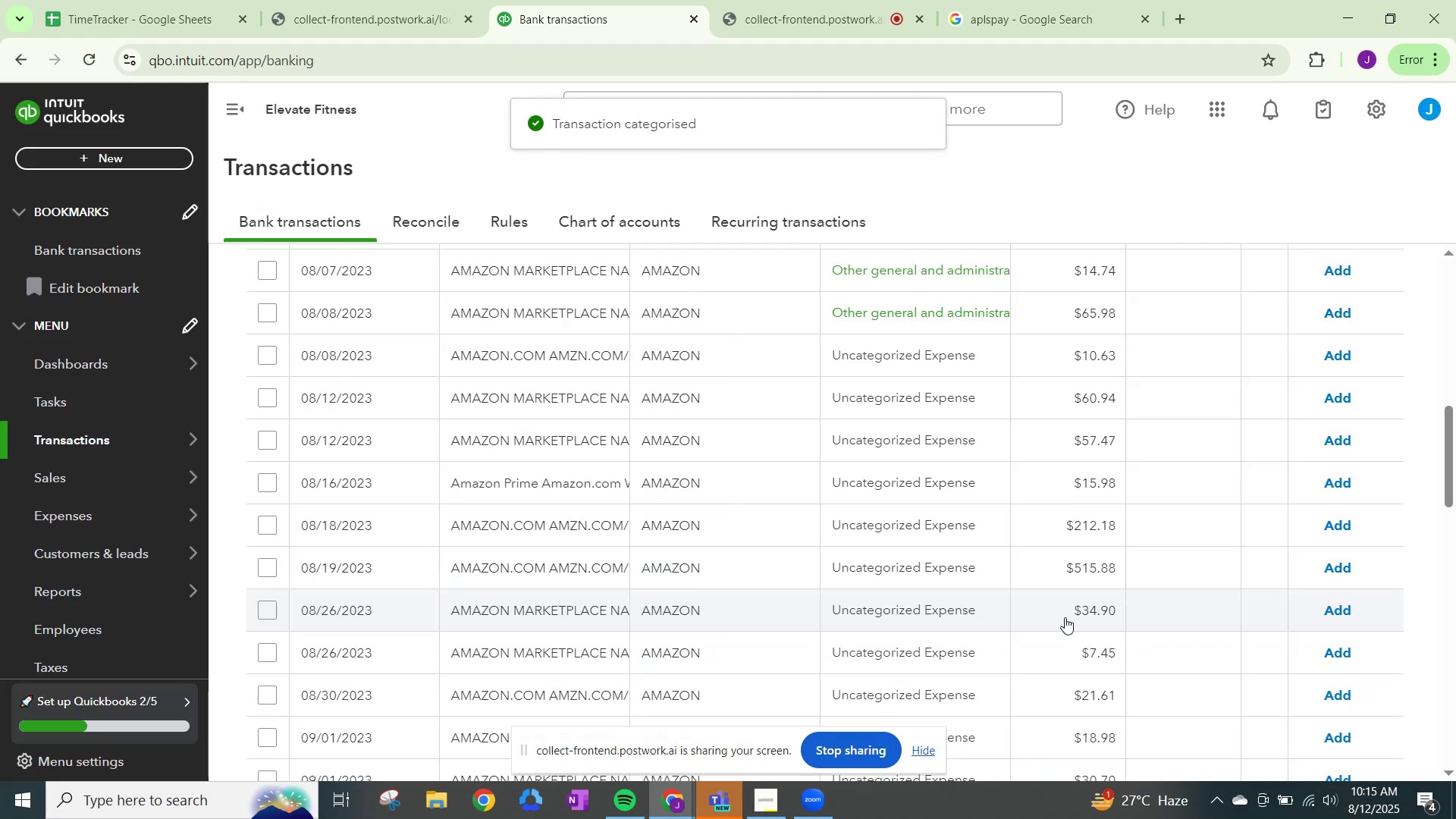 
wait(8.3)
 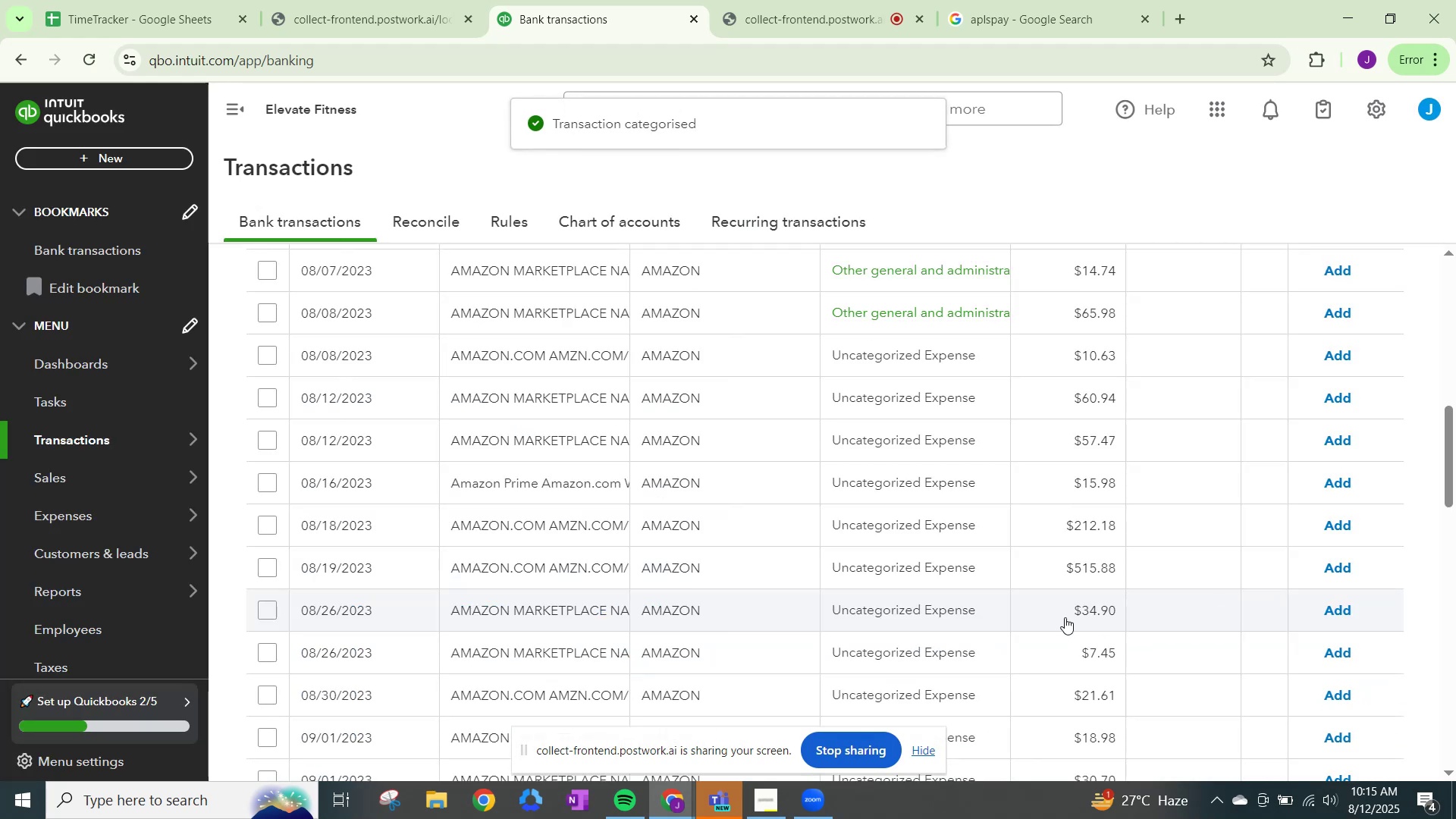 
scroll: coordinate [903, 598], scroll_direction: up, amount: 1.0
 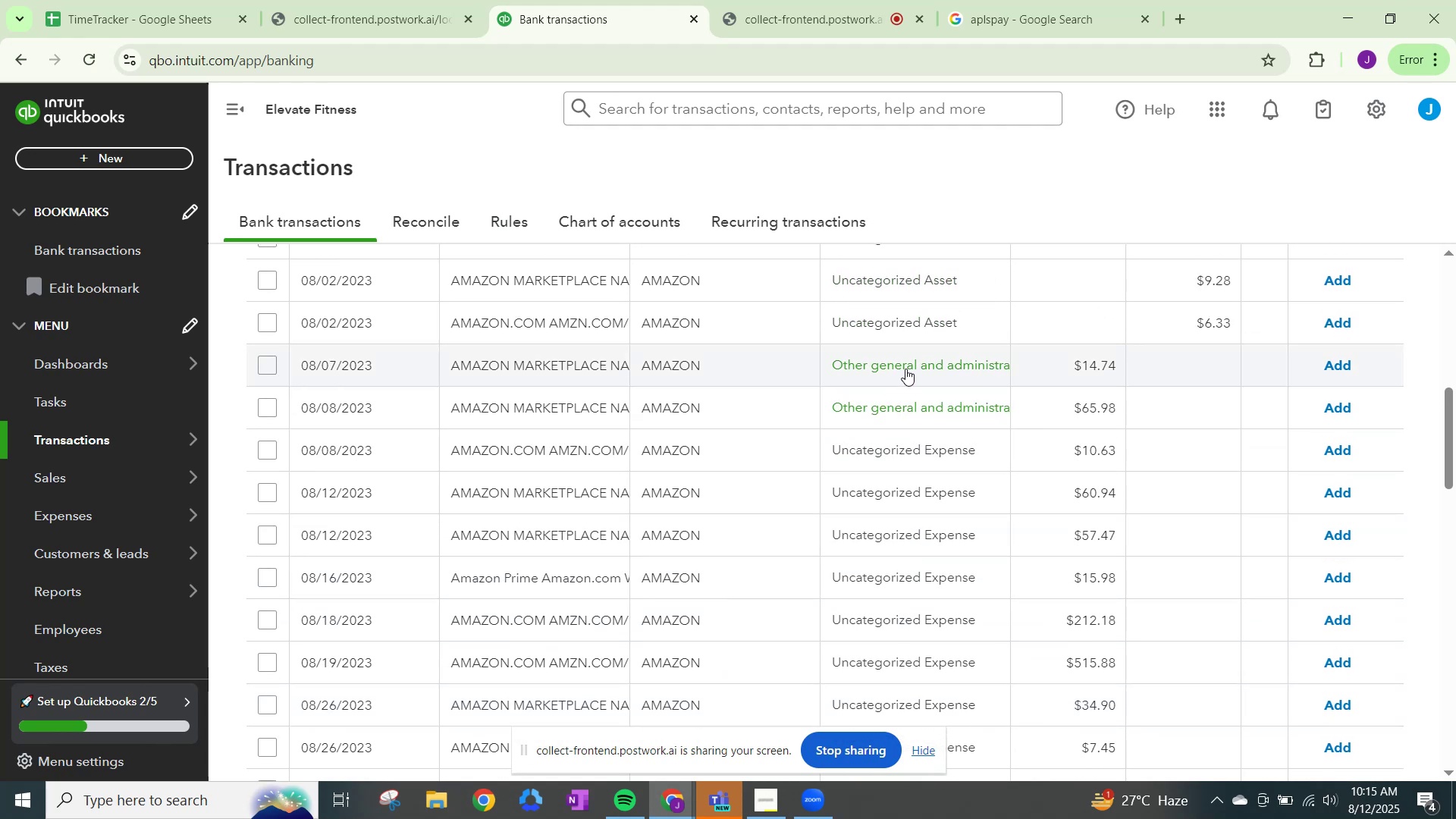 
scroll: coordinate [865, 484], scroll_direction: down, amount: 1.0
 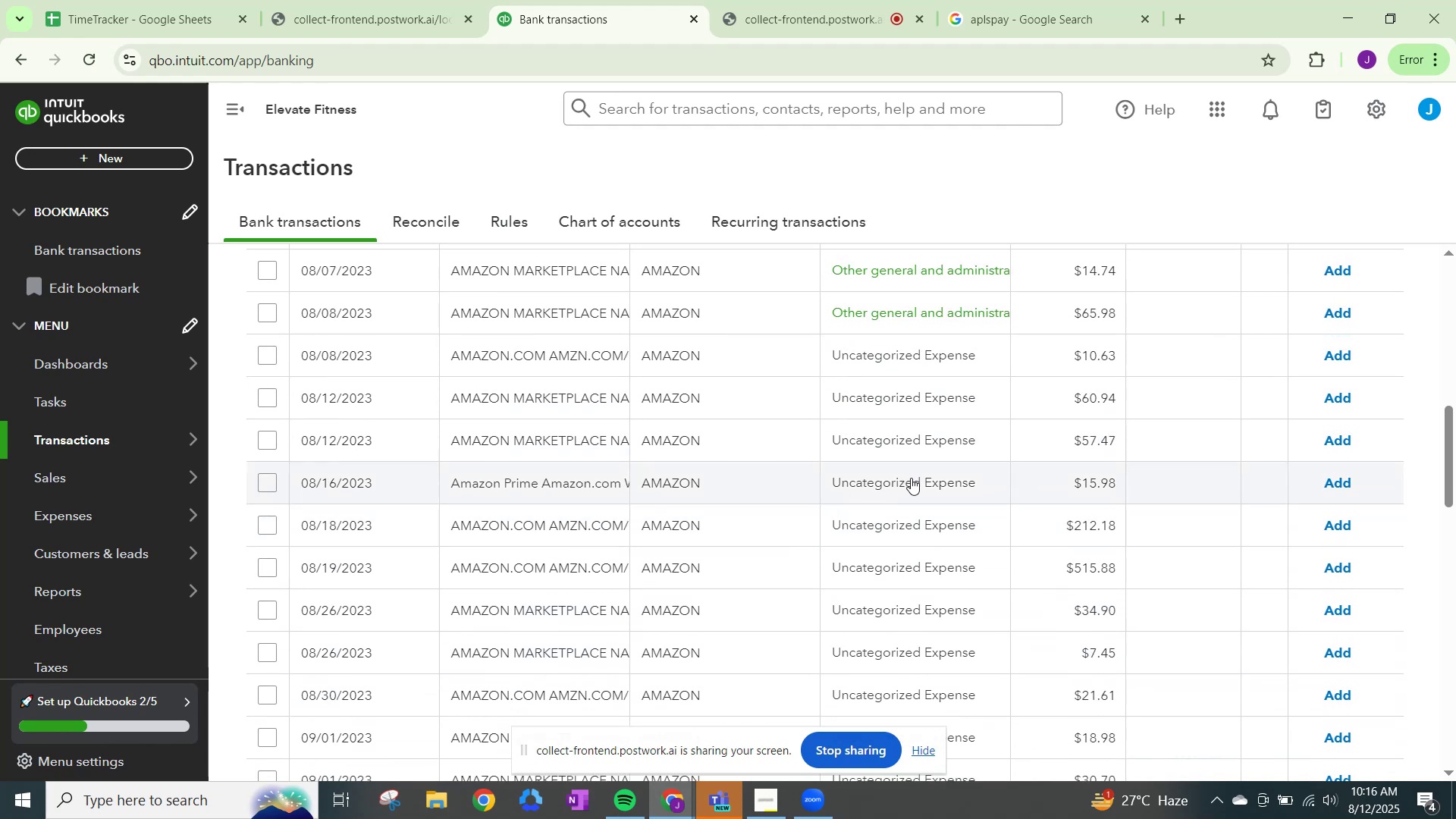 
wait(6.7)
 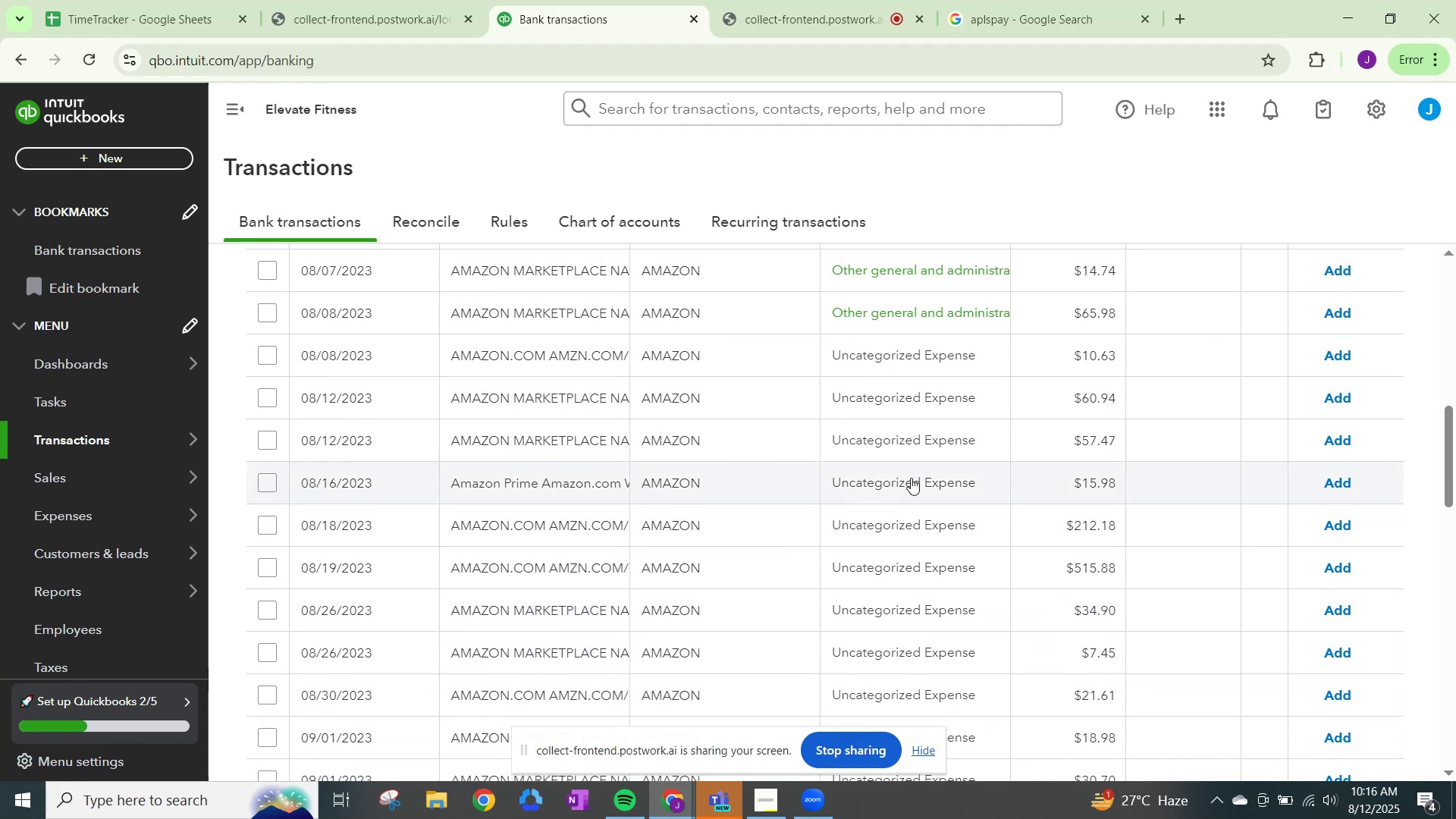 
scroll: coordinate [913, 478], scroll_direction: up, amount: 3.0
 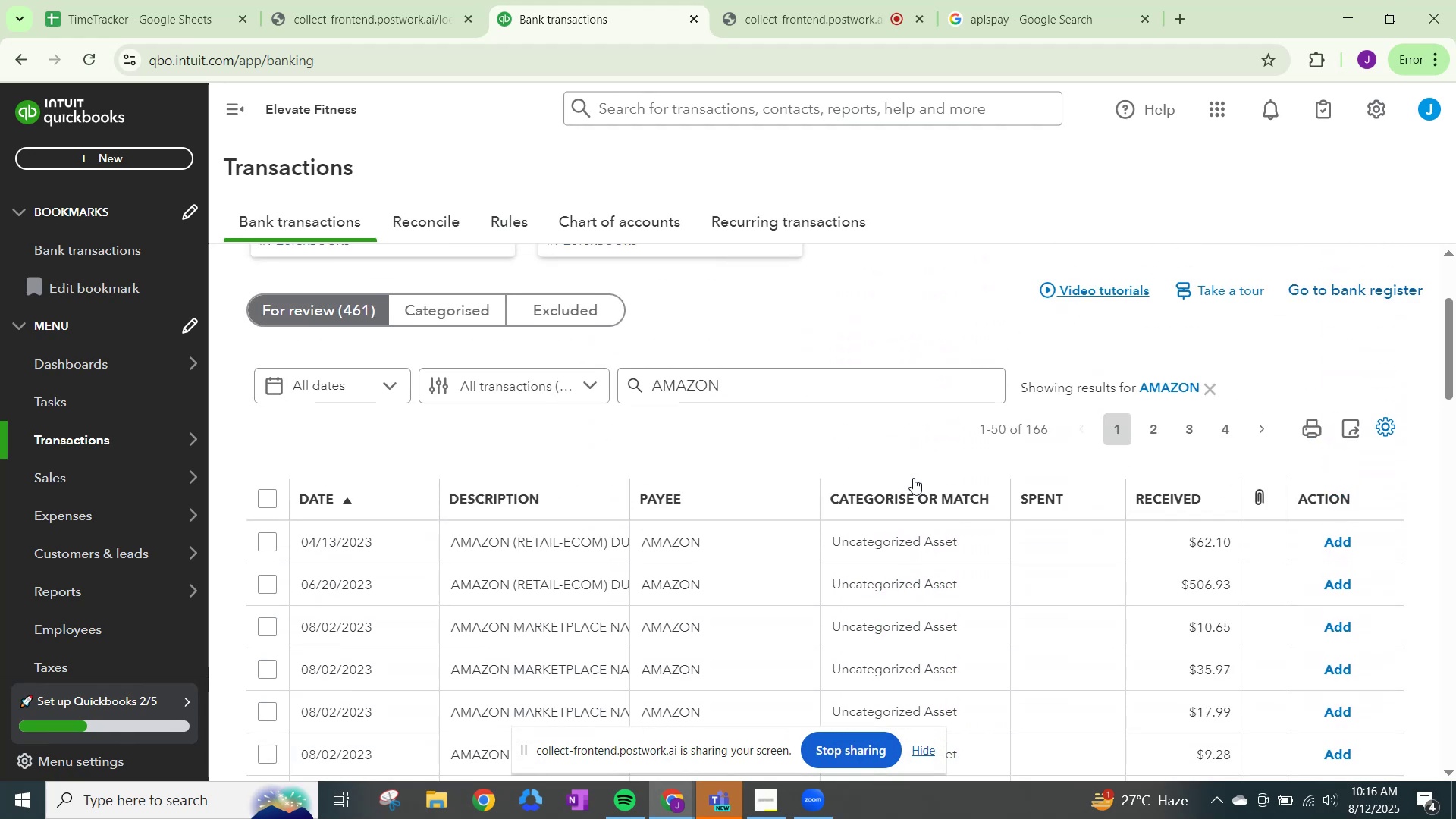 
scroll: coordinate [913, 478], scroll_direction: down, amount: 4.0
 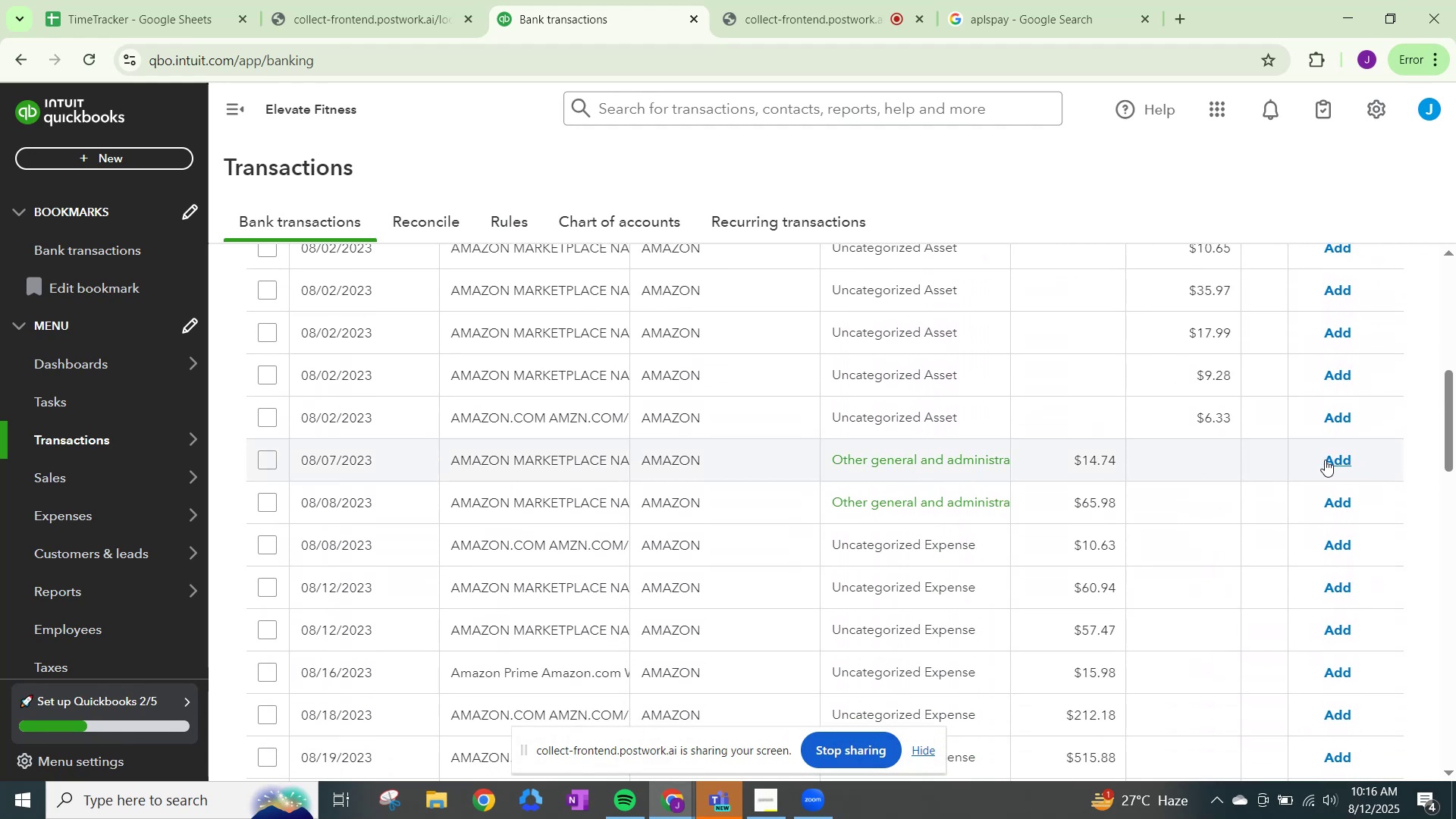 
wait(5.54)
 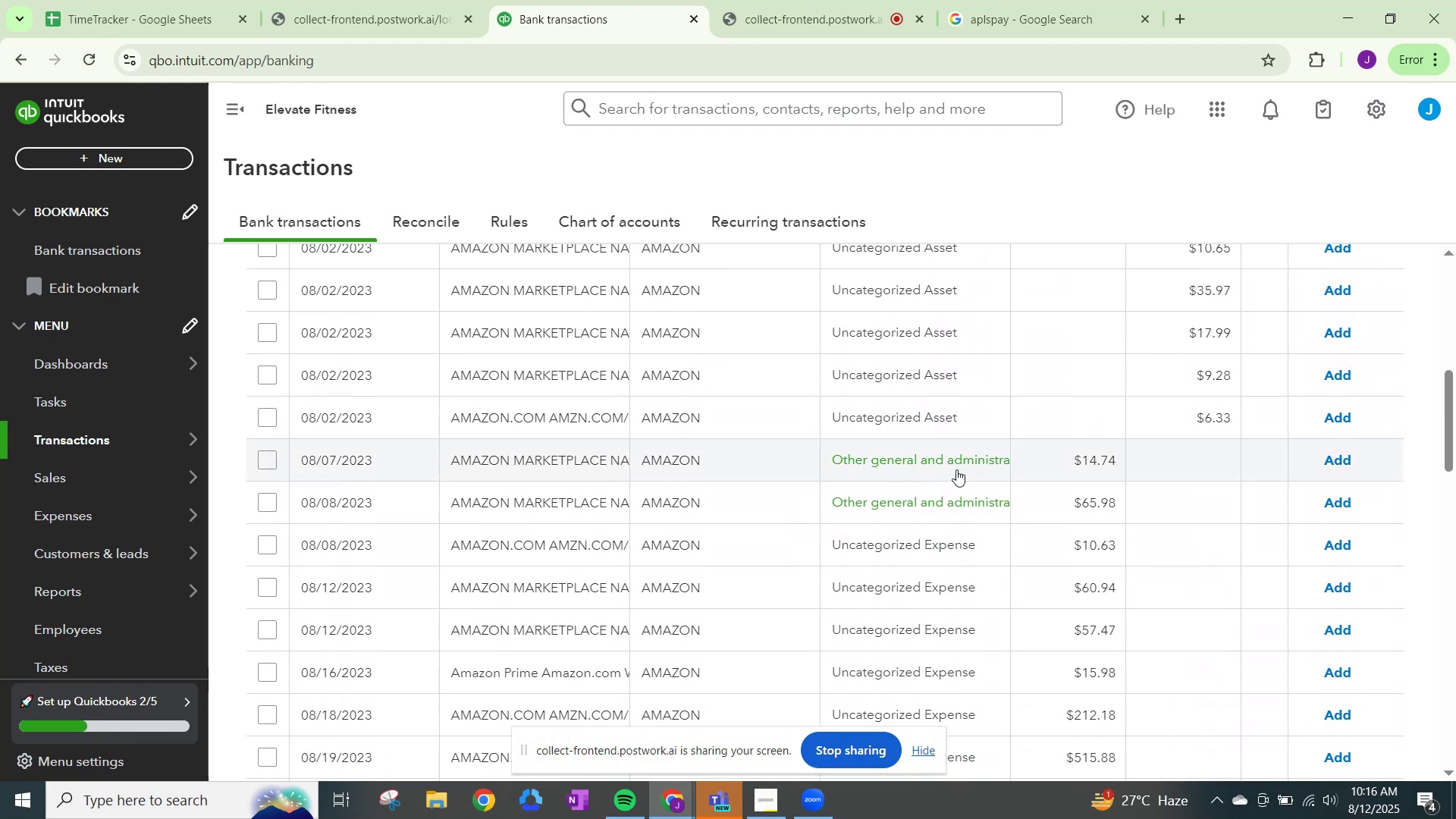 
scroll: coordinate [1312, 482], scroll_direction: up, amount: 2.0
 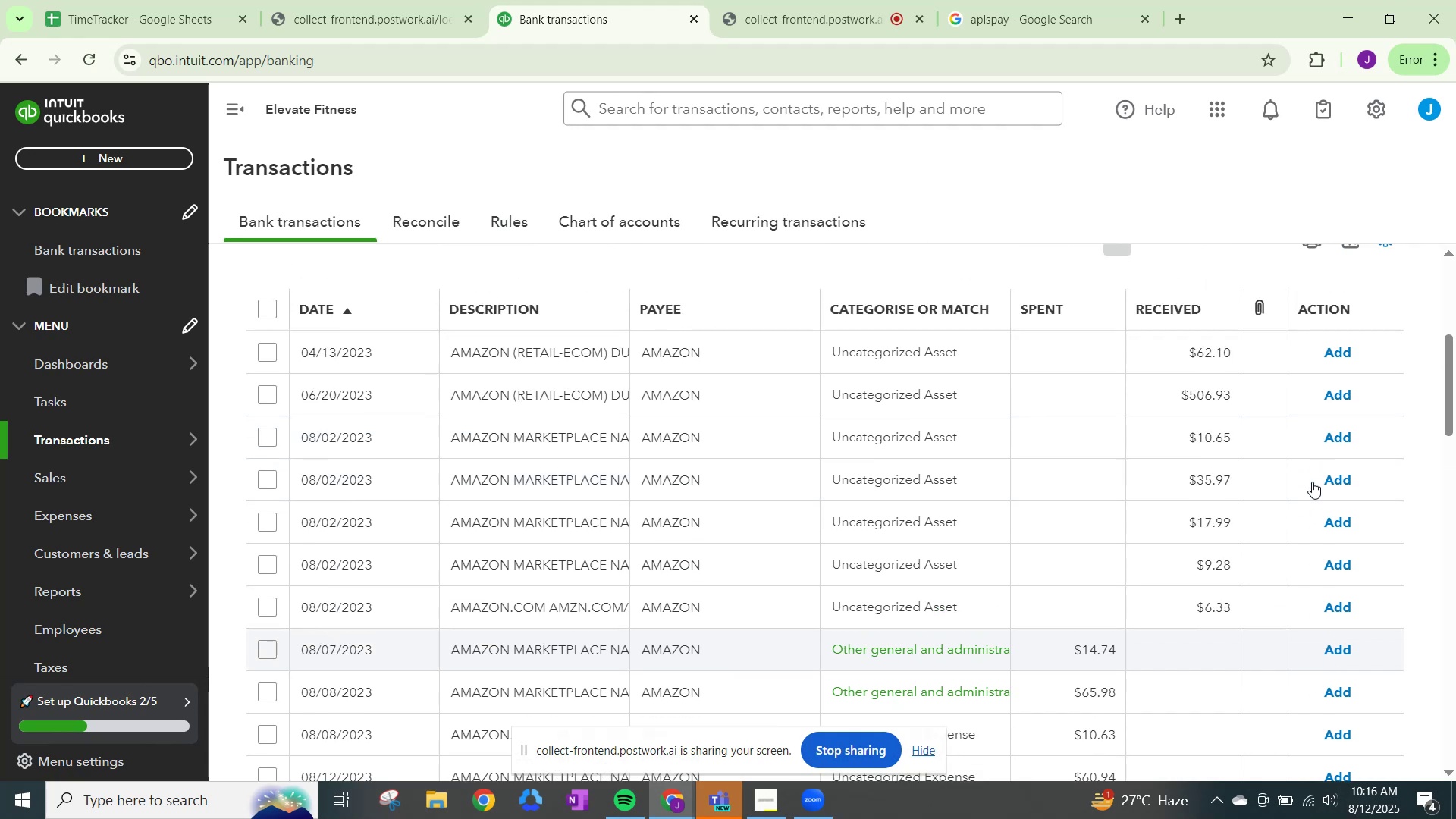 
scroll: coordinate [1312, 482], scroll_direction: down, amount: 2.0
 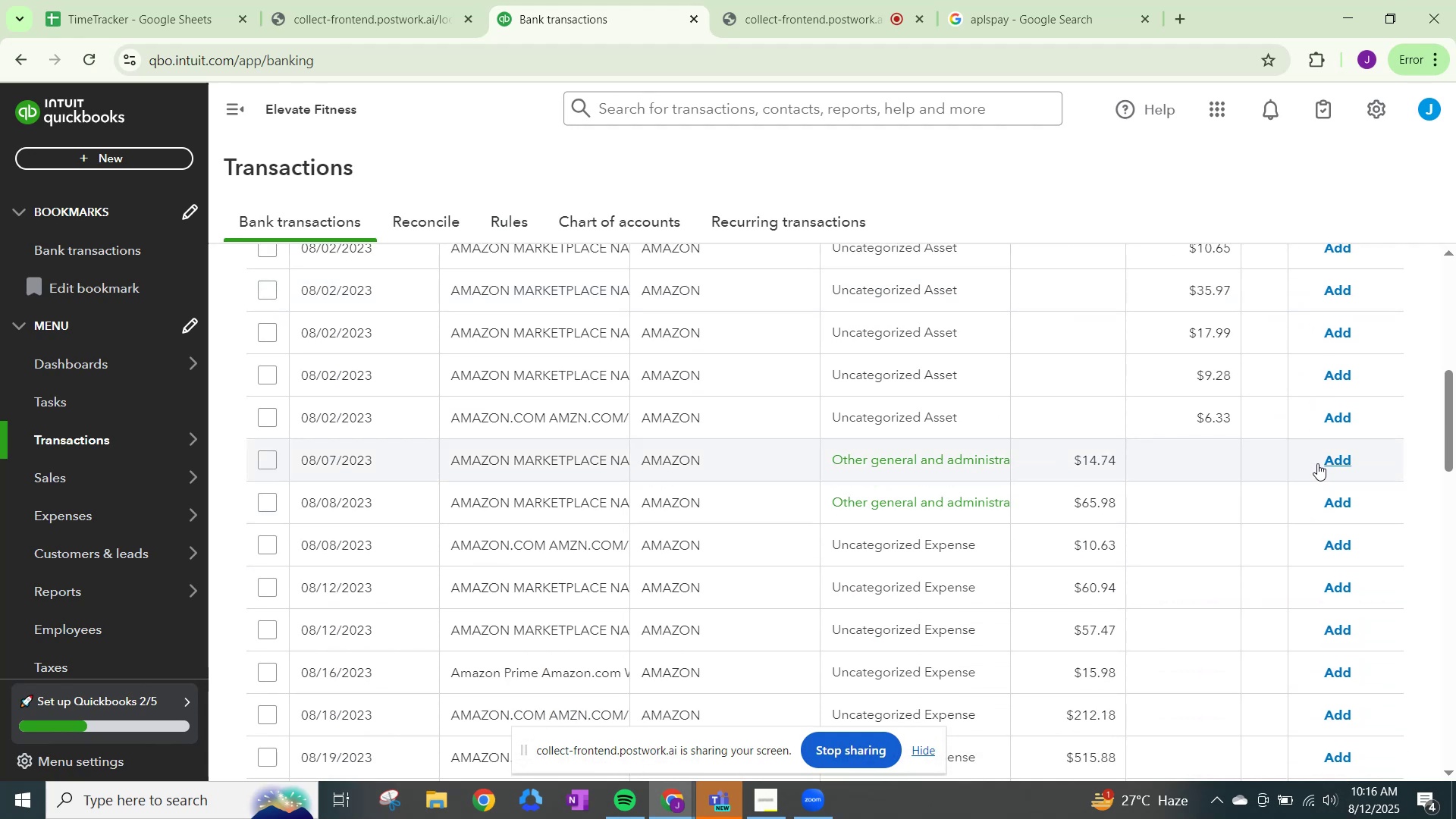 
left_click([1329, 461])
 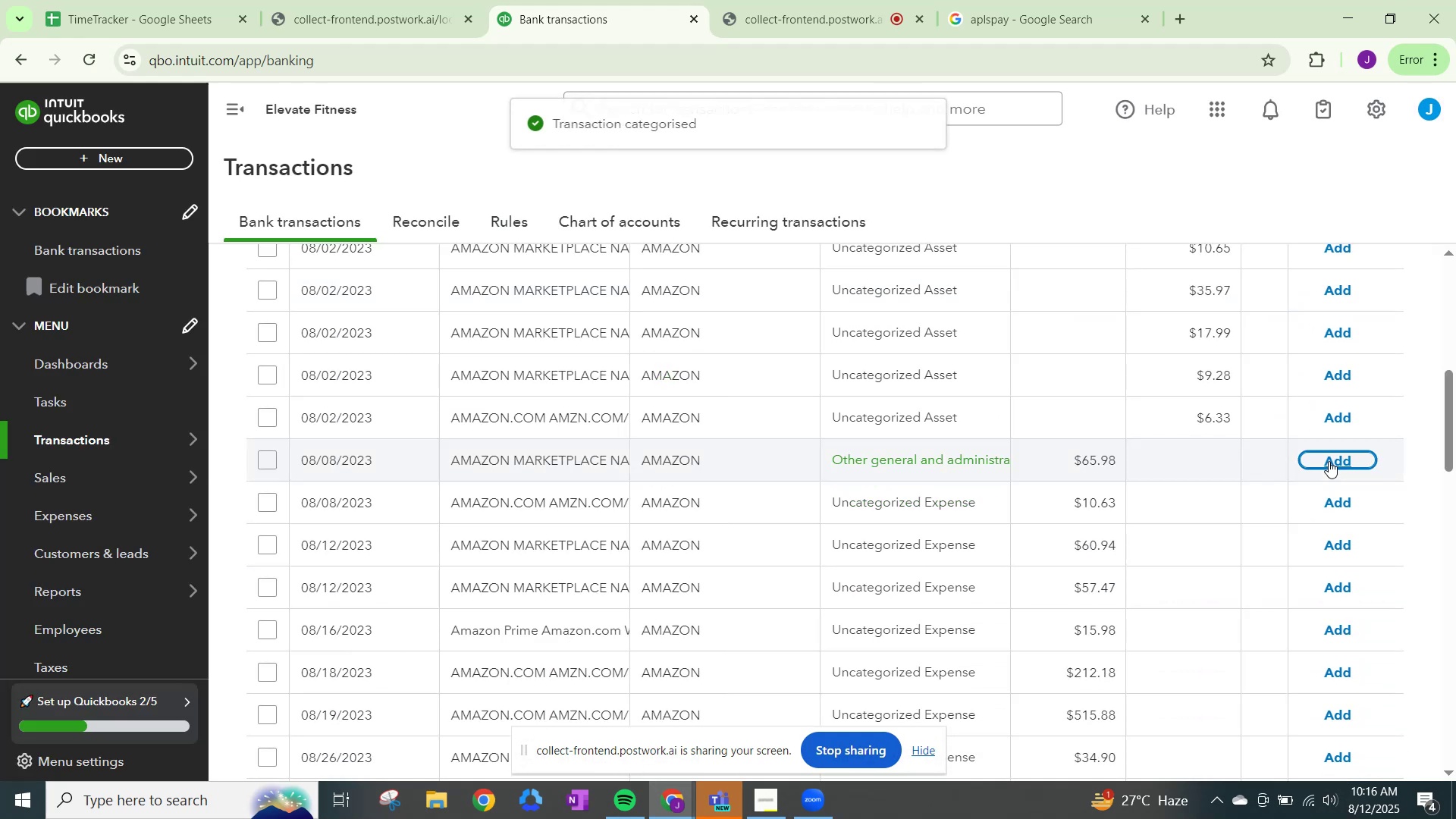 
left_click([1329, 461])
 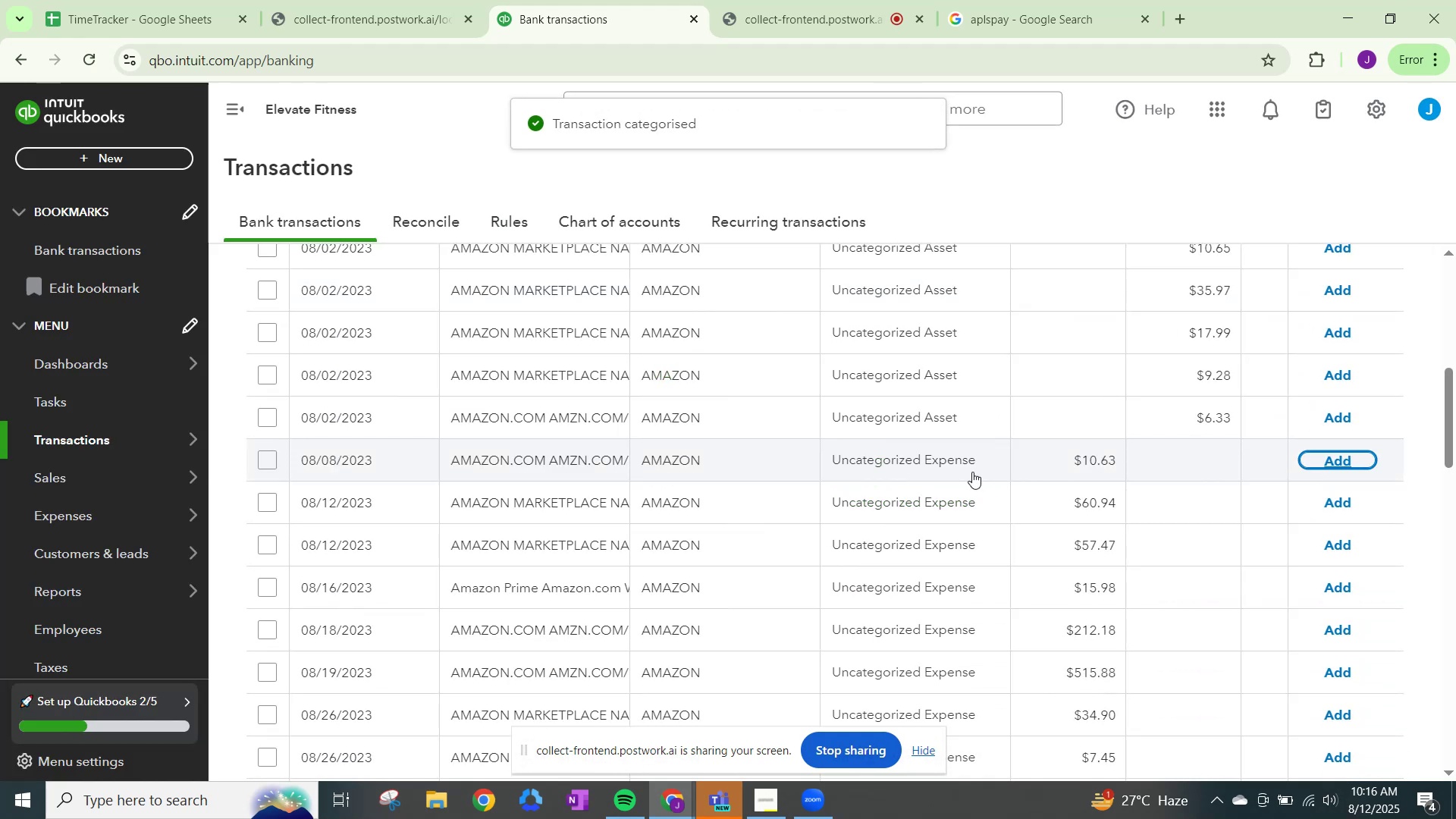 
left_click([942, 466])
 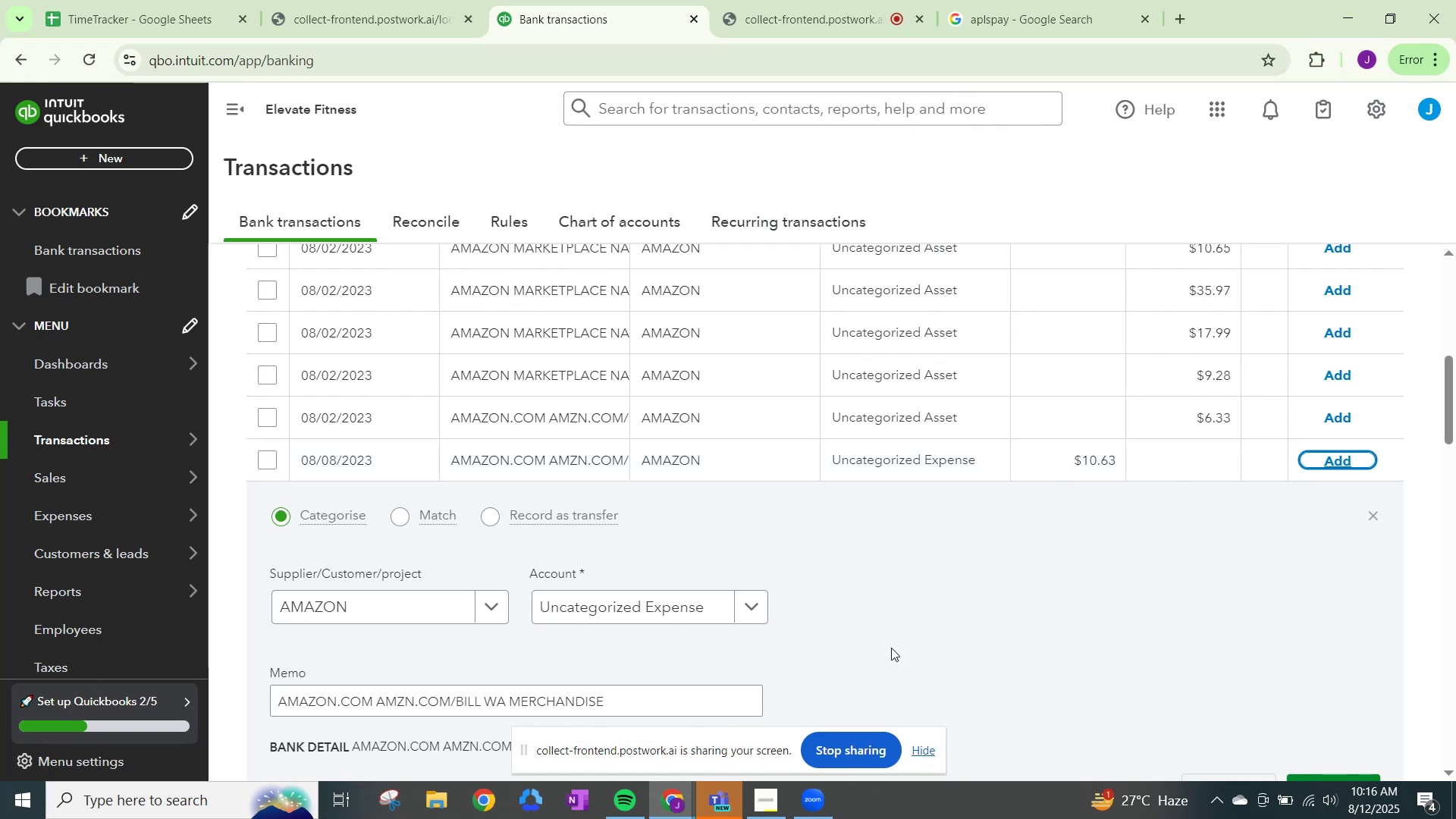 
left_click([742, 613])
 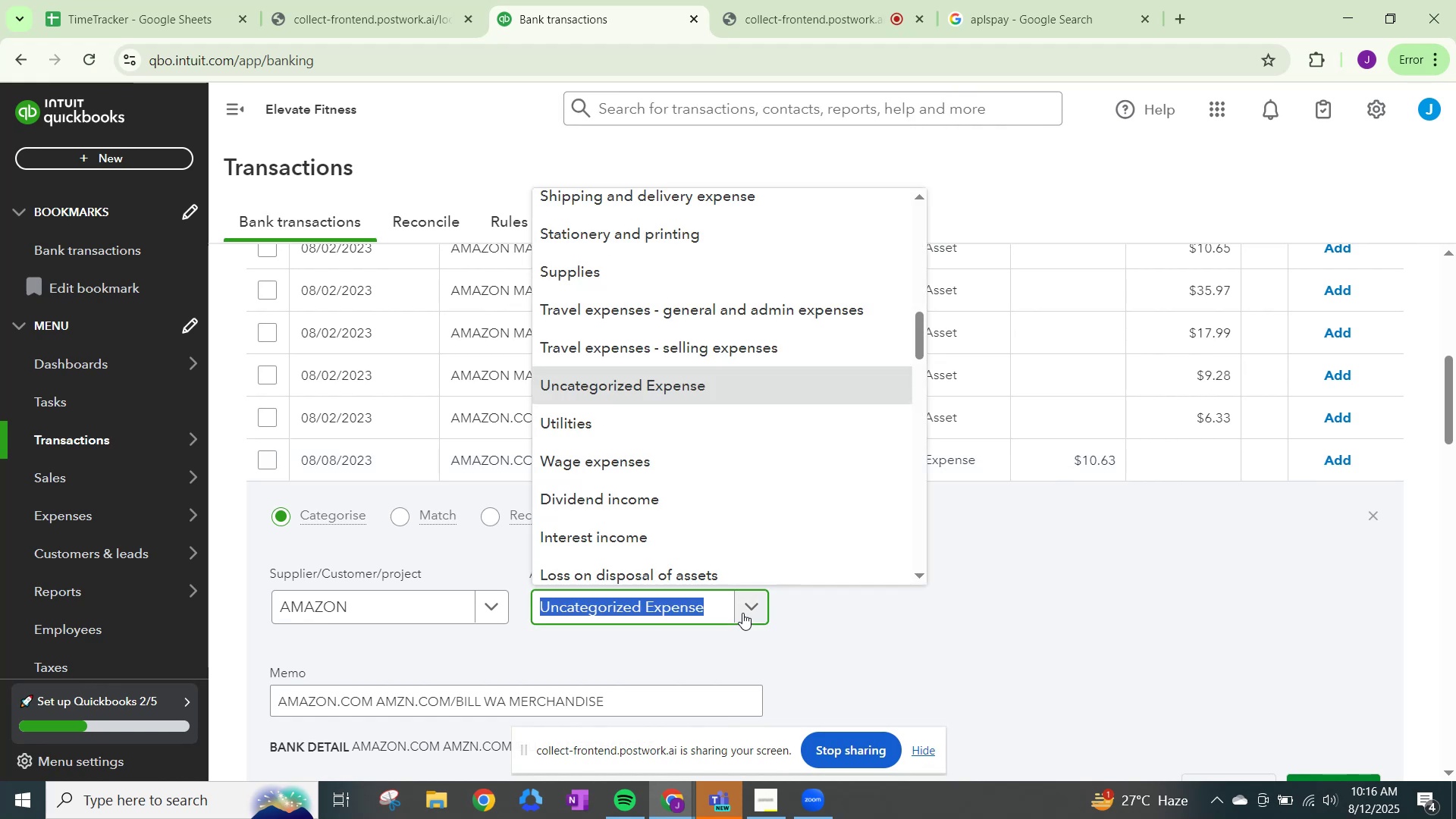 
type(OTHER)
 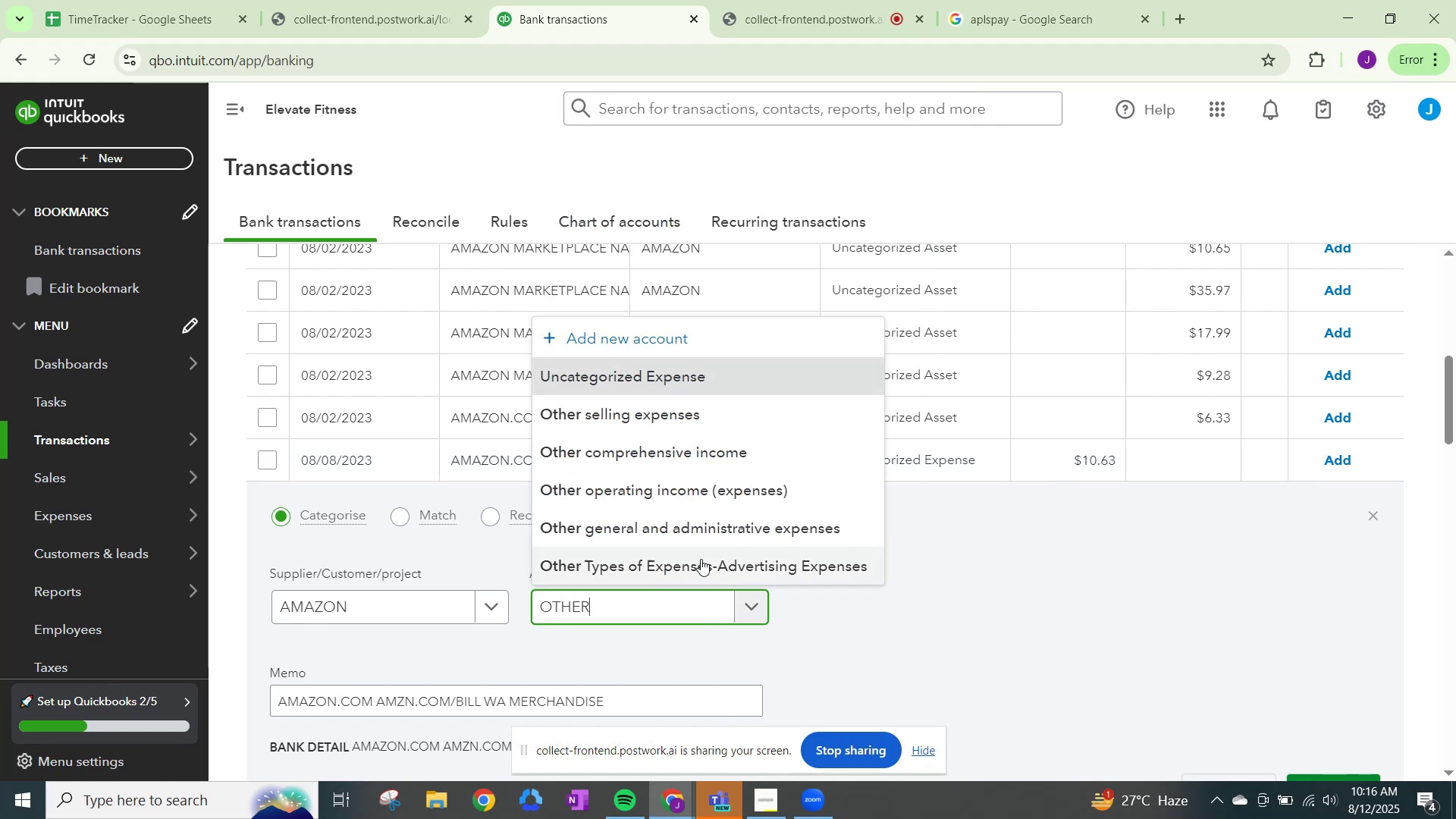 
left_click([709, 532])
 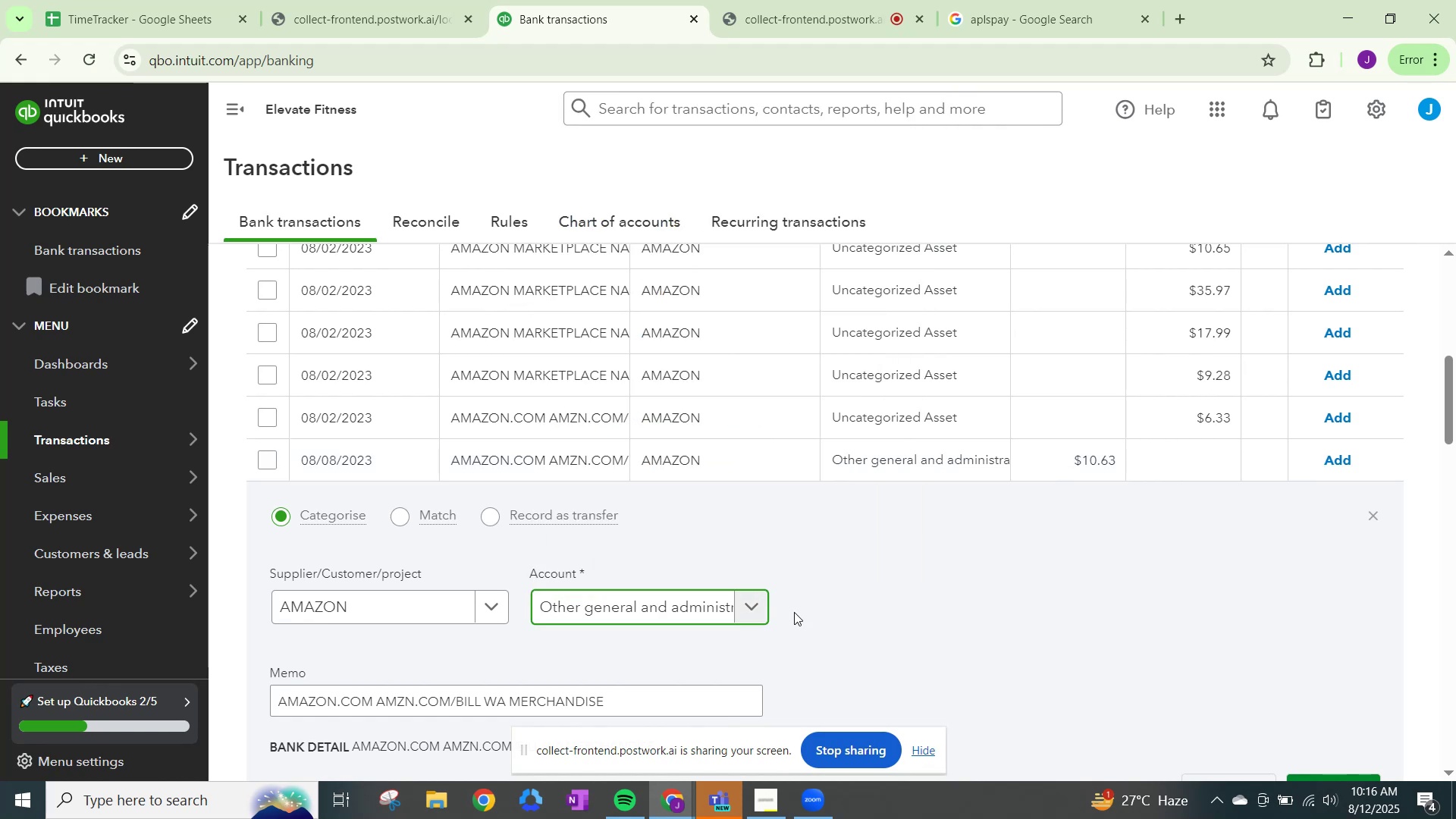 
scroll: coordinate [1003, 665], scroll_direction: down, amount: 2.0
 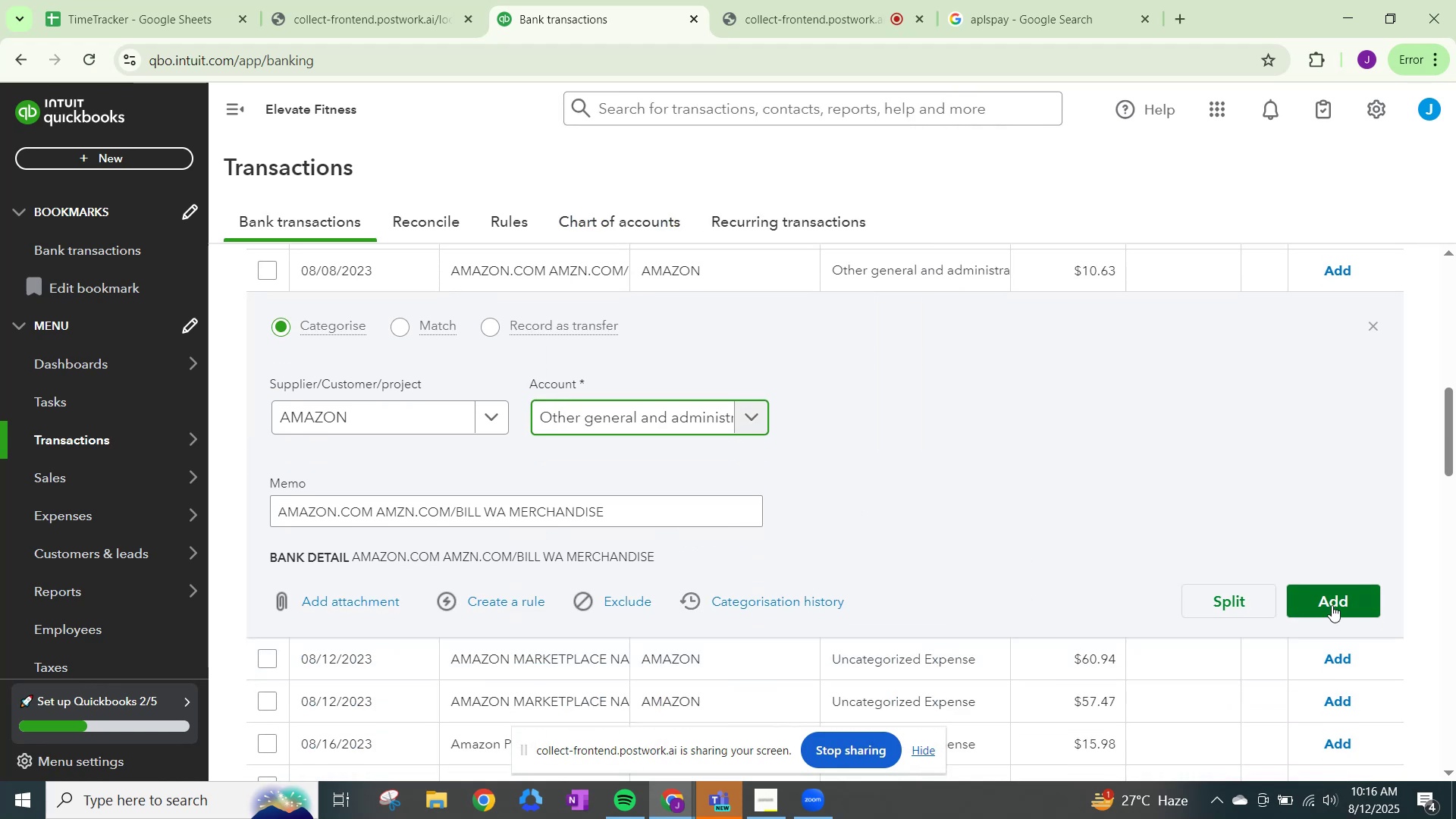 
left_click([1332, 604])
 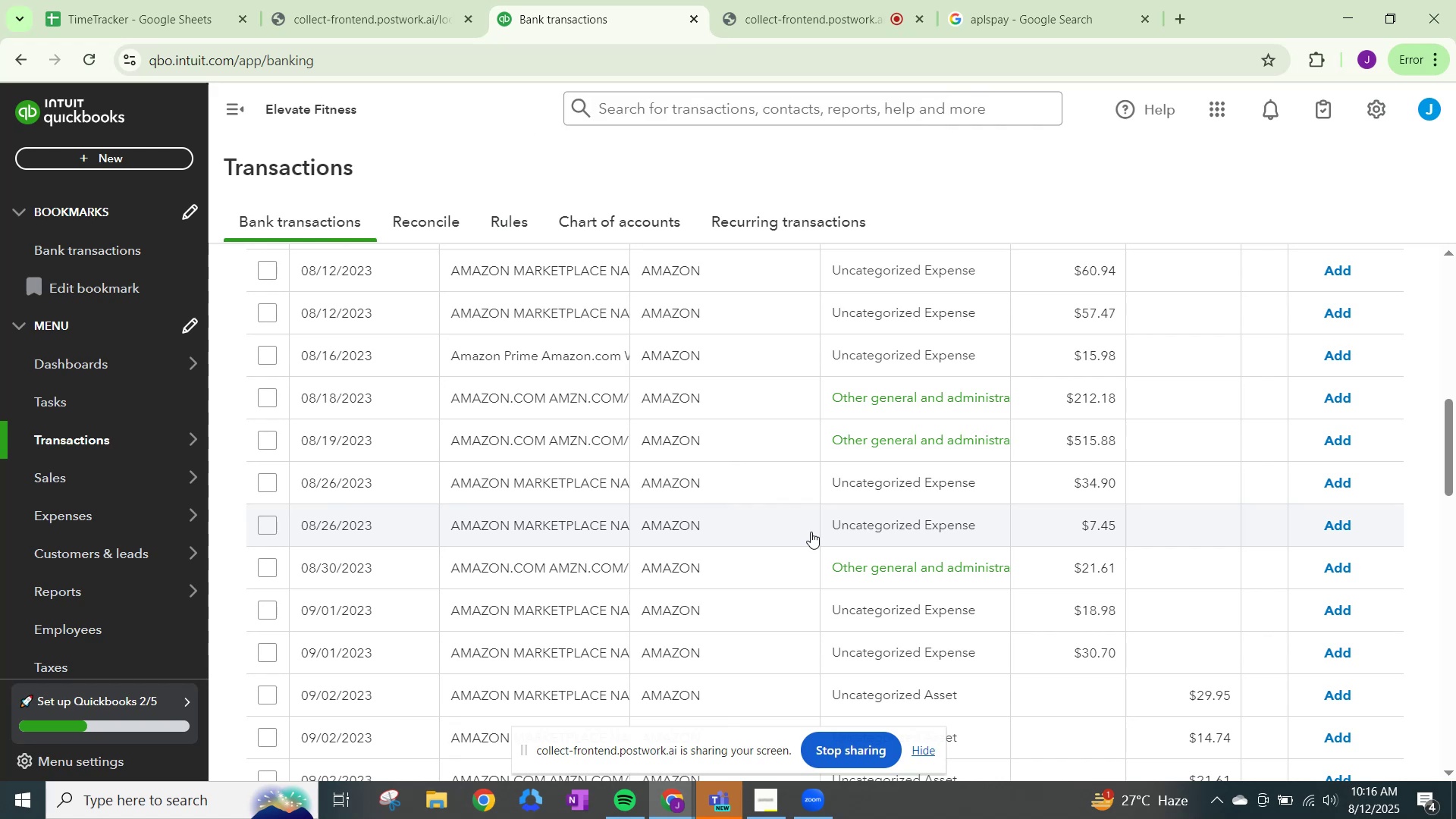 
wait(13.44)
 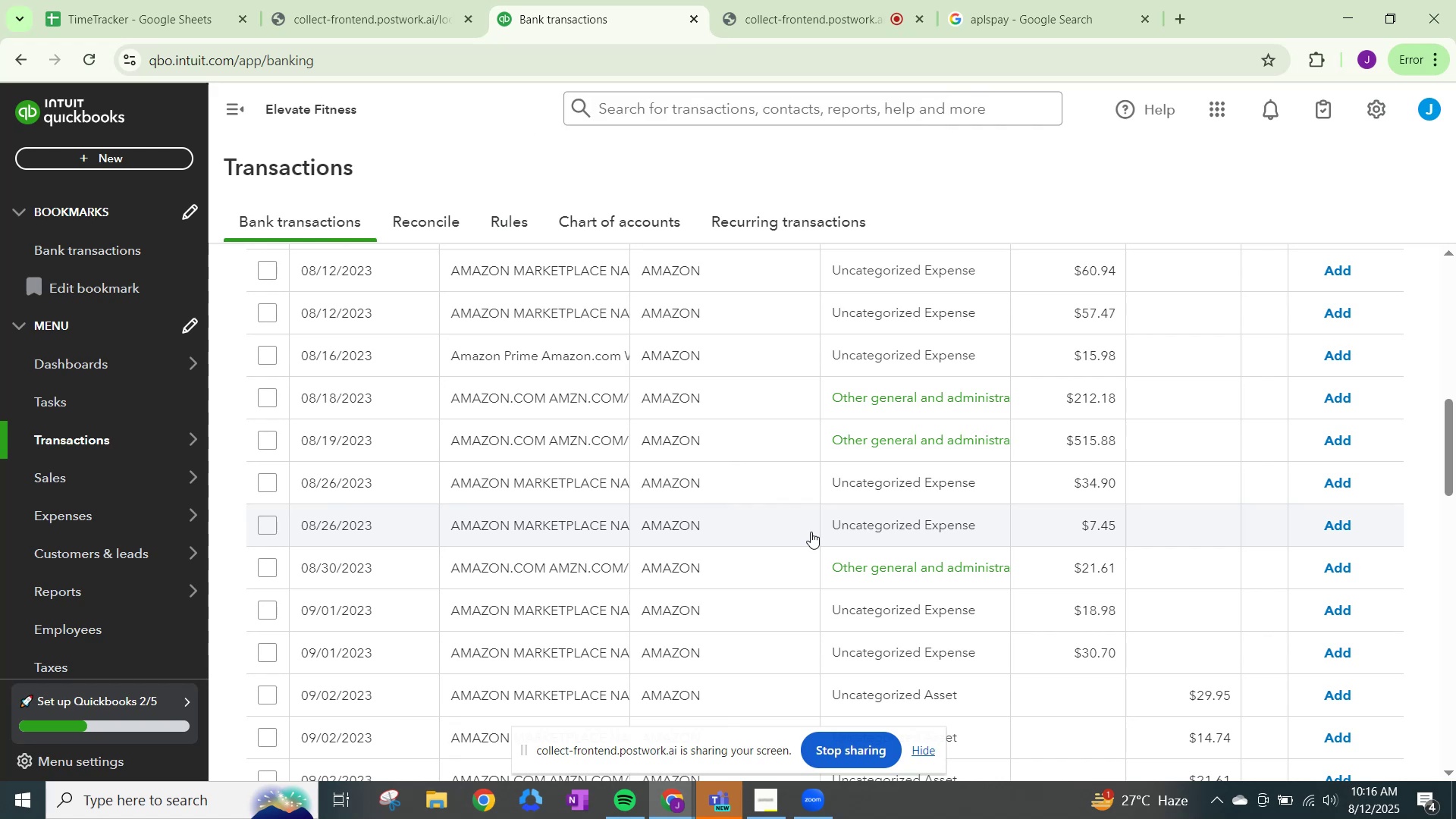 
left_click([830, 22])
 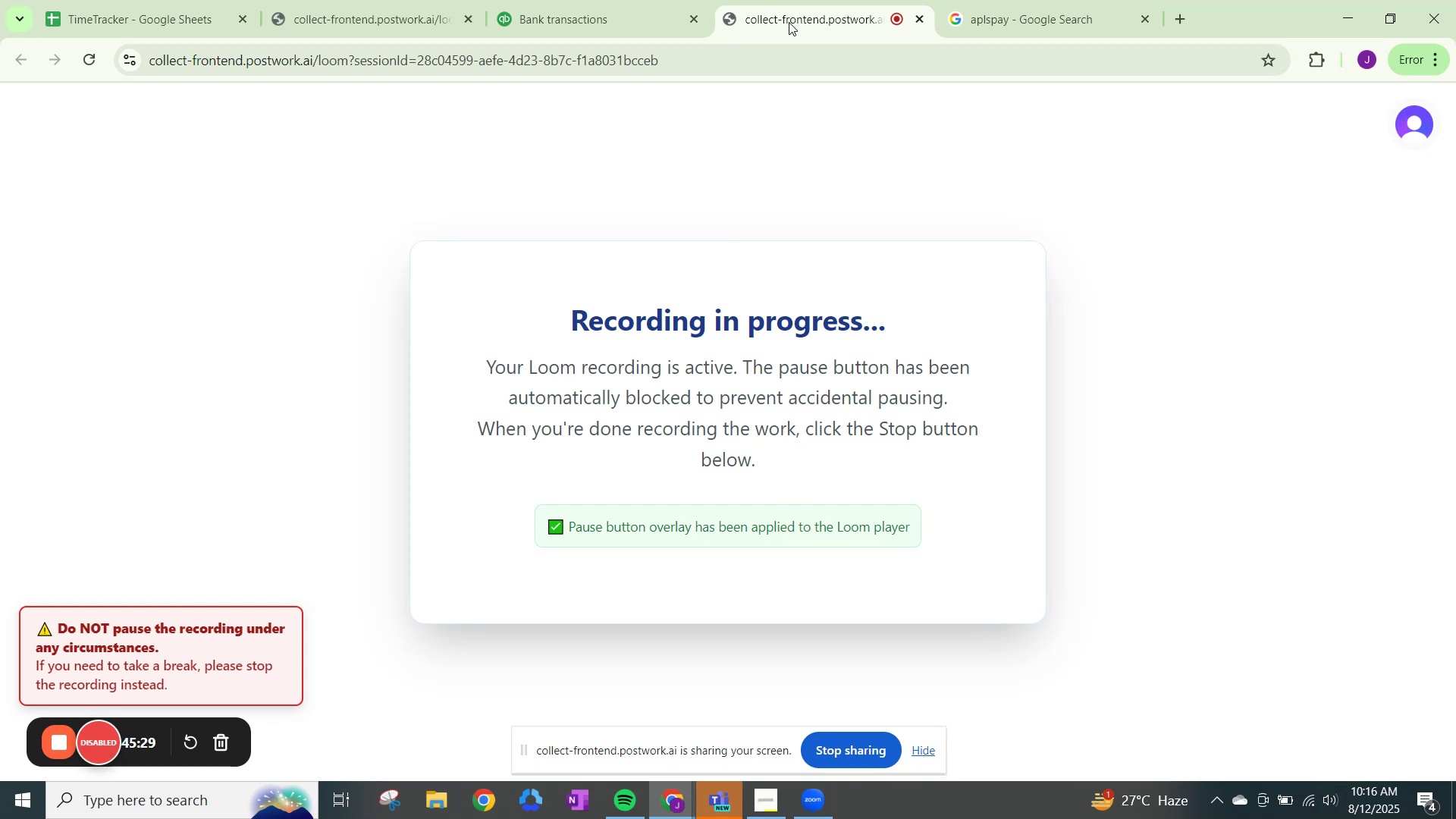 
mouse_move([614, 24])
 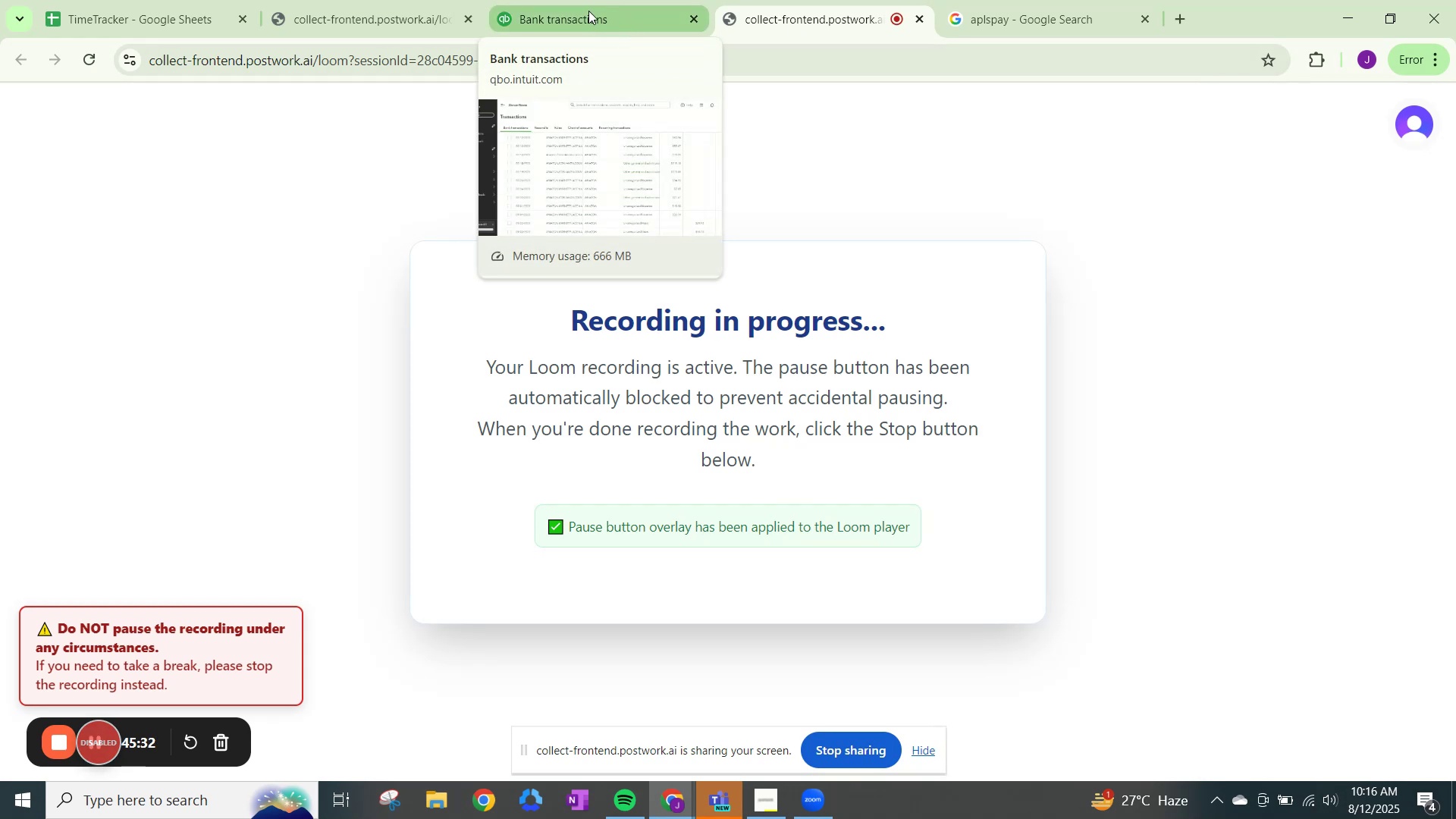 
left_click([588, 11])
 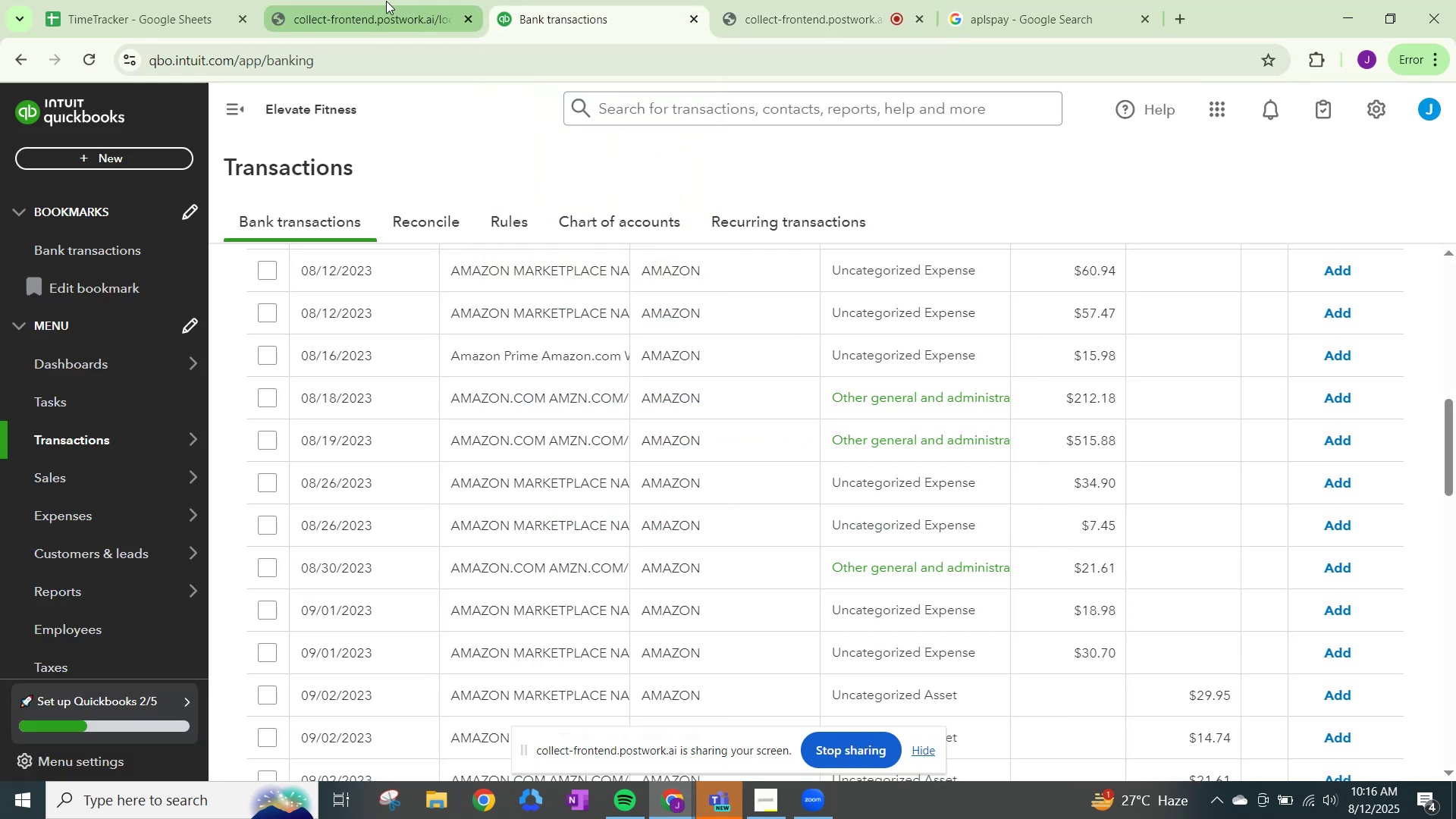 
left_click([386, 1])
 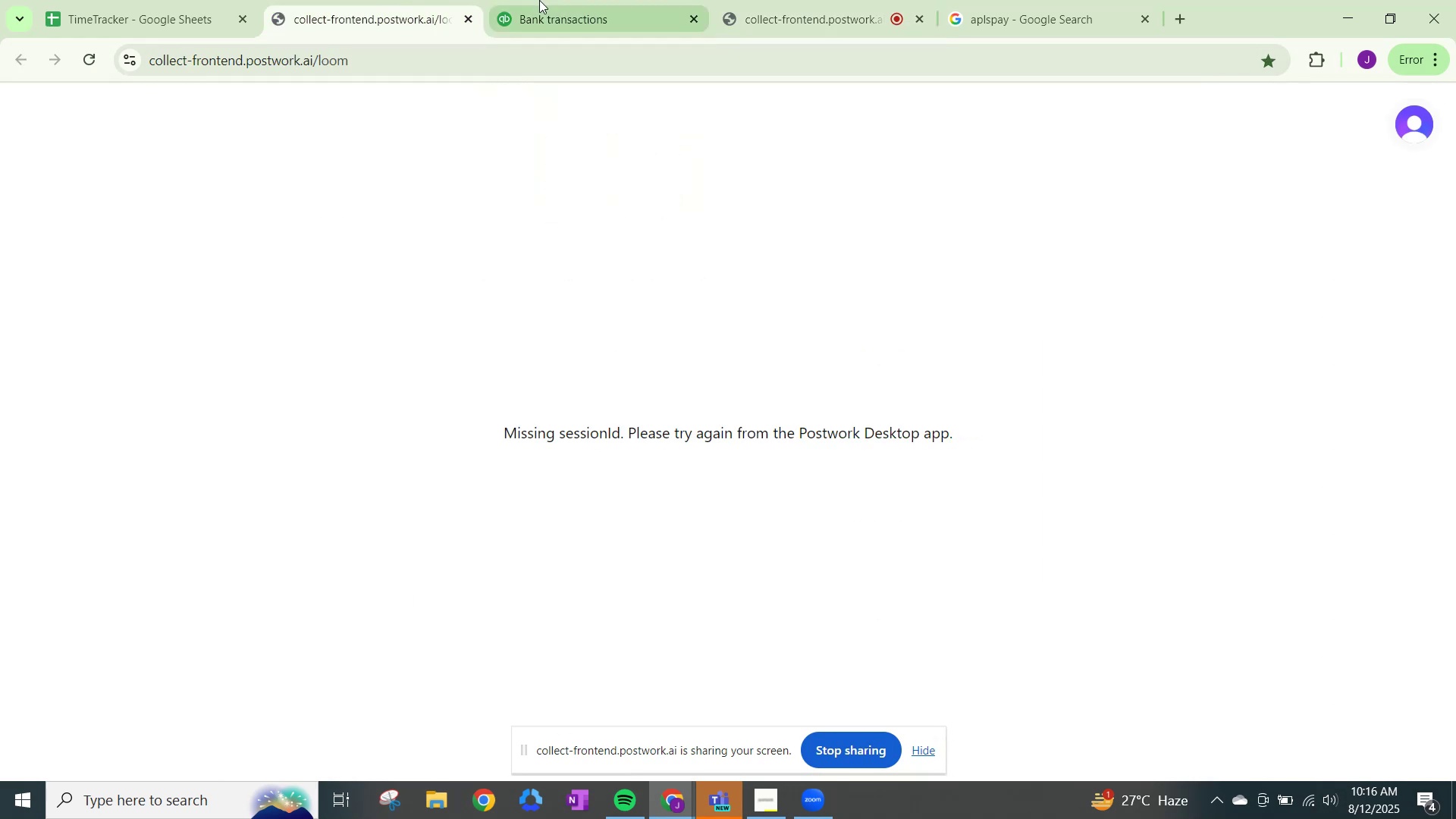 
left_click([597, 0])
 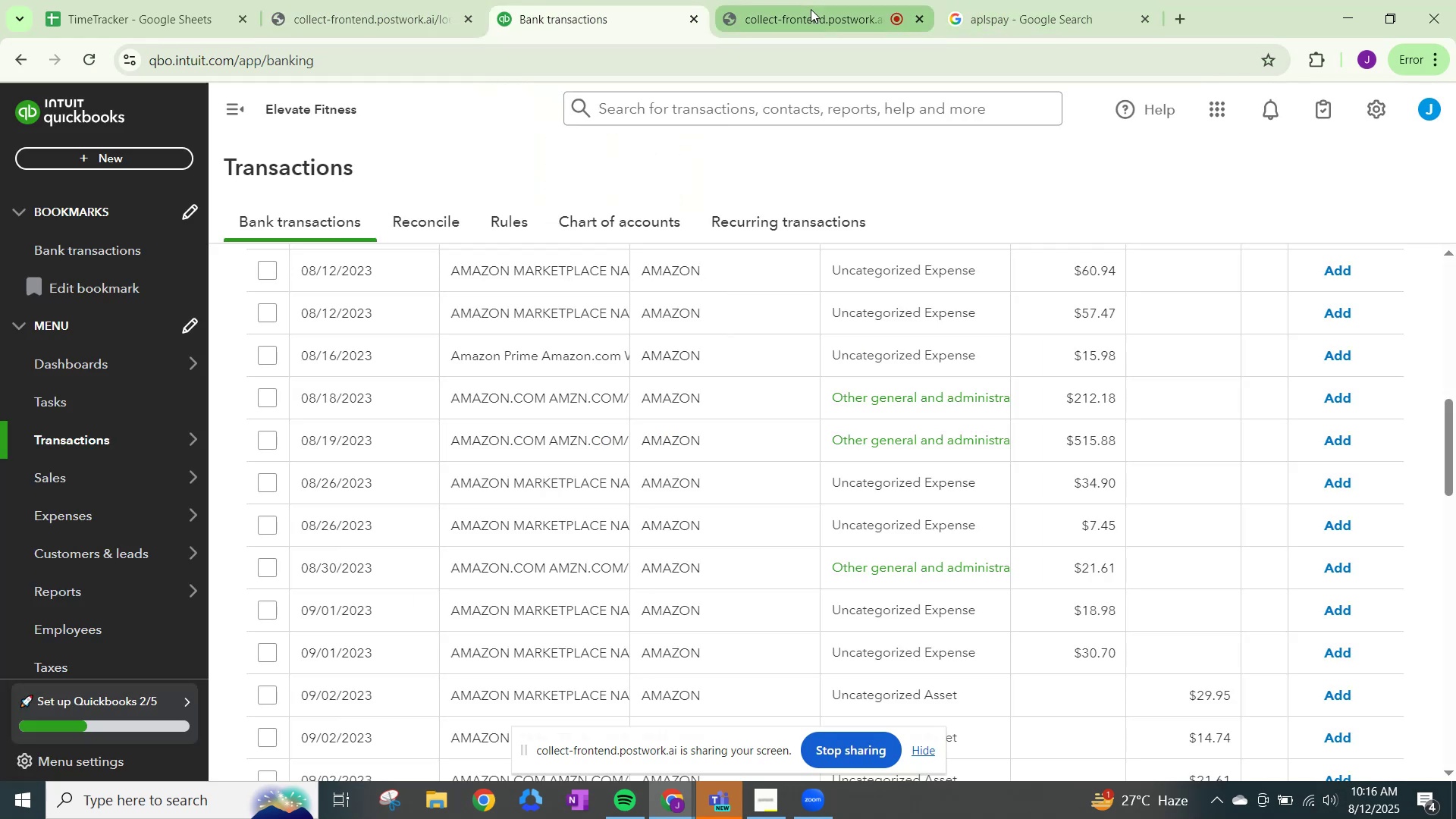 
left_click([811, 9])
 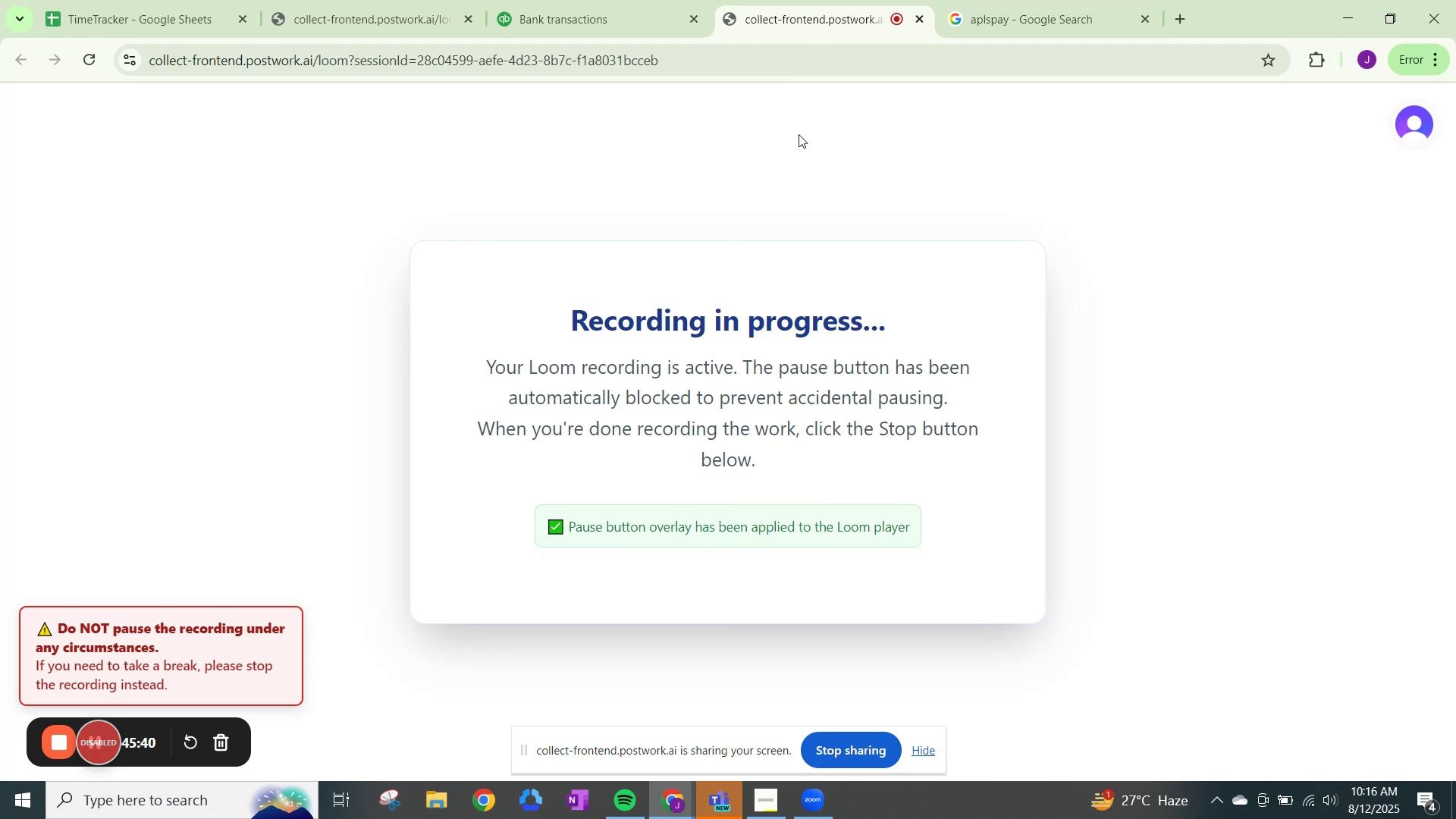 
wait(5.48)
 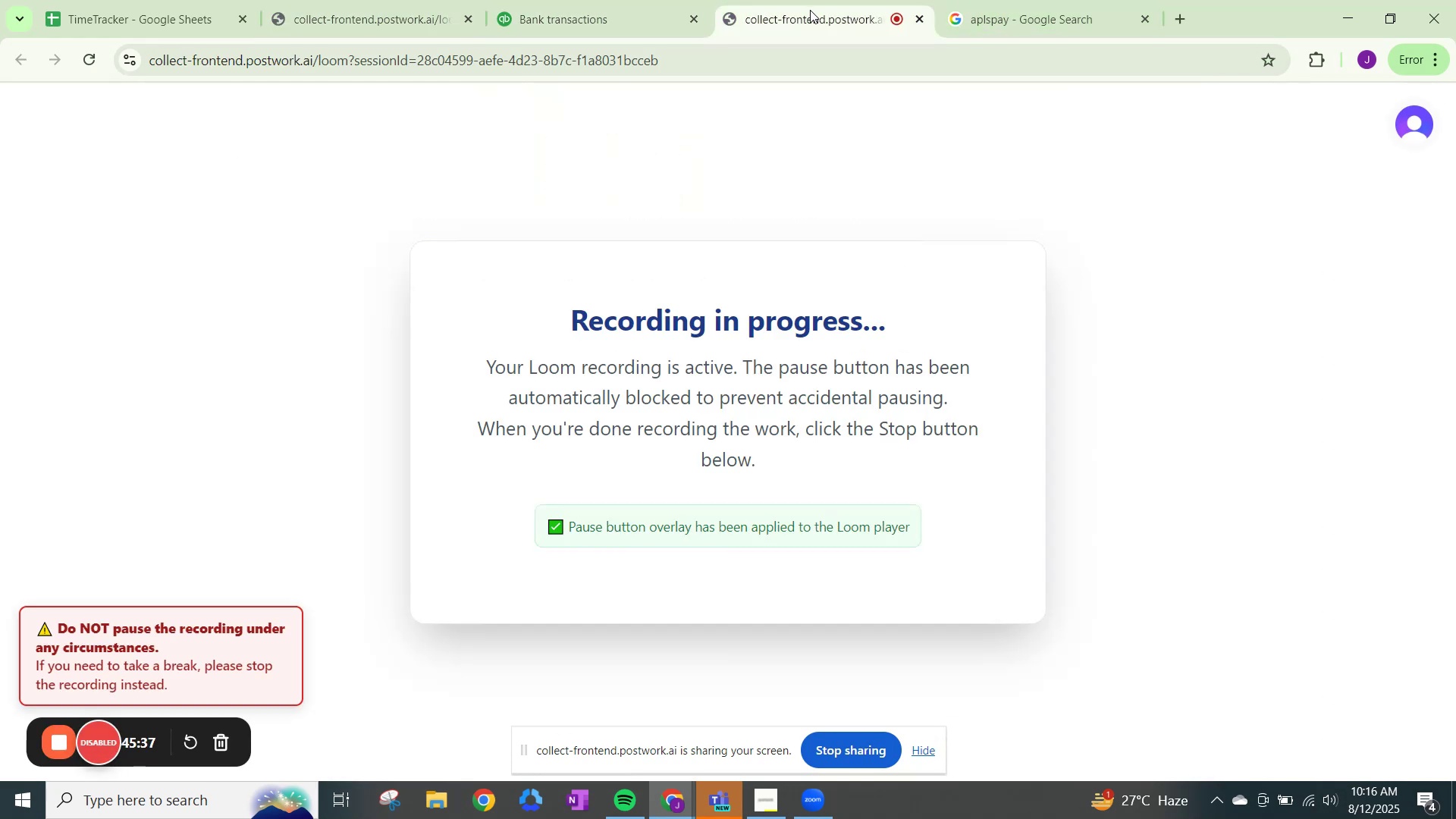 
left_click([591, 20])
 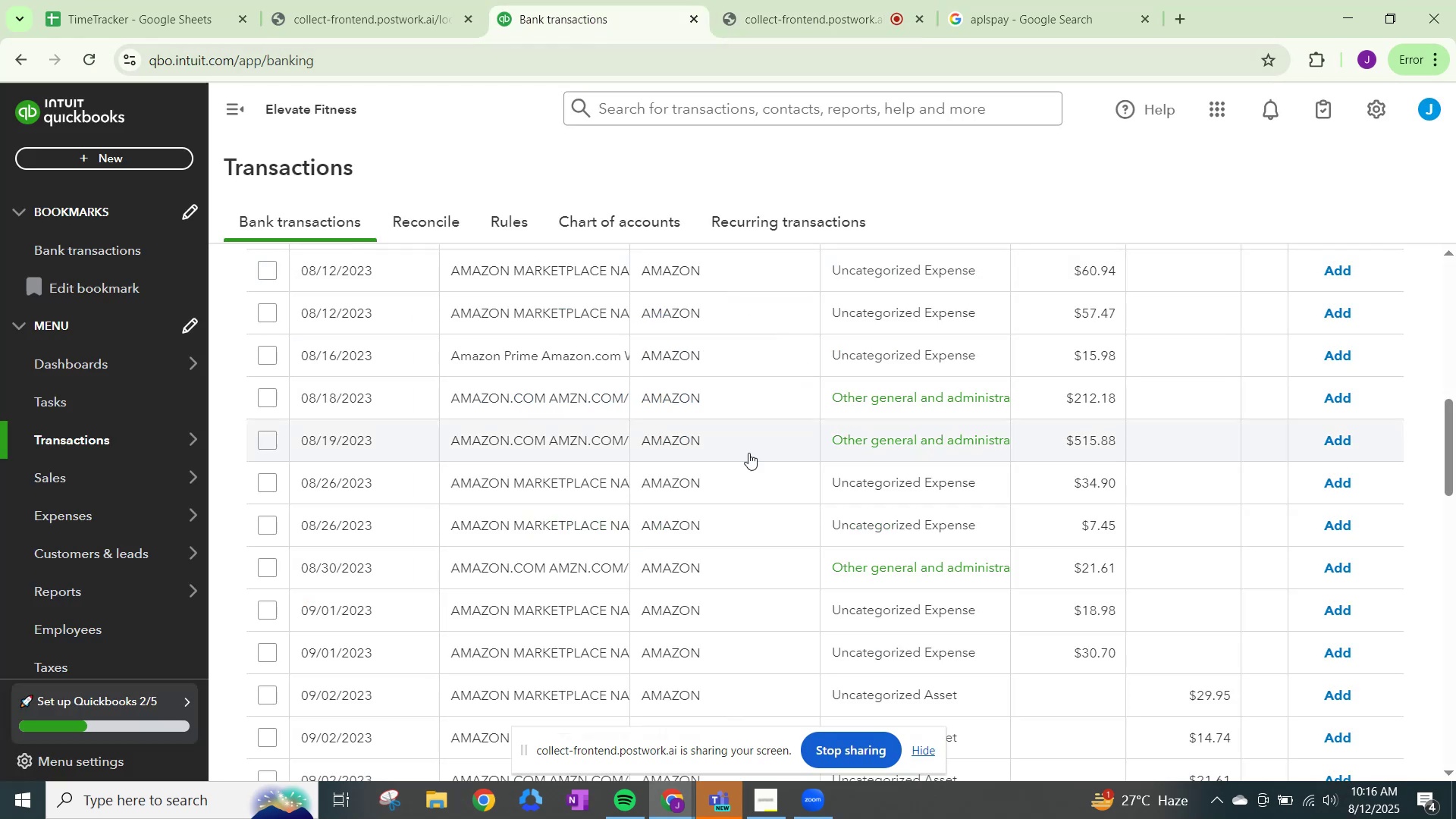 
mouse_move([764, 781])
 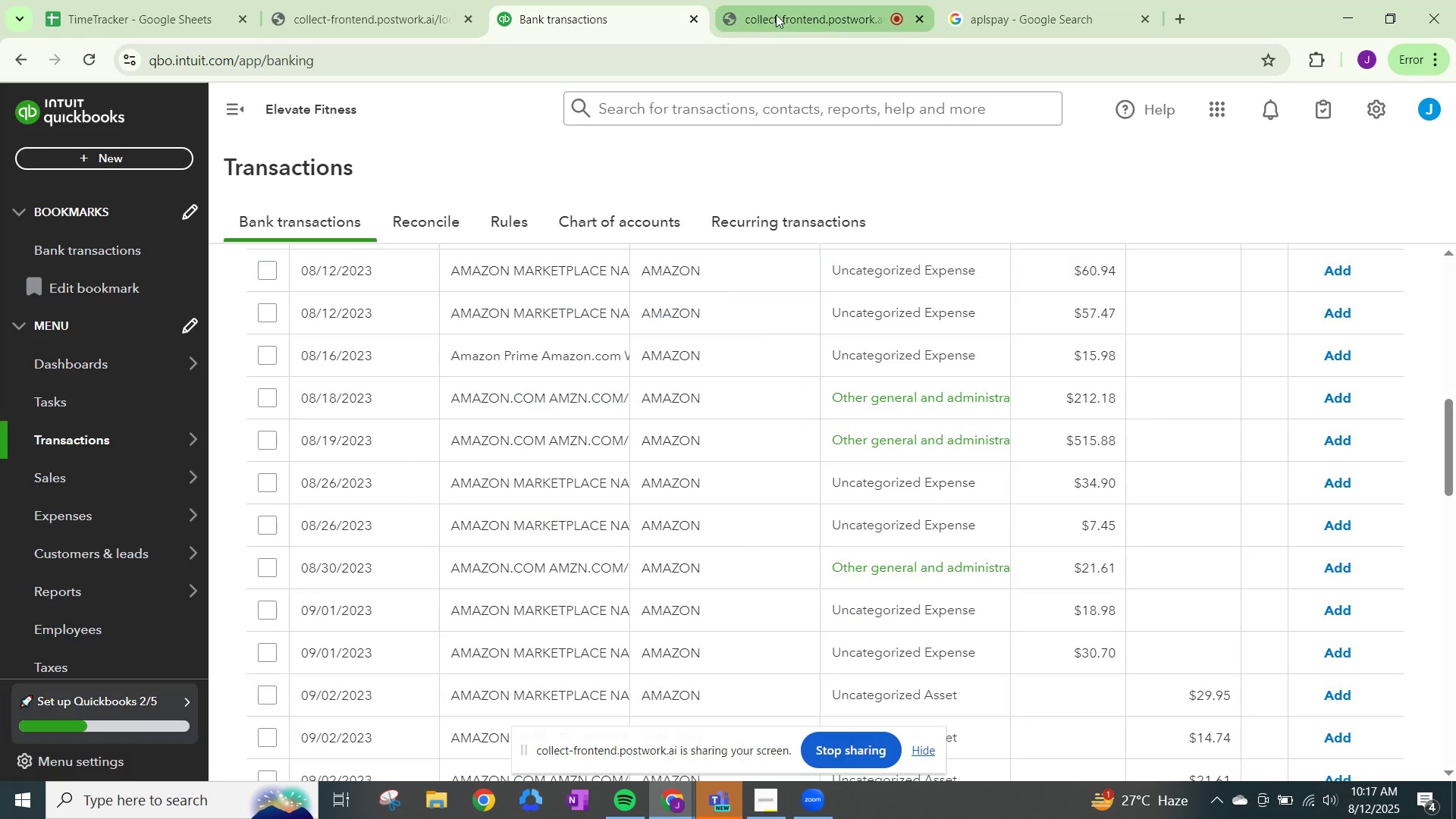 
left_click([776, 14])
 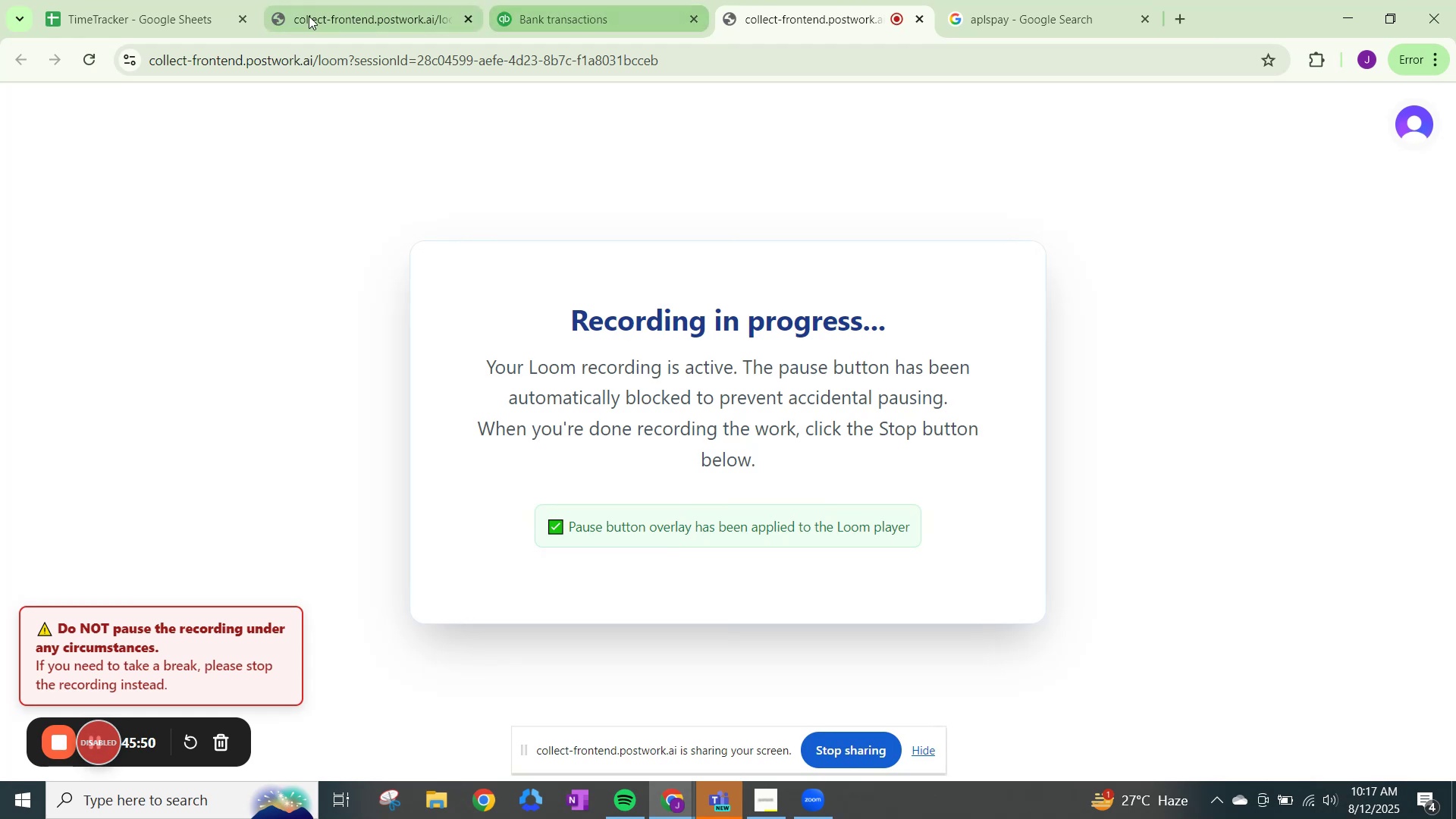 
left_click([325, 12])
 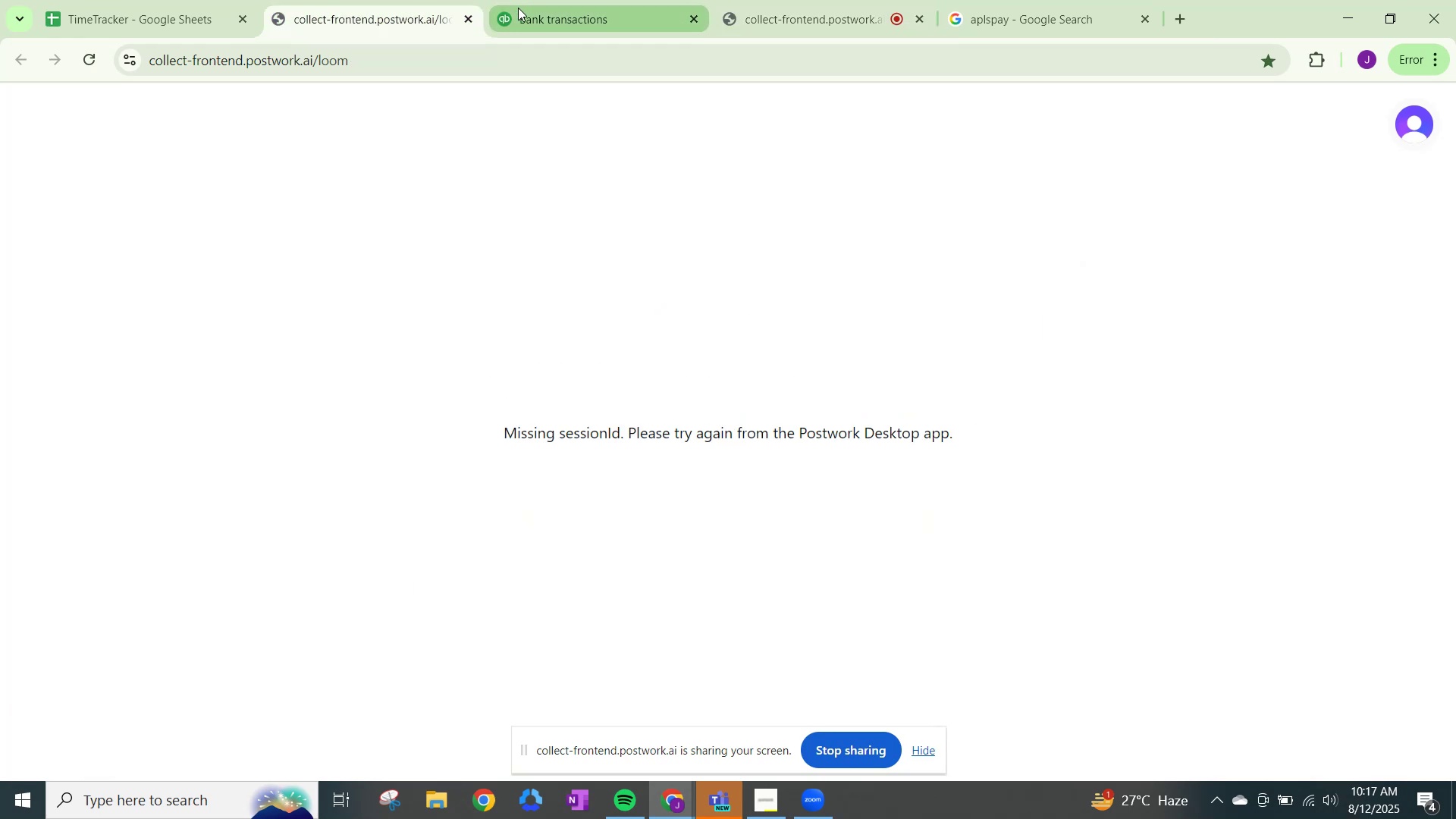 
left_click([529, 5])
 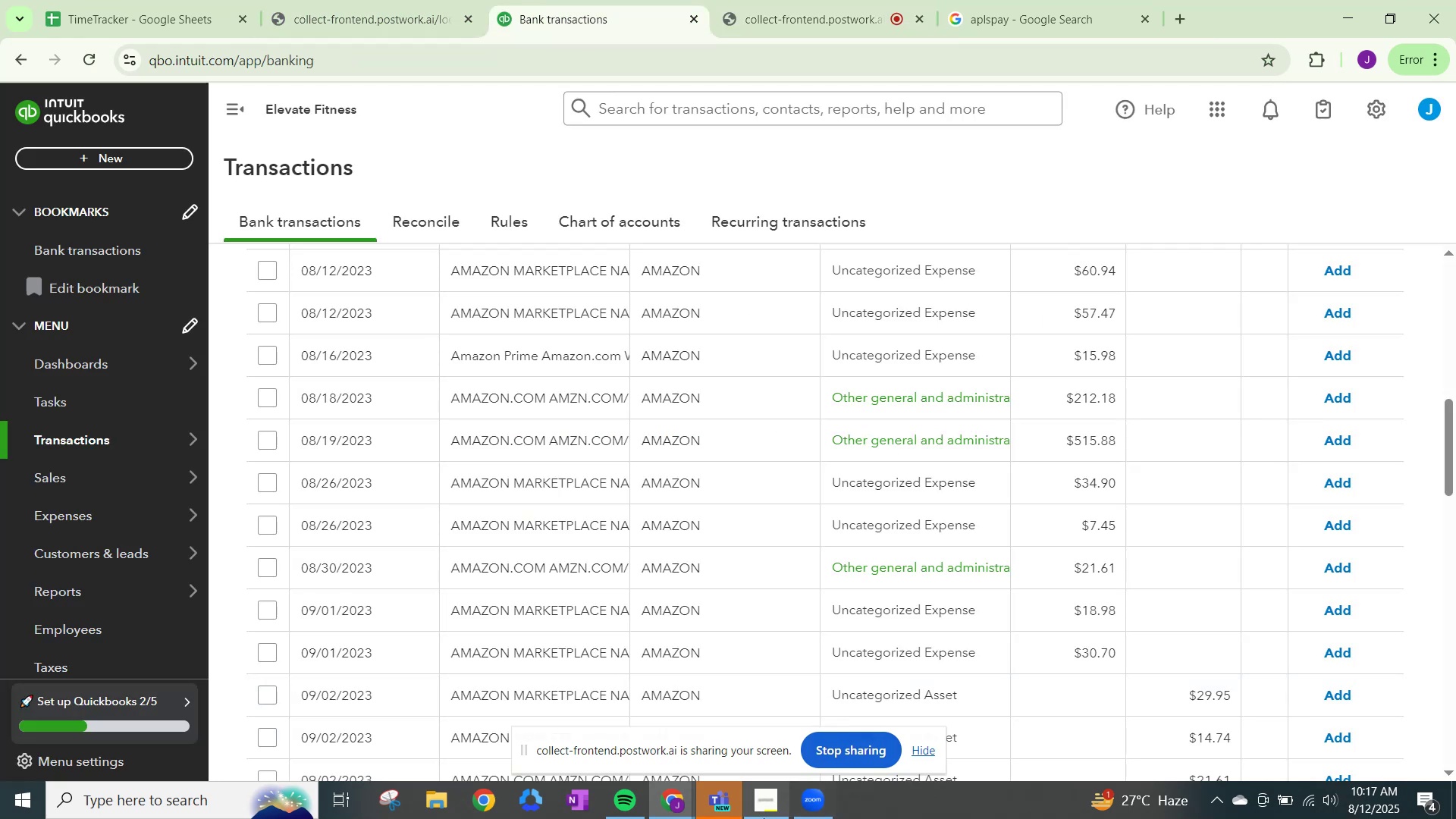 
left_click([759, 817])
 